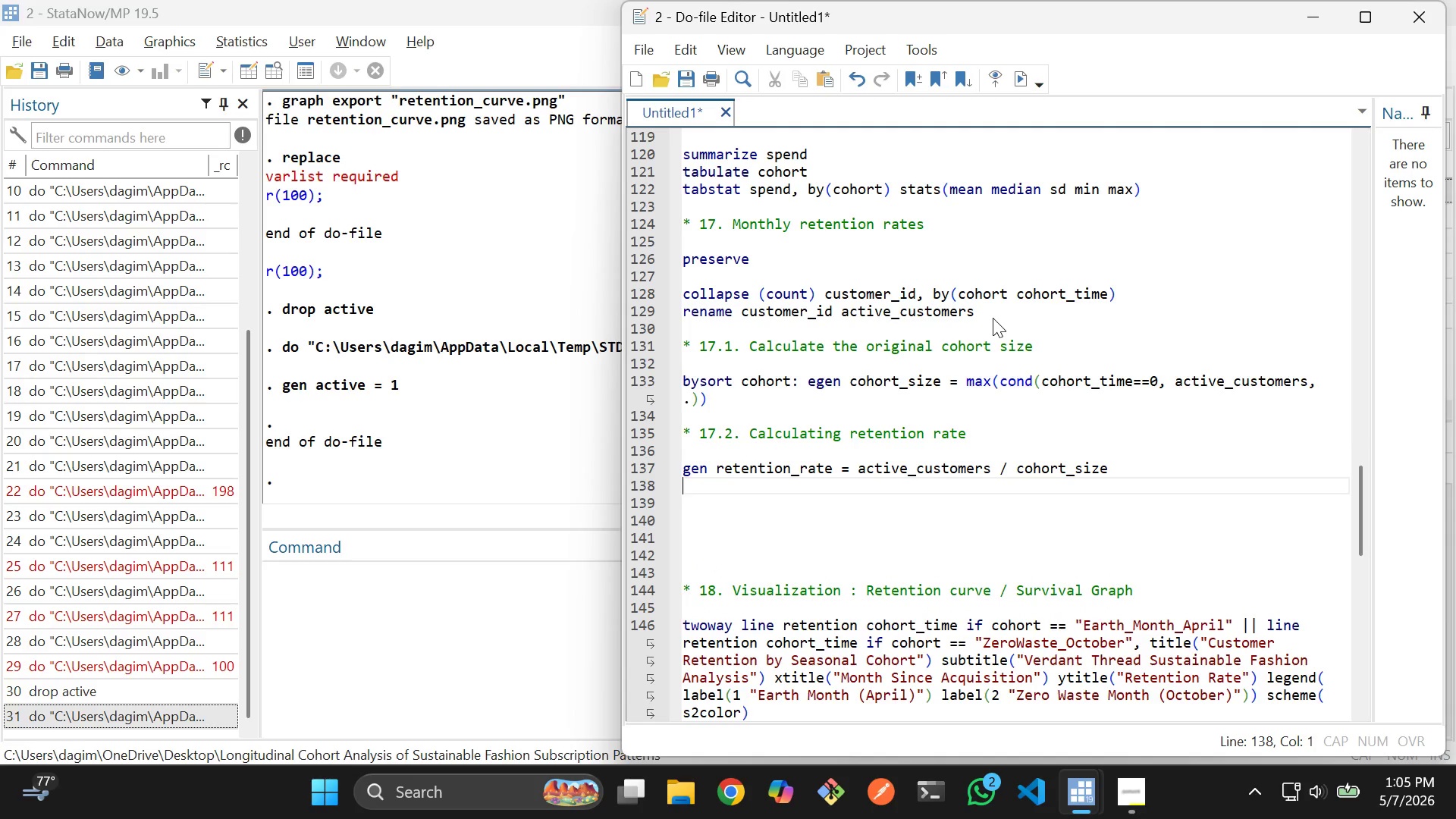 
key(Enter)
 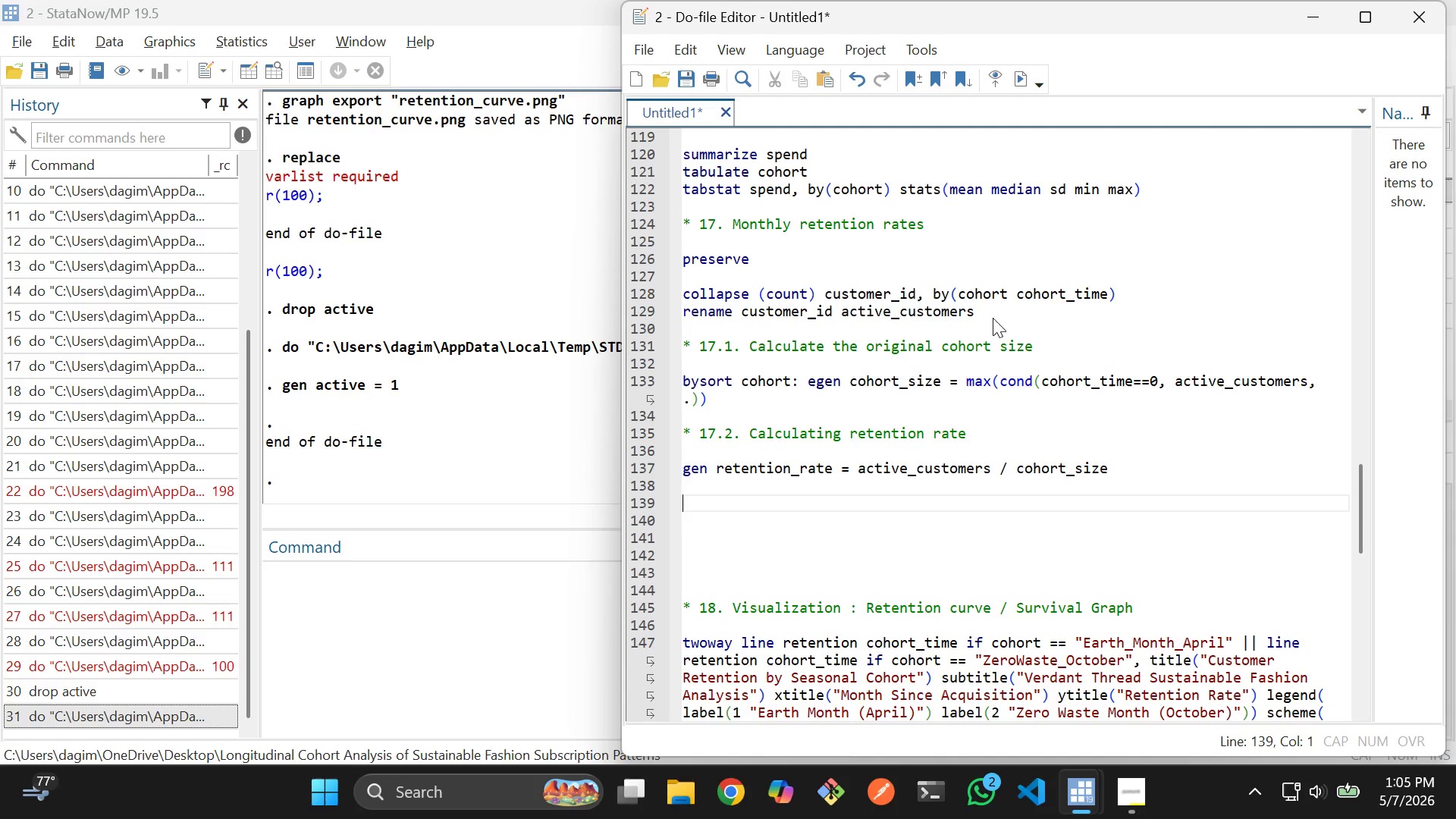 
type(list coho)
 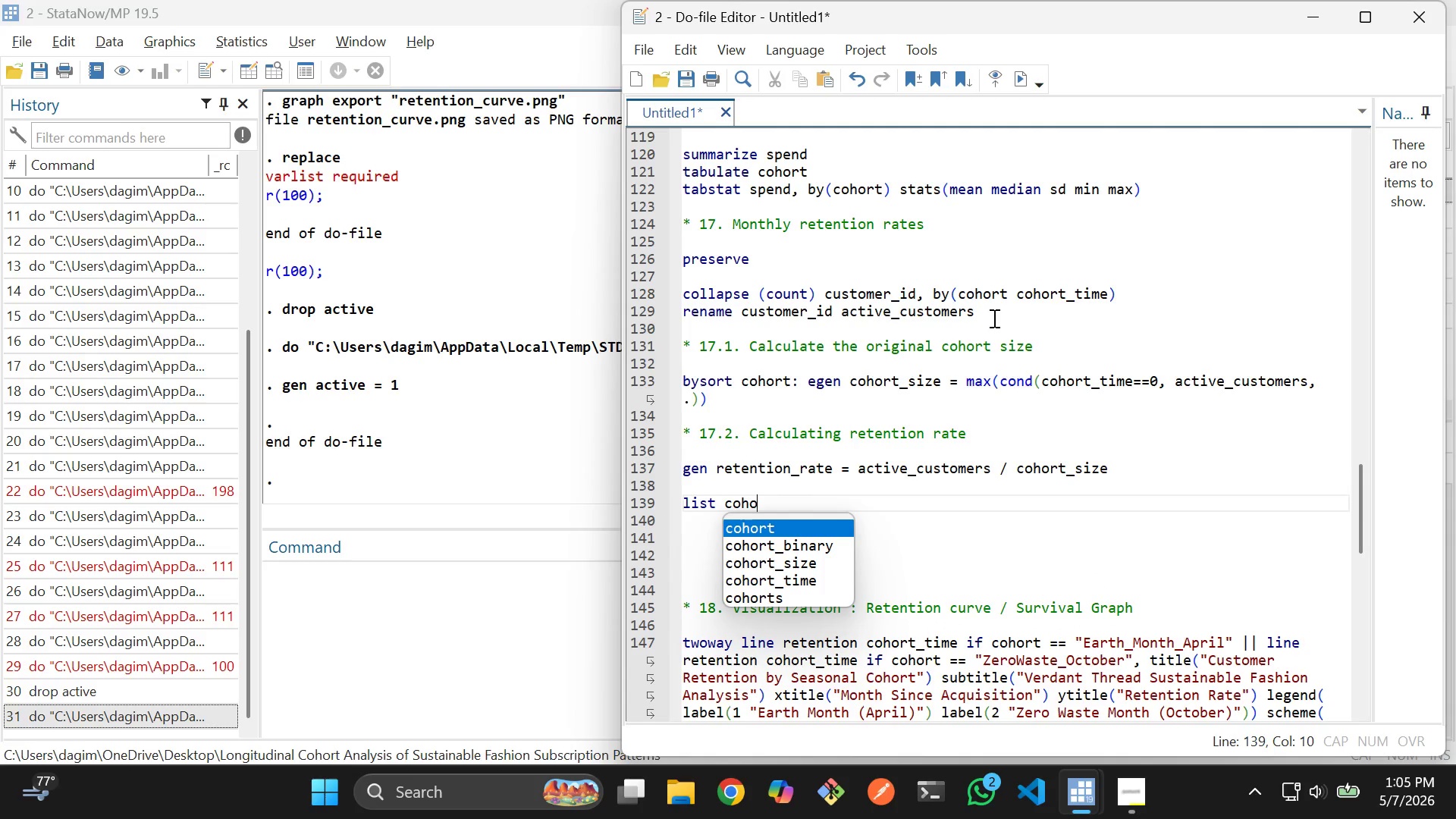 
key(Enter)
 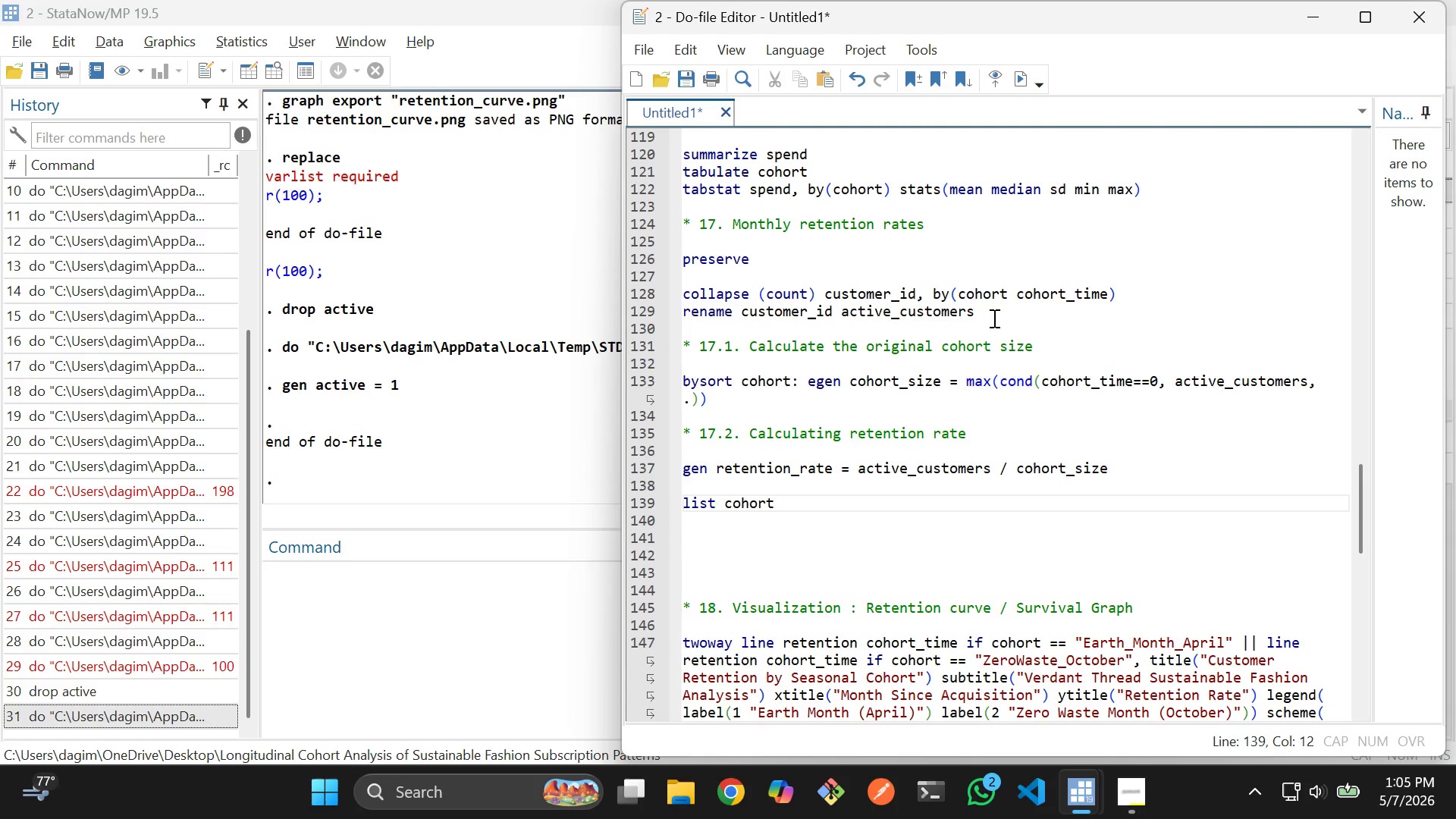 
type( coho)
 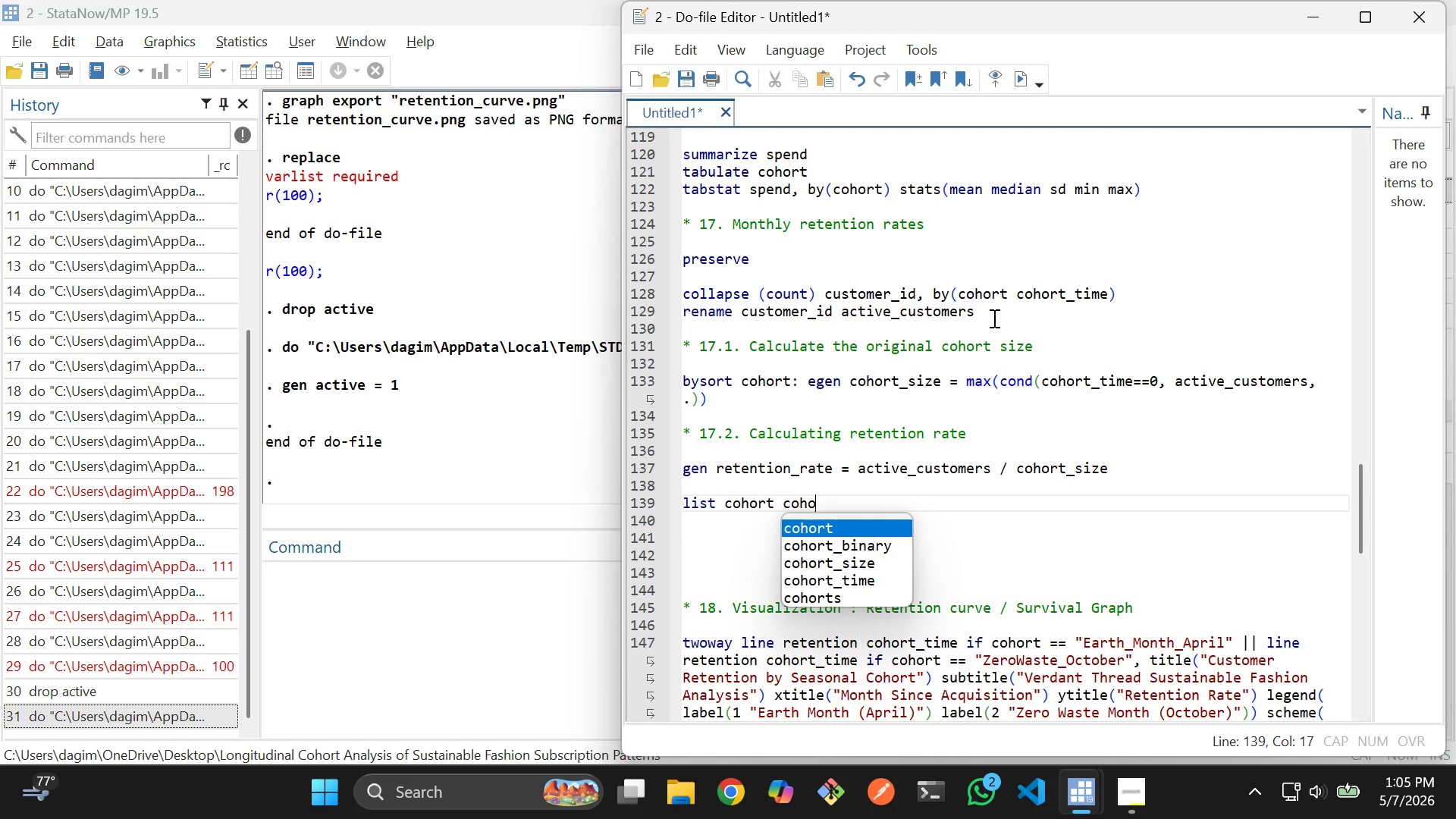 
key(ArrowDown)
 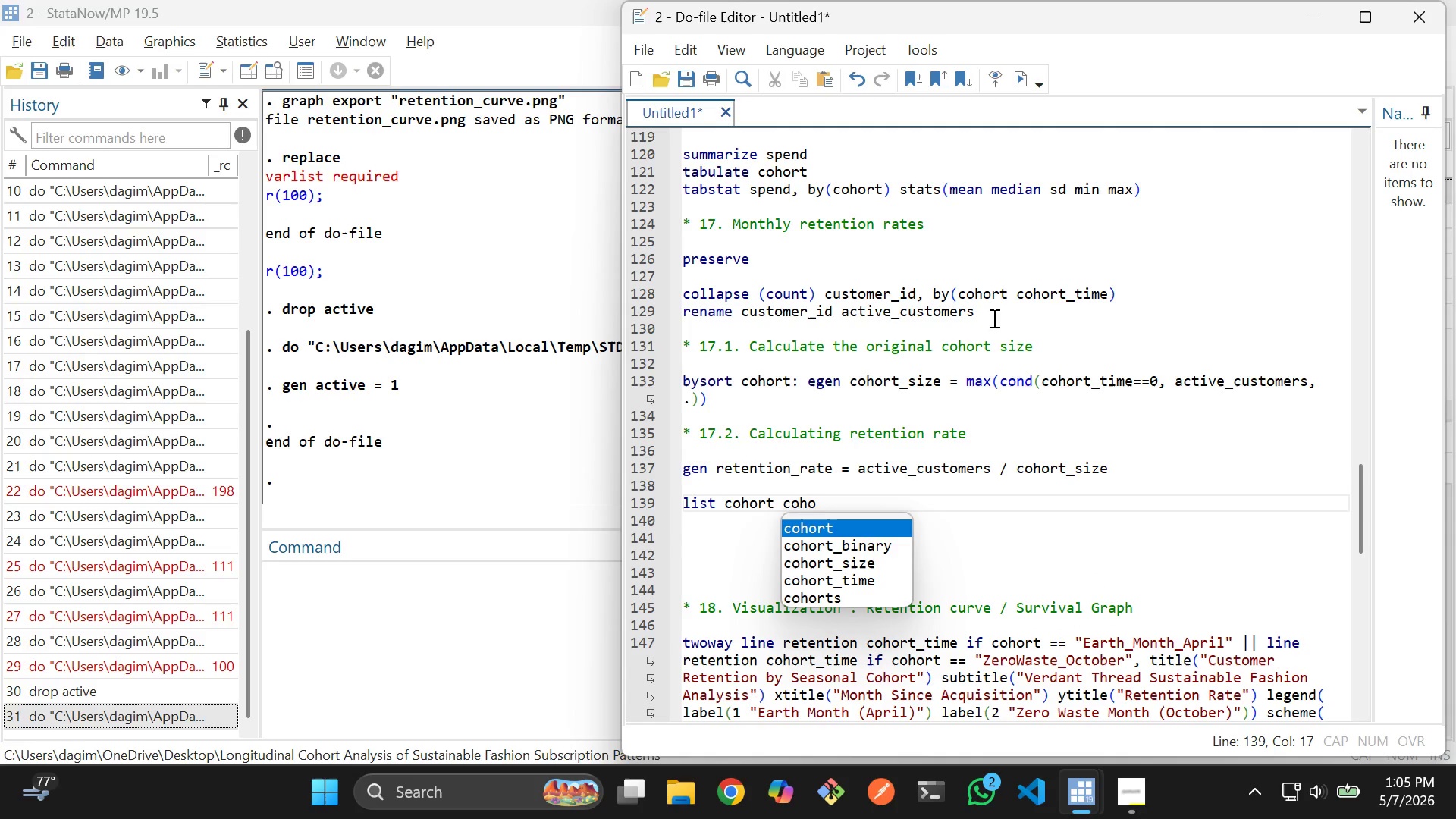 
key(ArrowUp)
 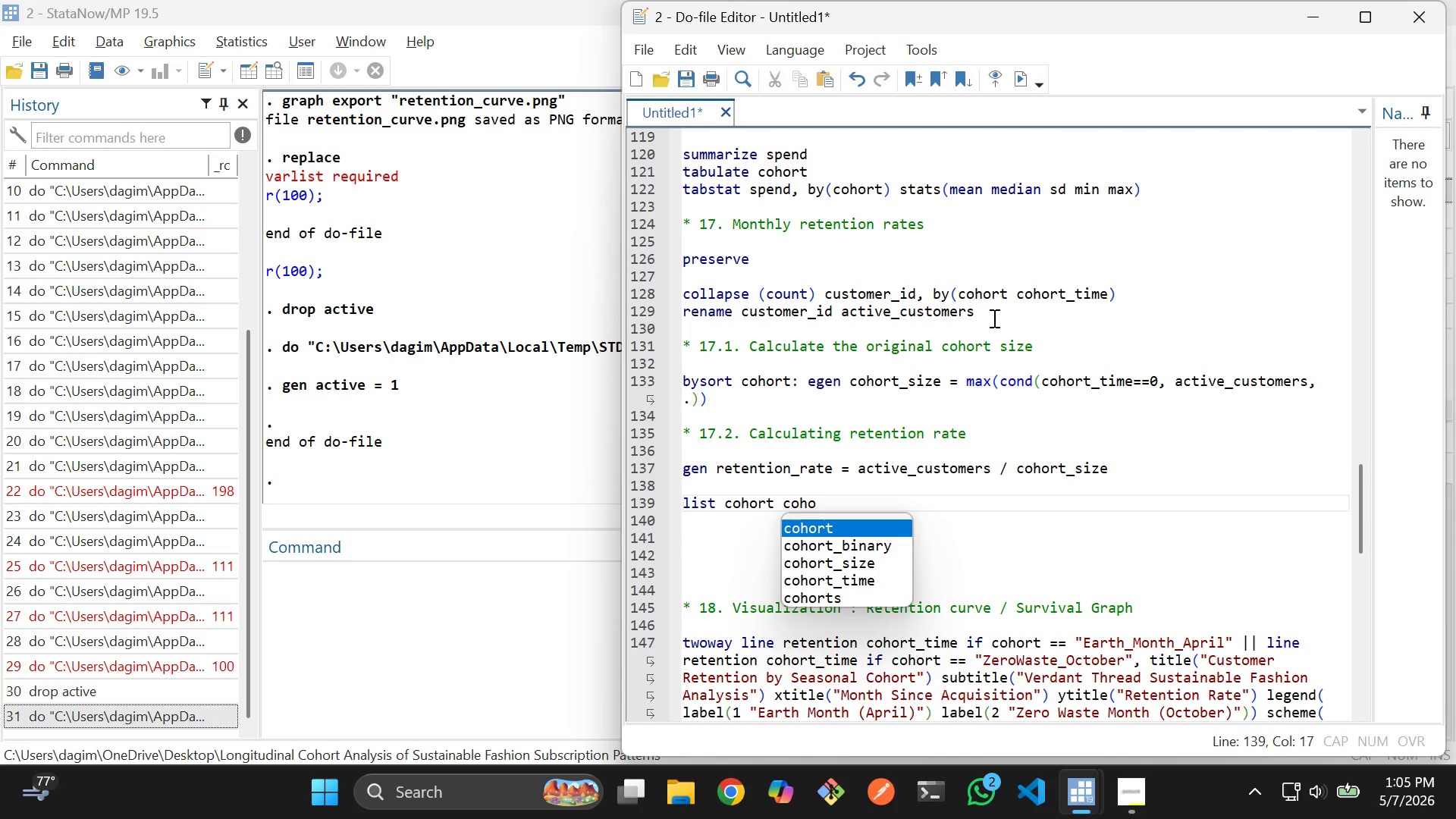 
key(ArrowDown)
 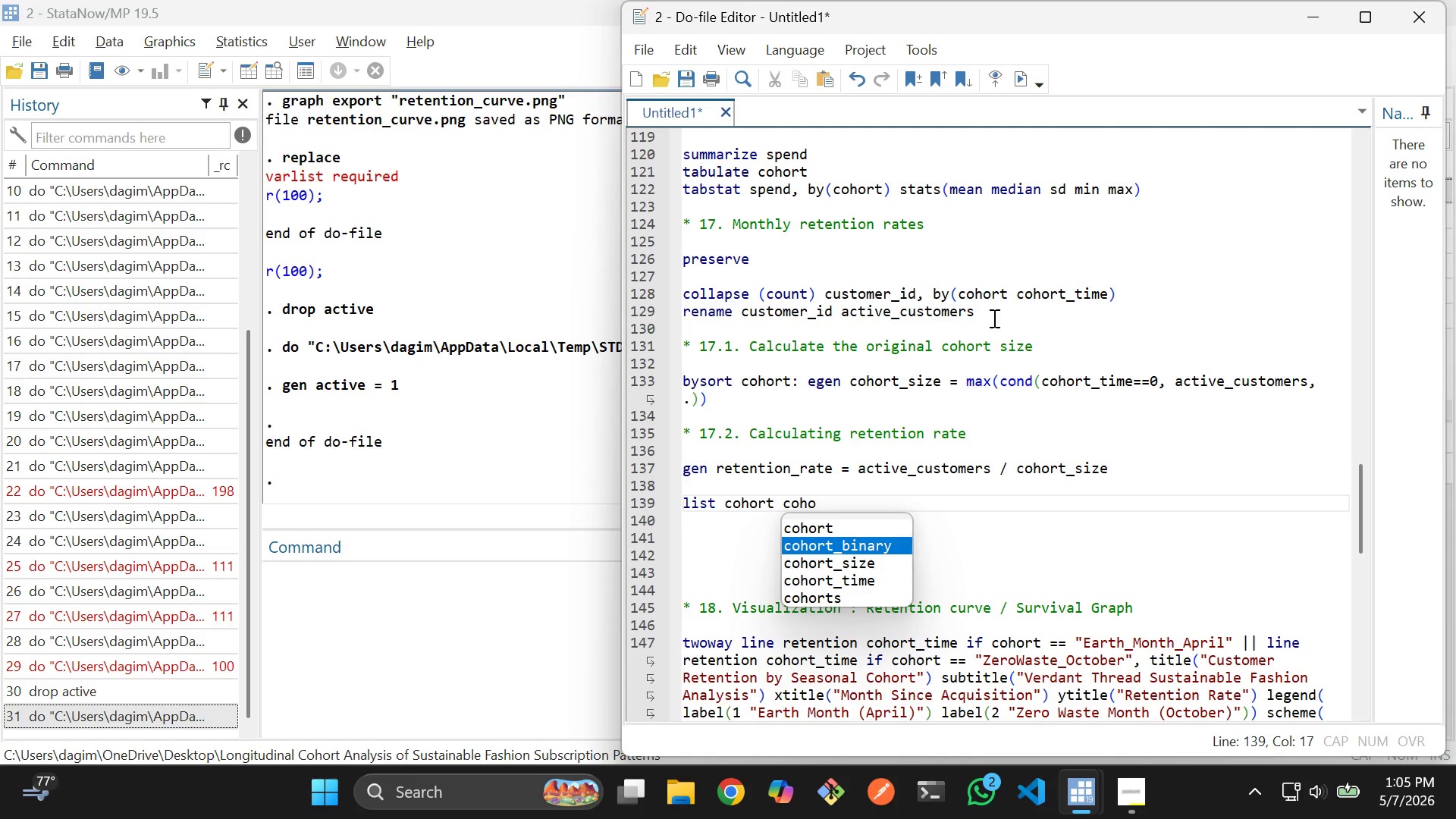 
key(ArrowDown)
 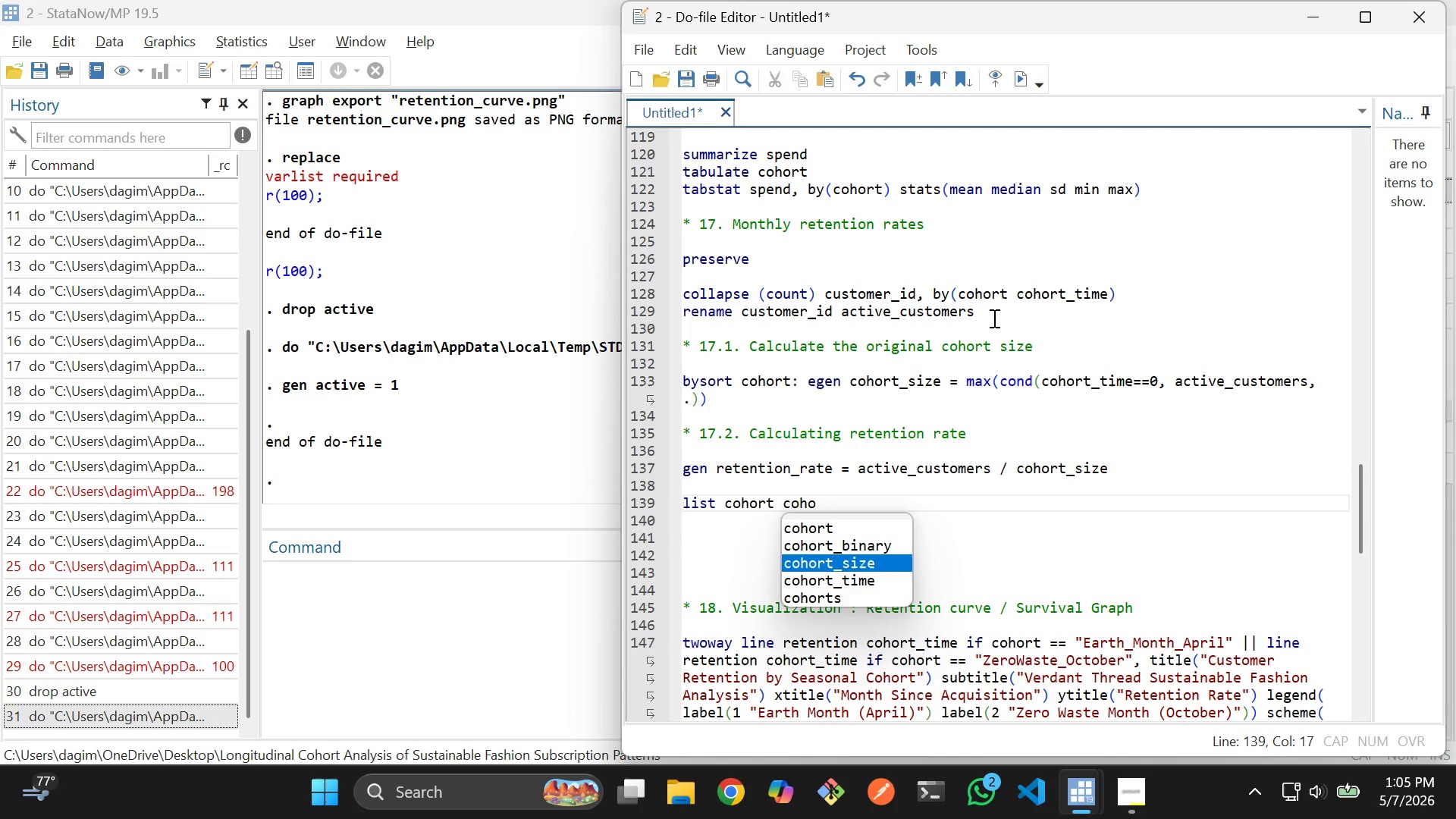 
key(ArrowDown)
 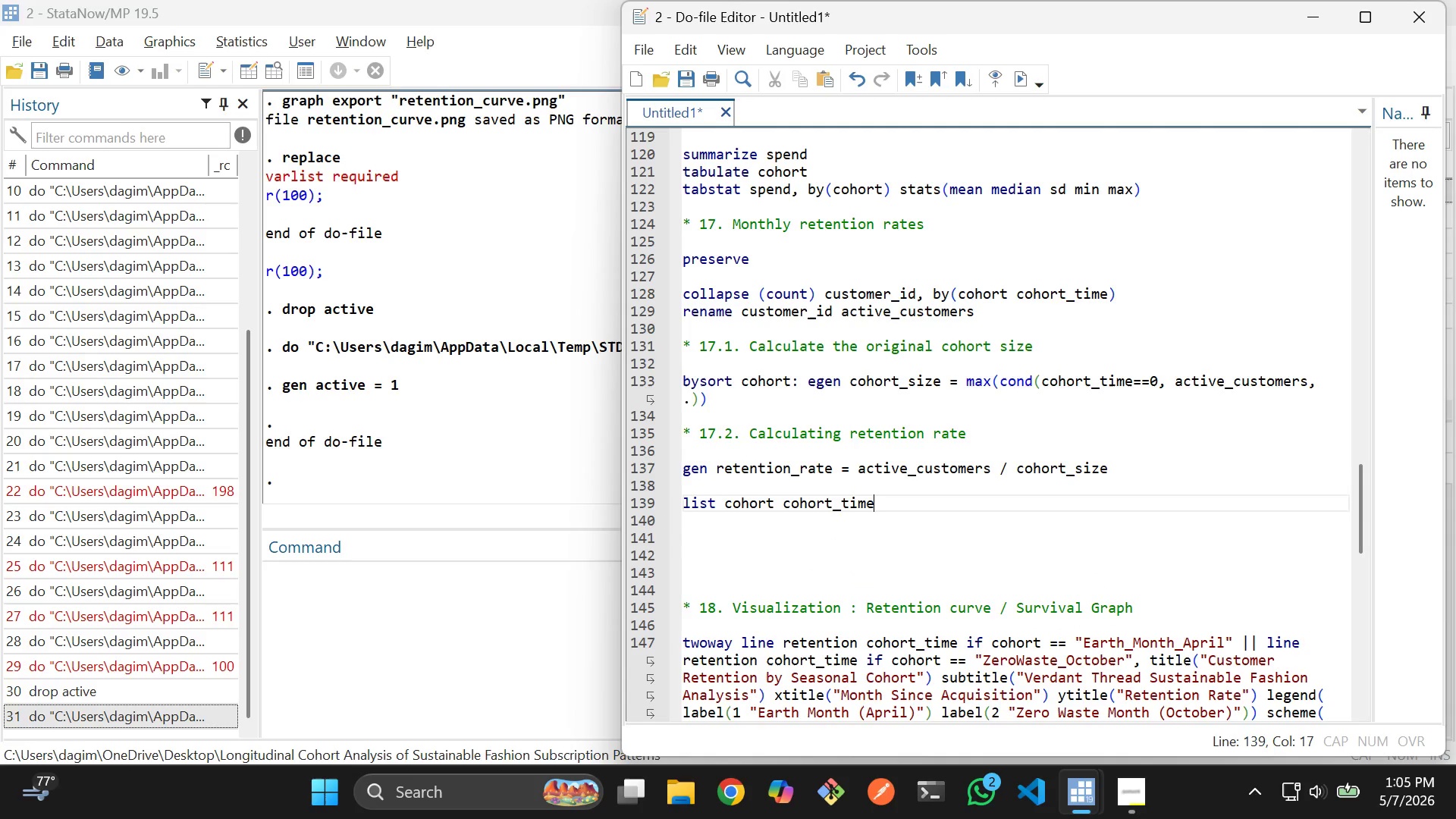 
key(Enter)
 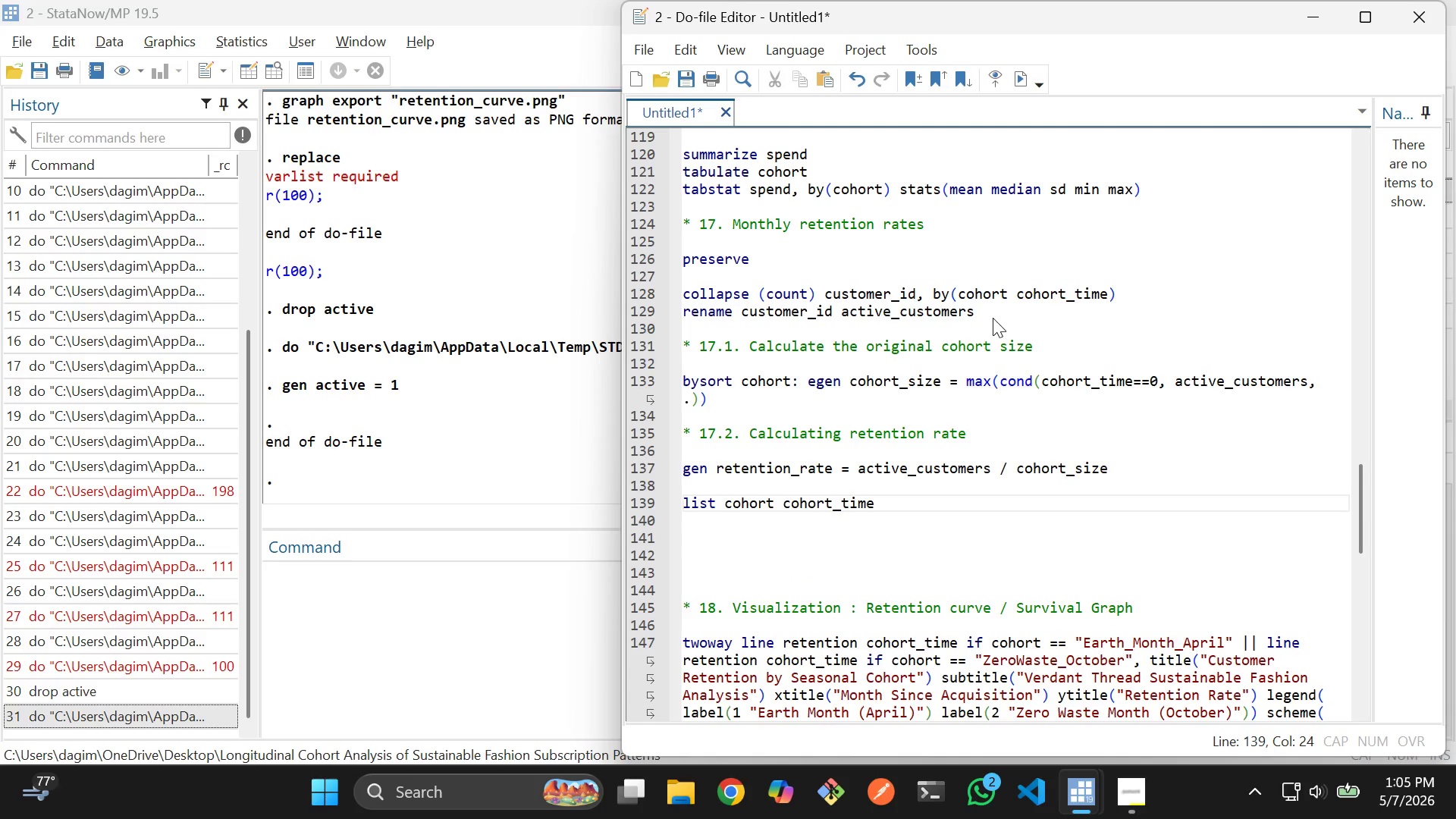 
type( rete)
 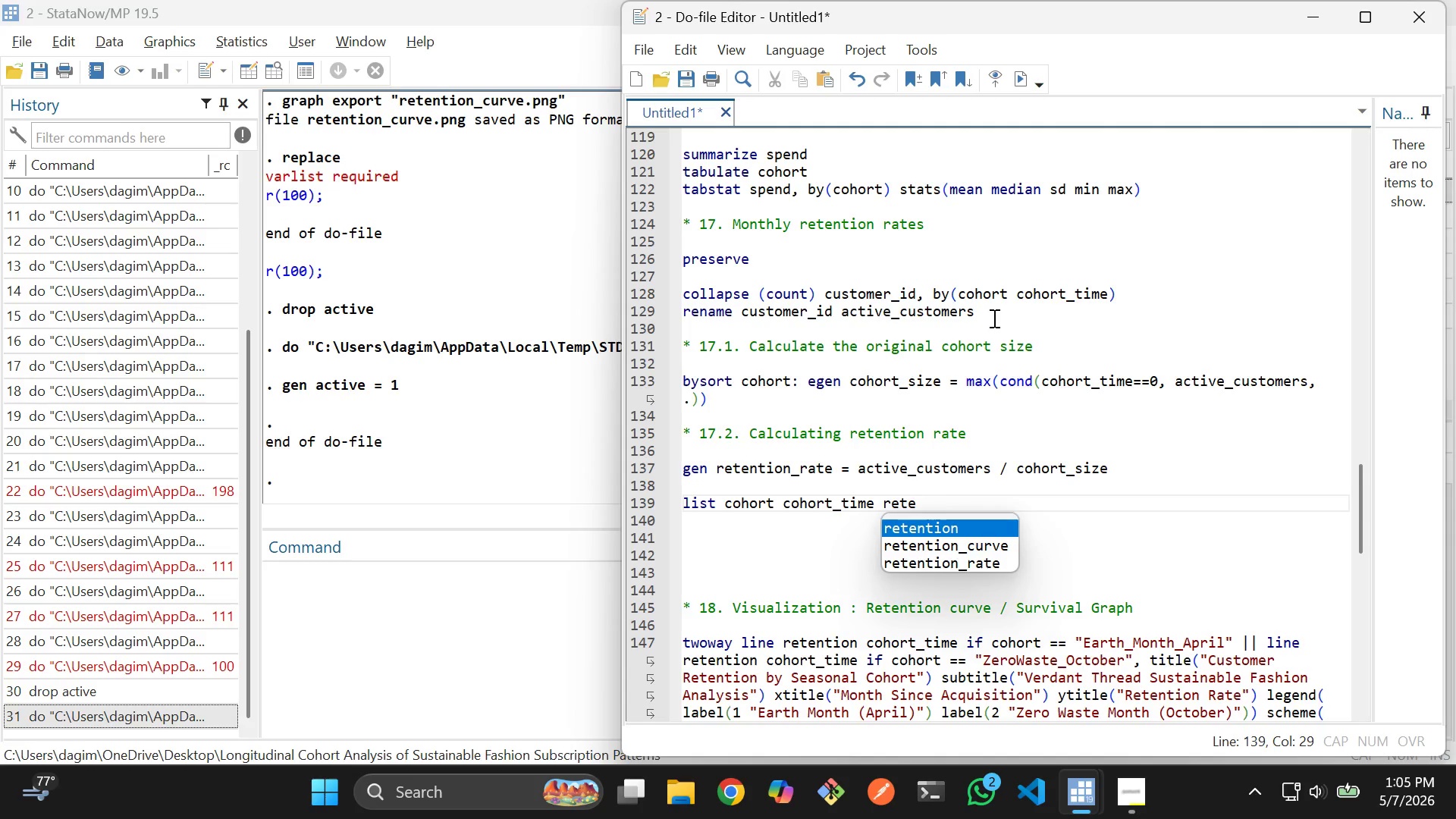 
key(ArrowDown)
 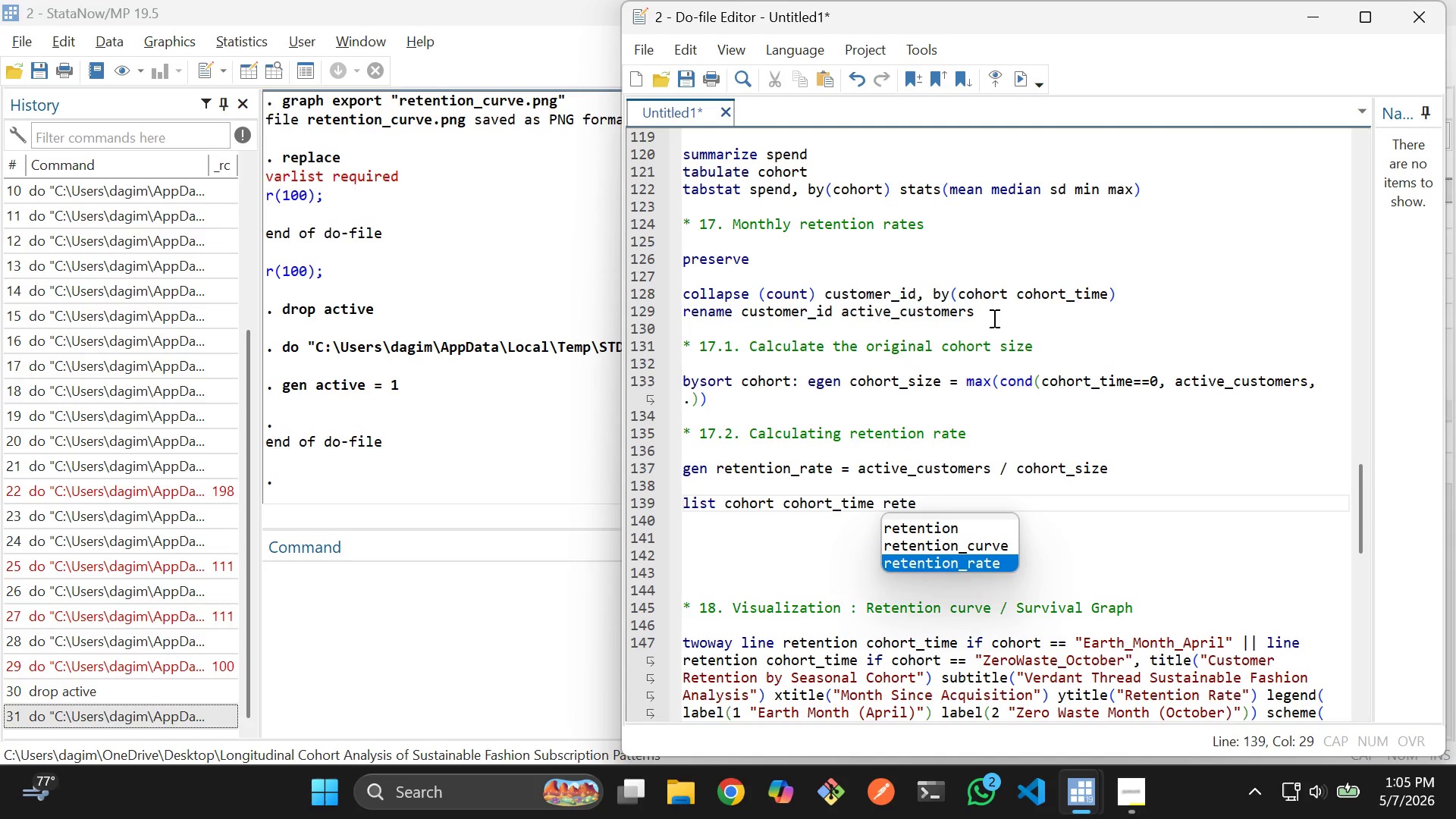 
key(ArrowDown)
 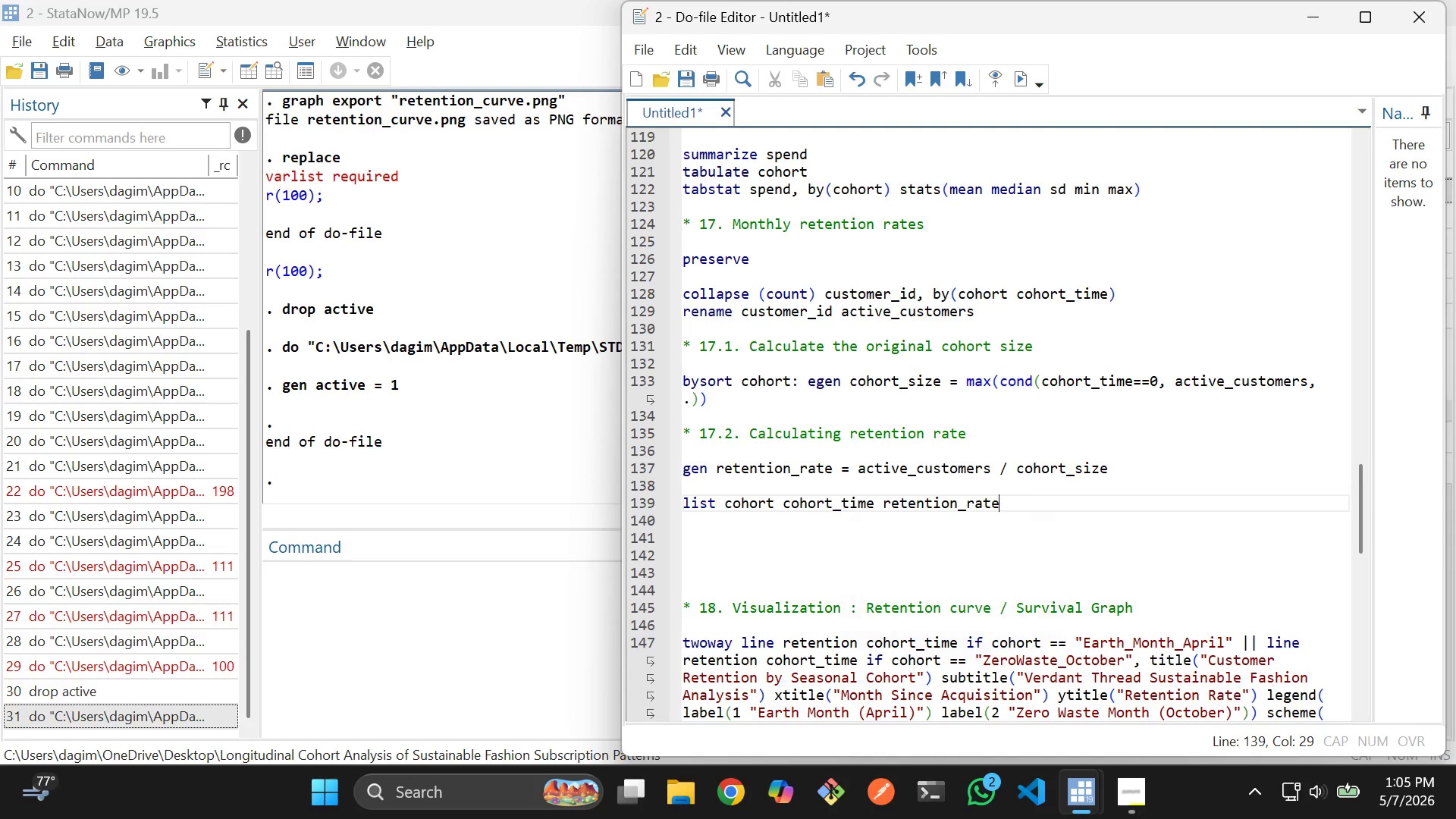 
key(Enter)
 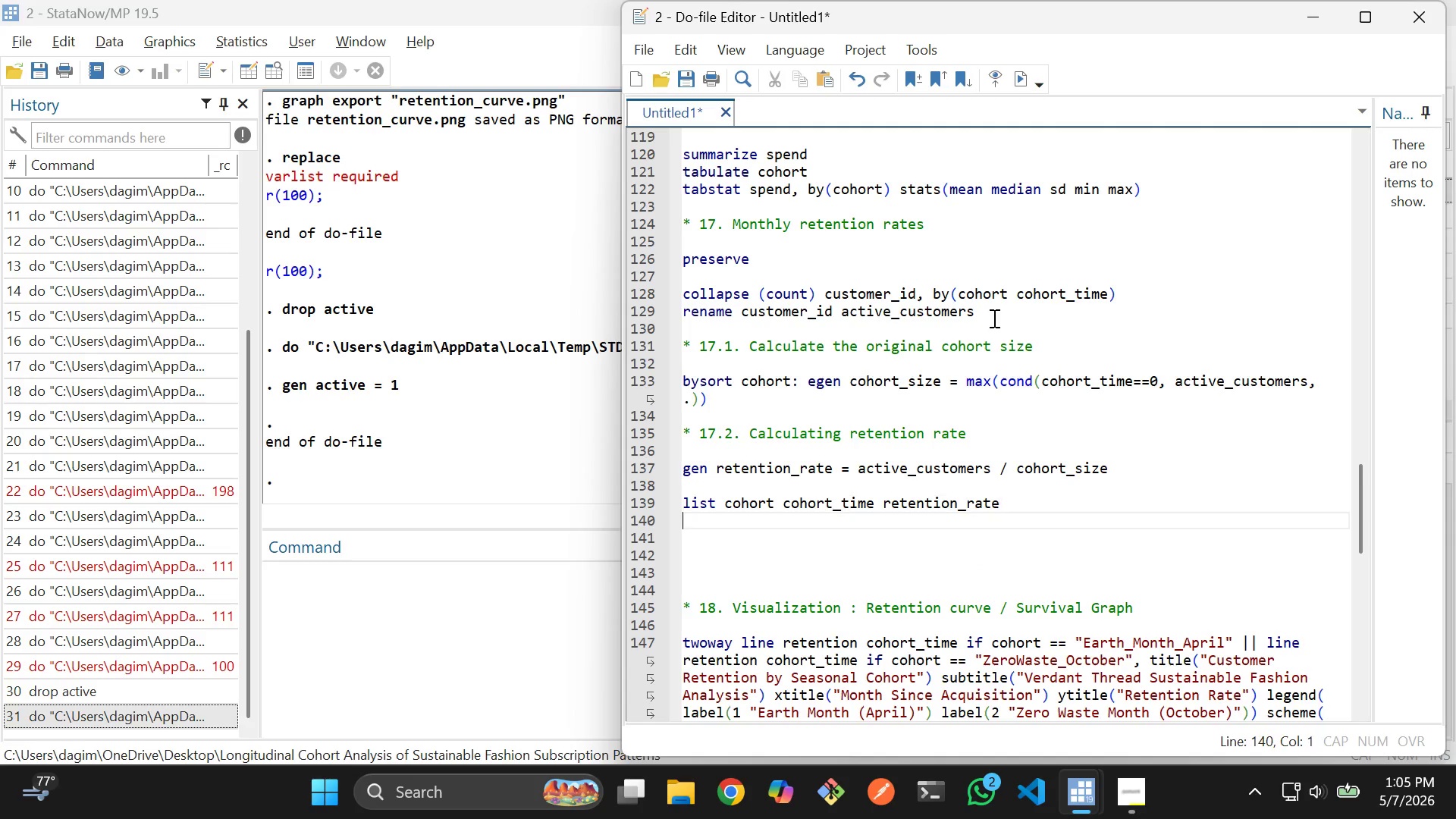 
key(ArrowDown)
 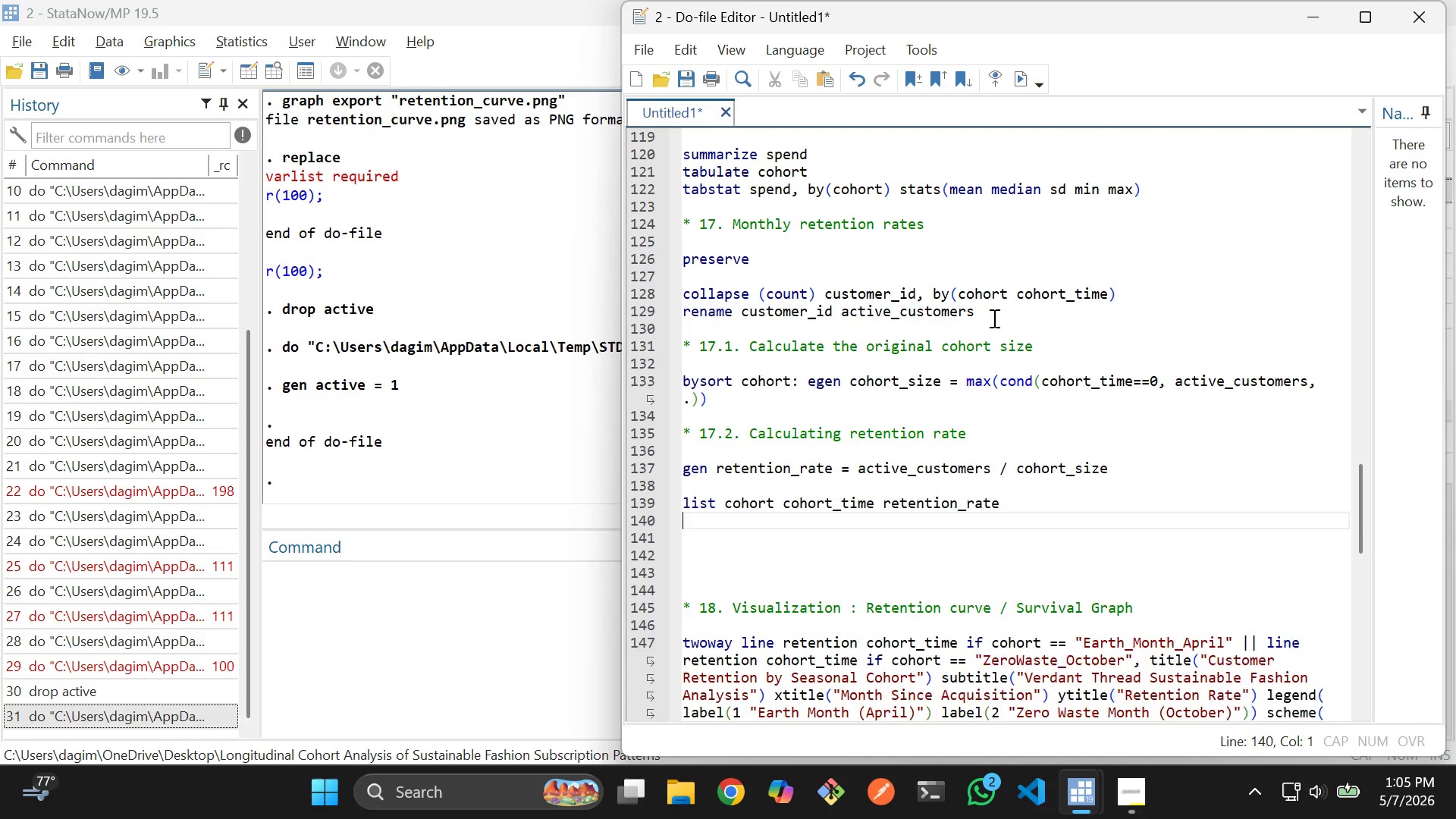 
key(Backspace)
 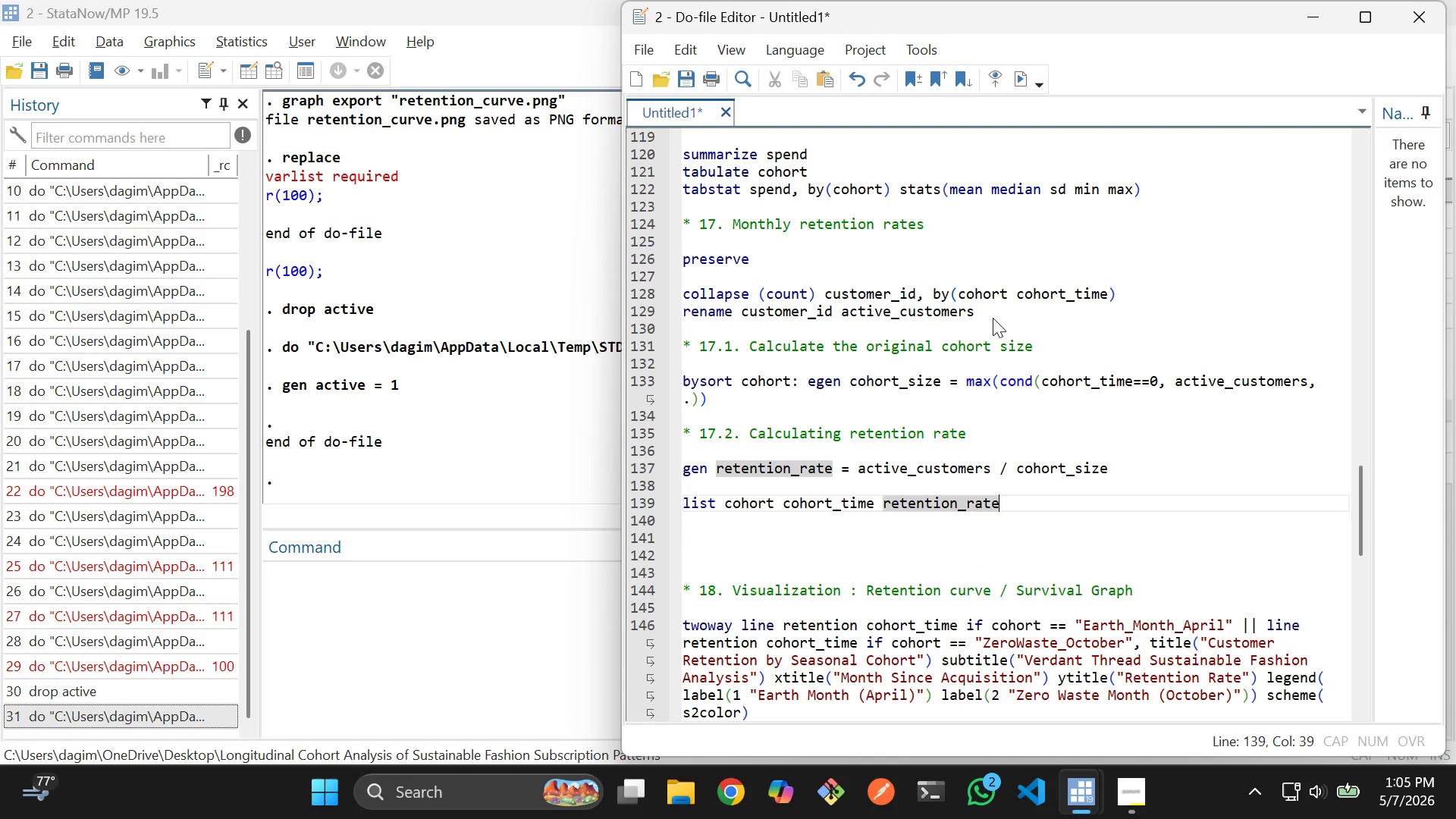 
key(ArrowDown)
 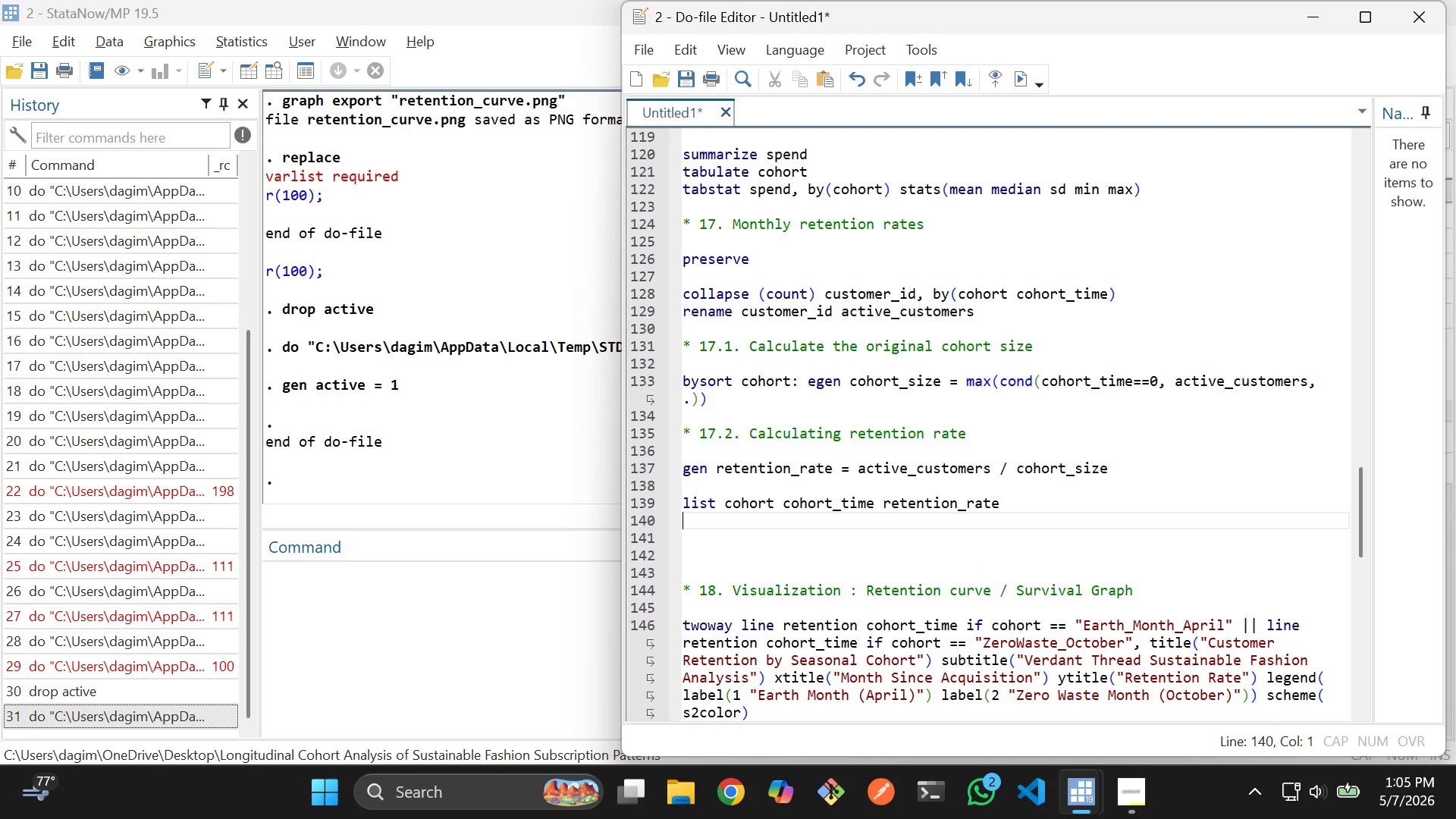 
key(Backspace)
 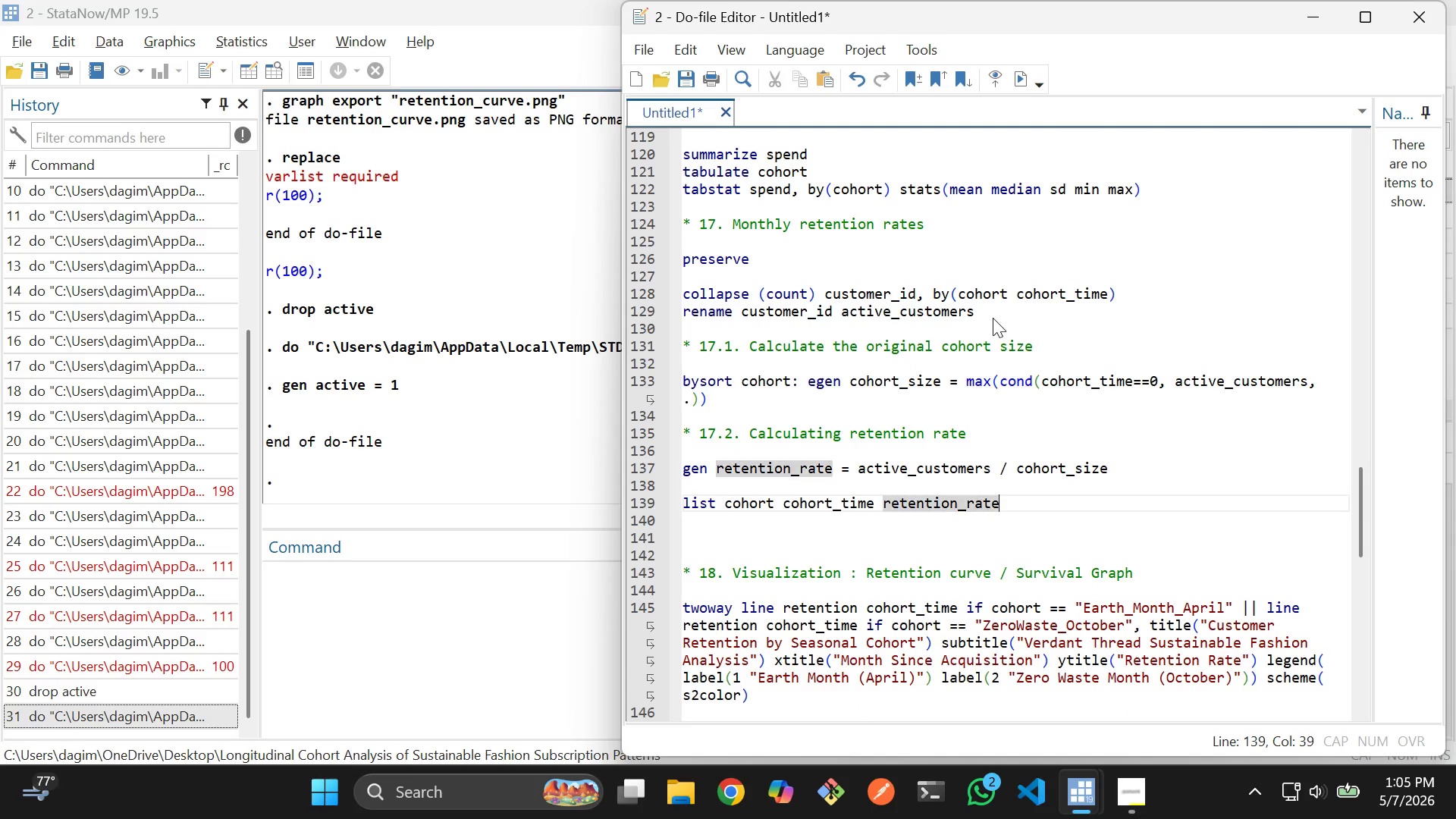 
key(ArrowDown)
 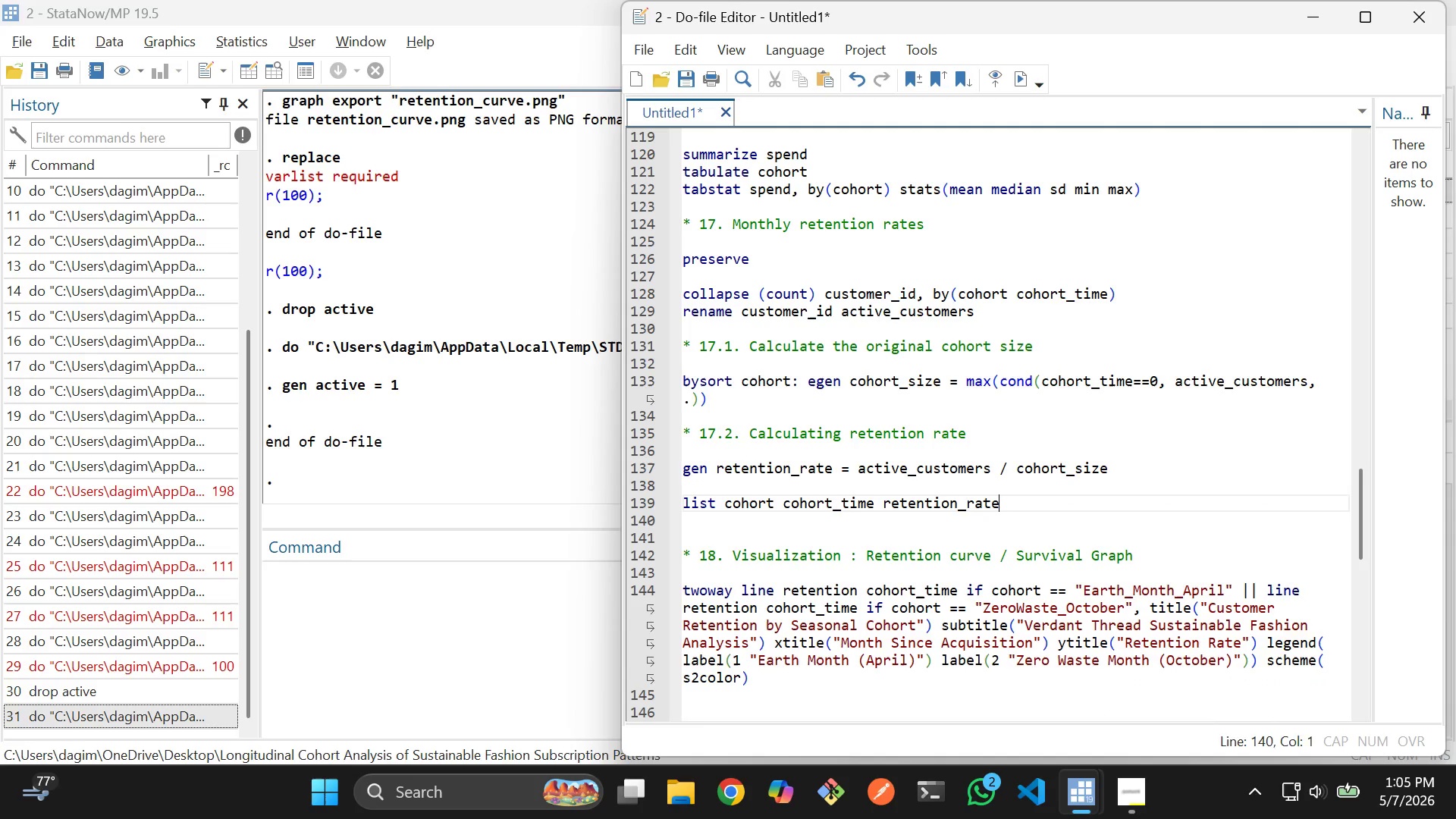 
key(Backspace)
 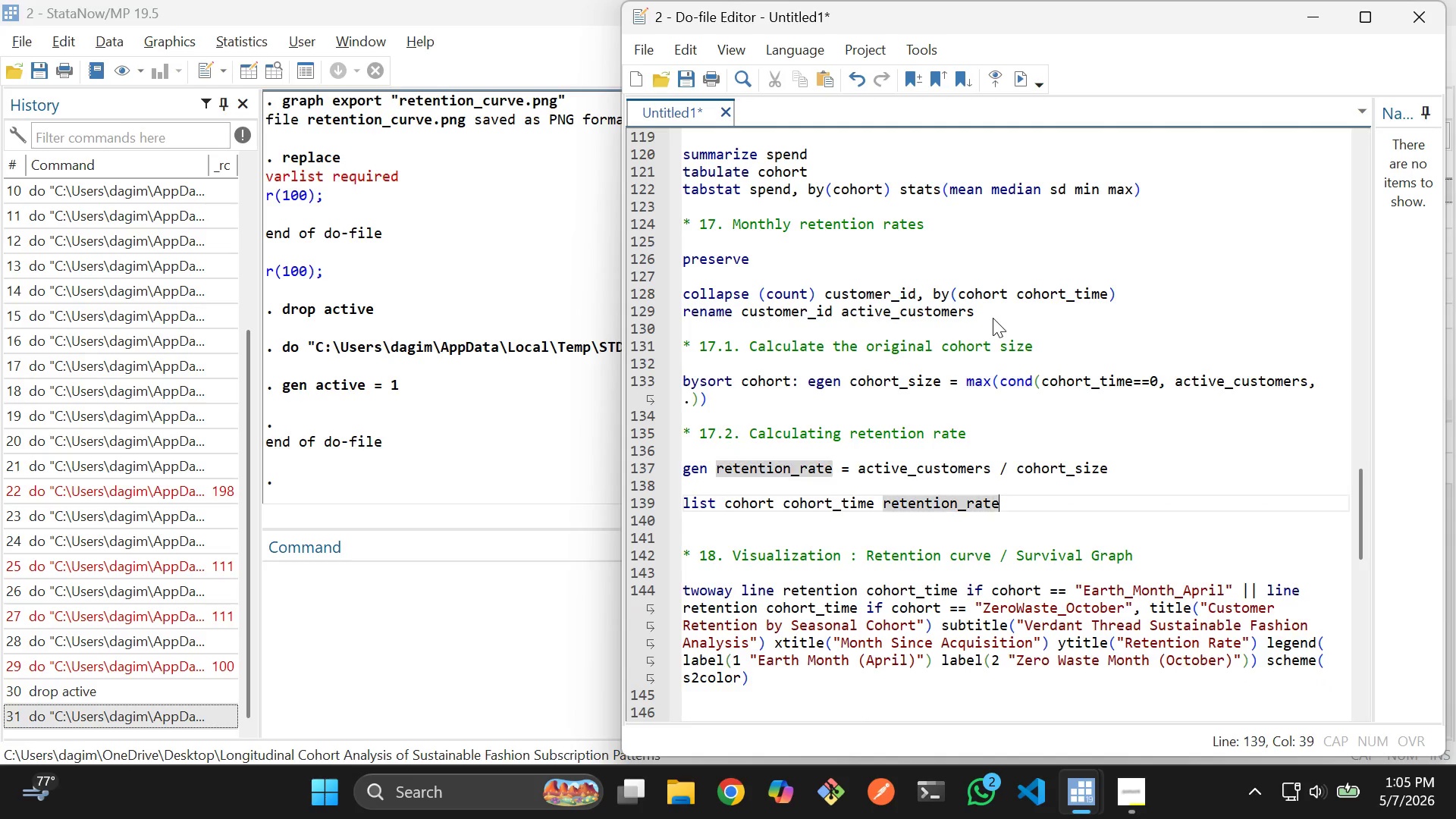 
key(ArrowDown)
 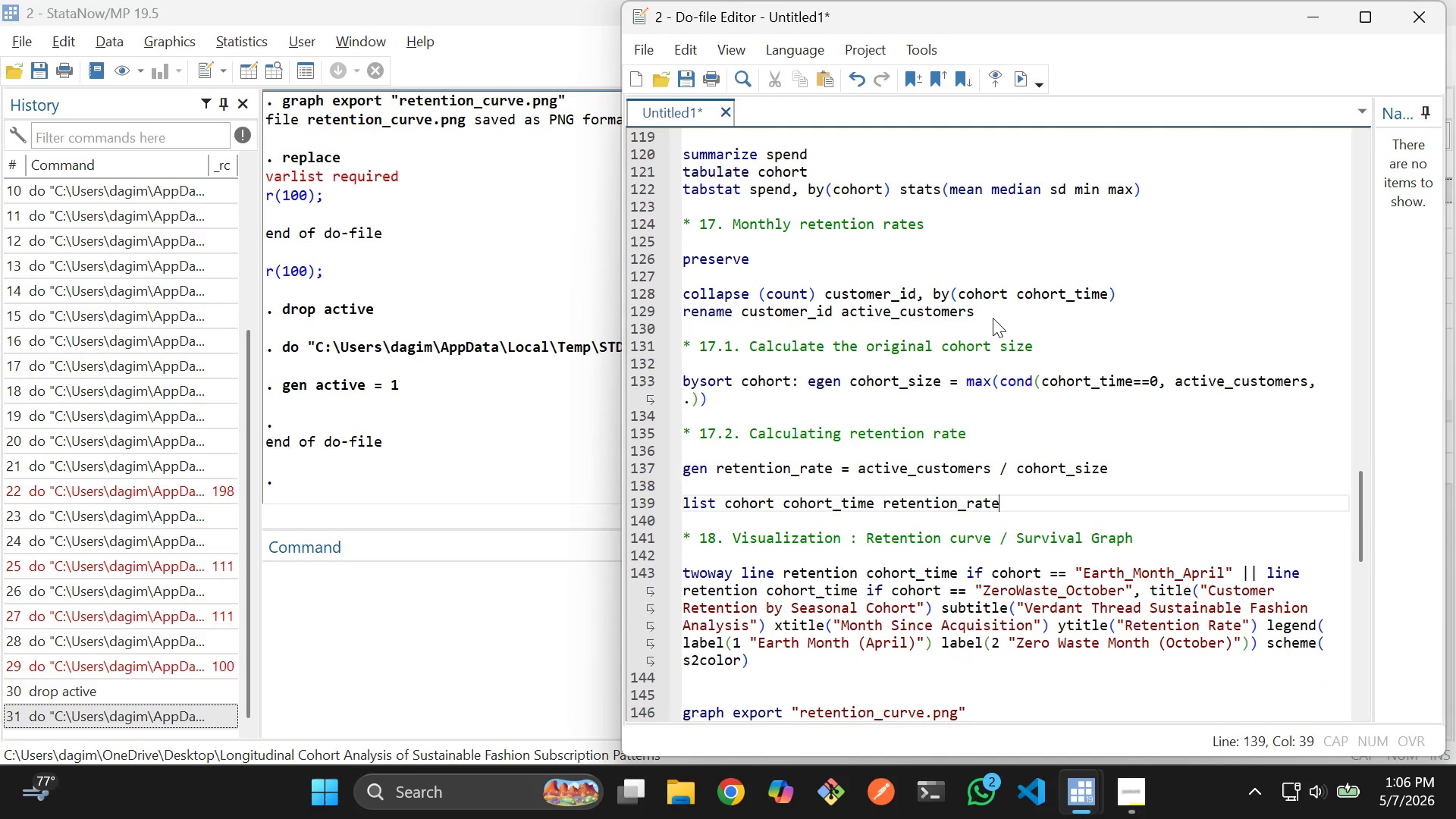 
key(Backspace)
 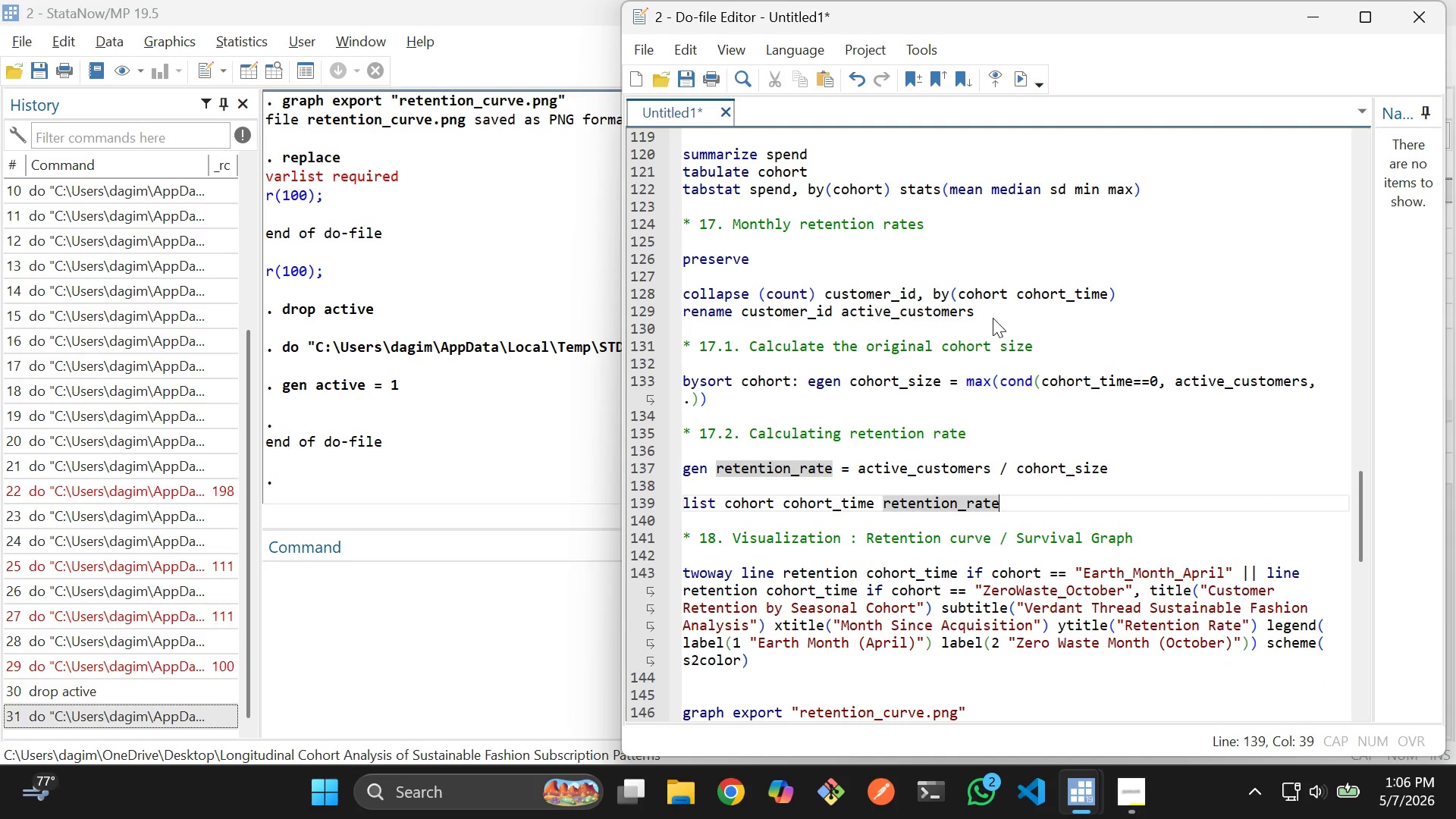 
scroll: coordinate [1025, 480], scroll_direction: down, amount: 2.0
 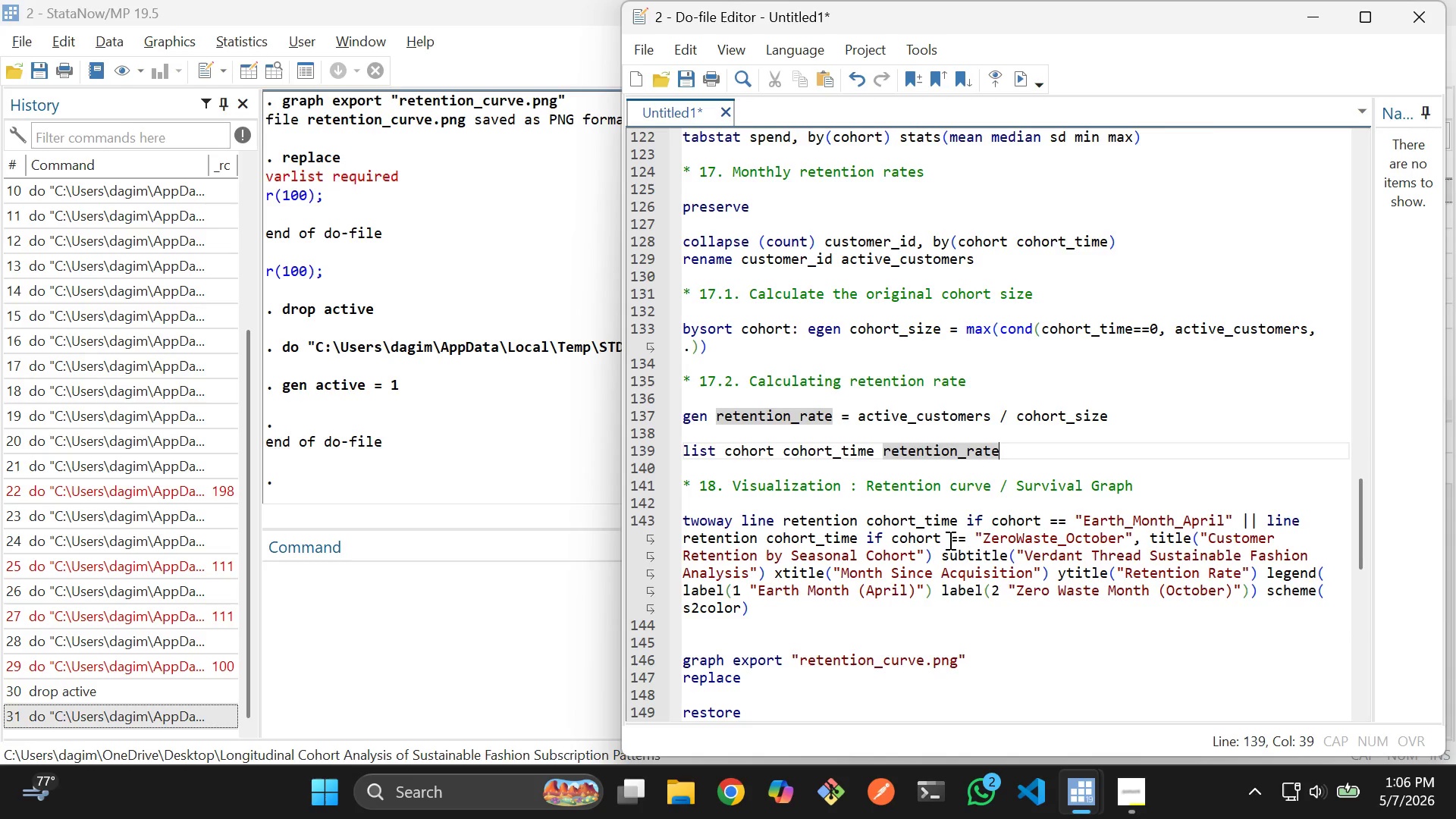 
wait(27.5)
 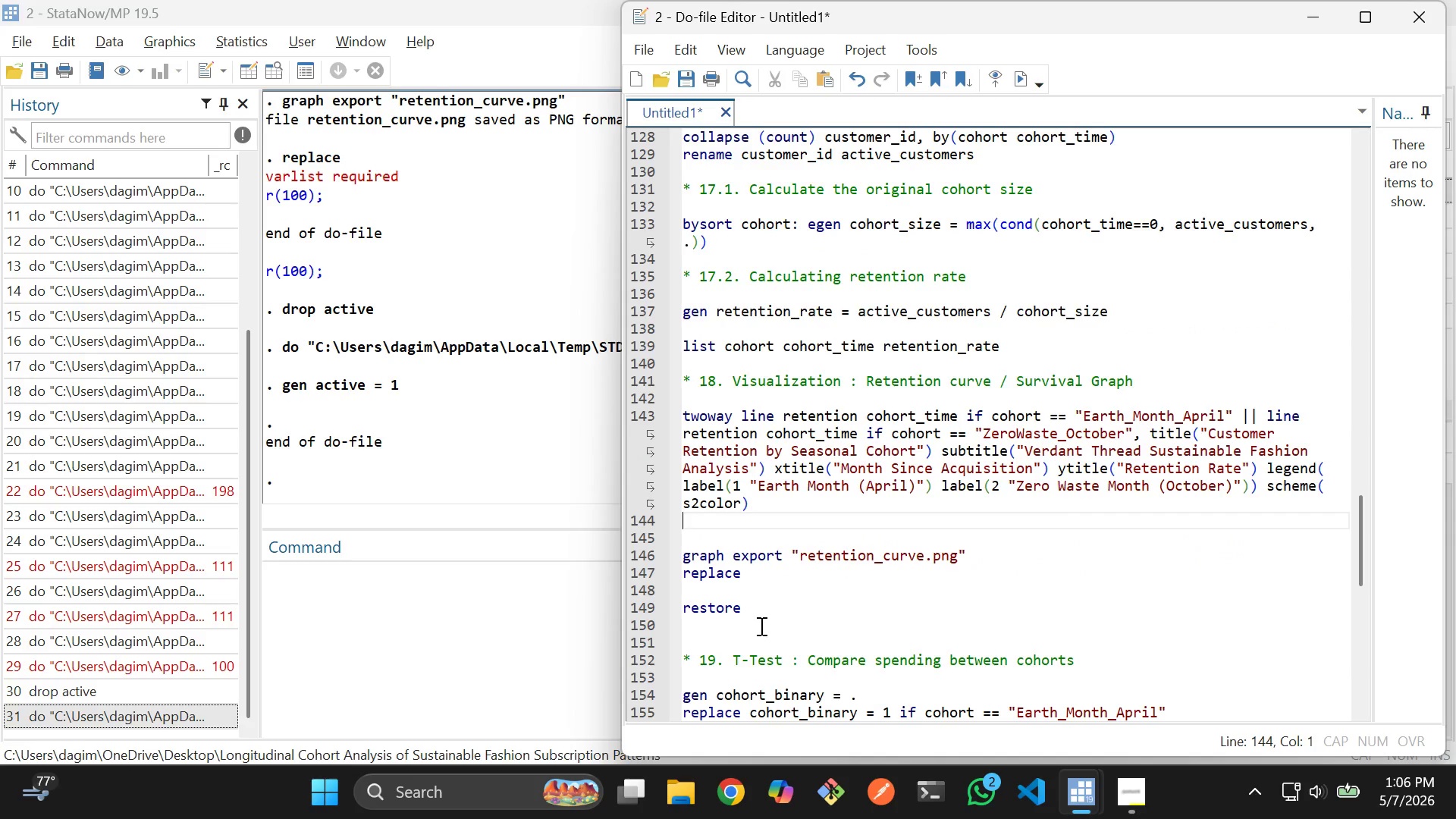 
left_click_drag(start_coordinate=[761, 626], to_coordinate=[665, 274])
 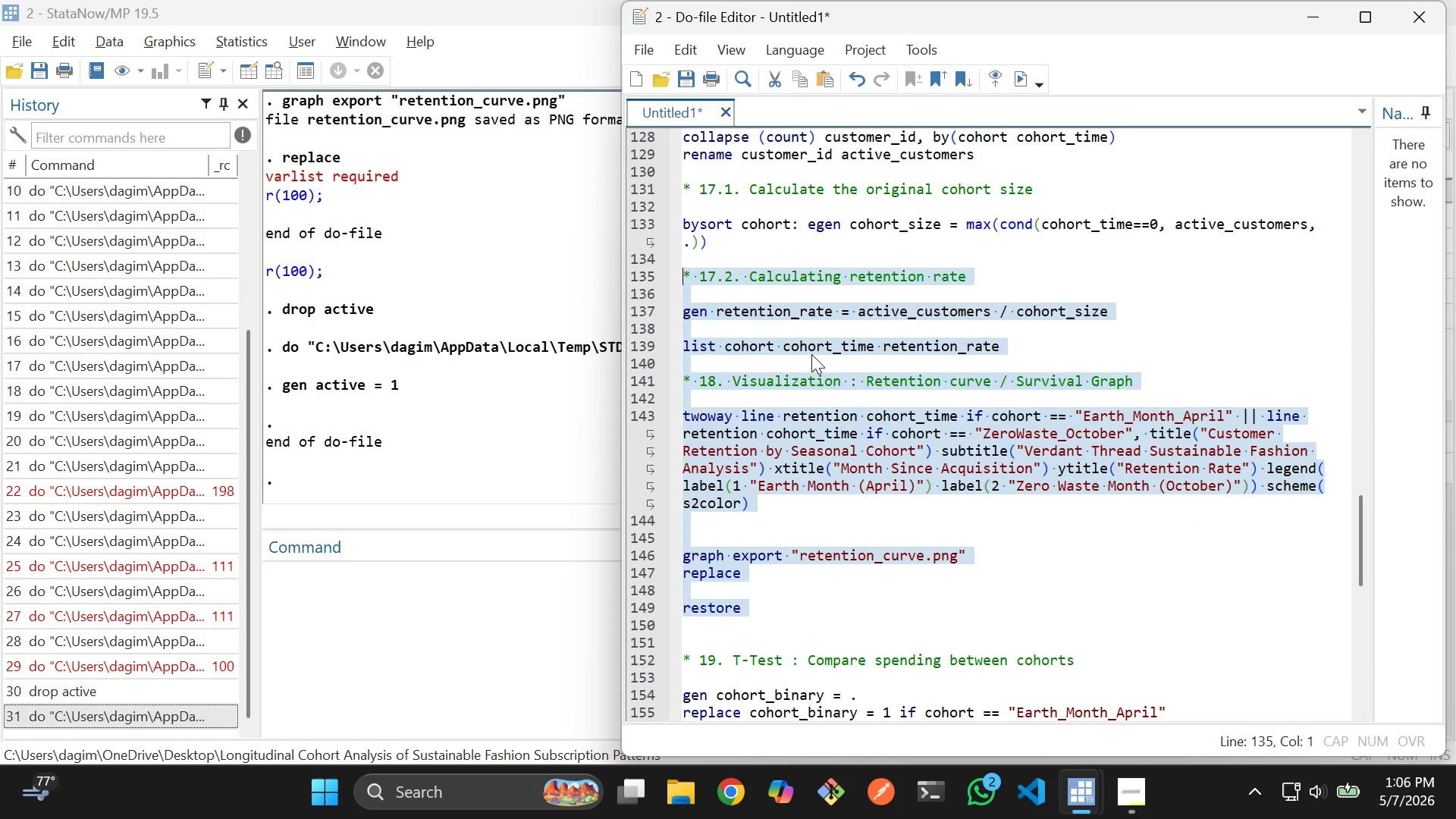 
scroll: coordinate [767, 595], scroll_direction: down, amount: 2.0
 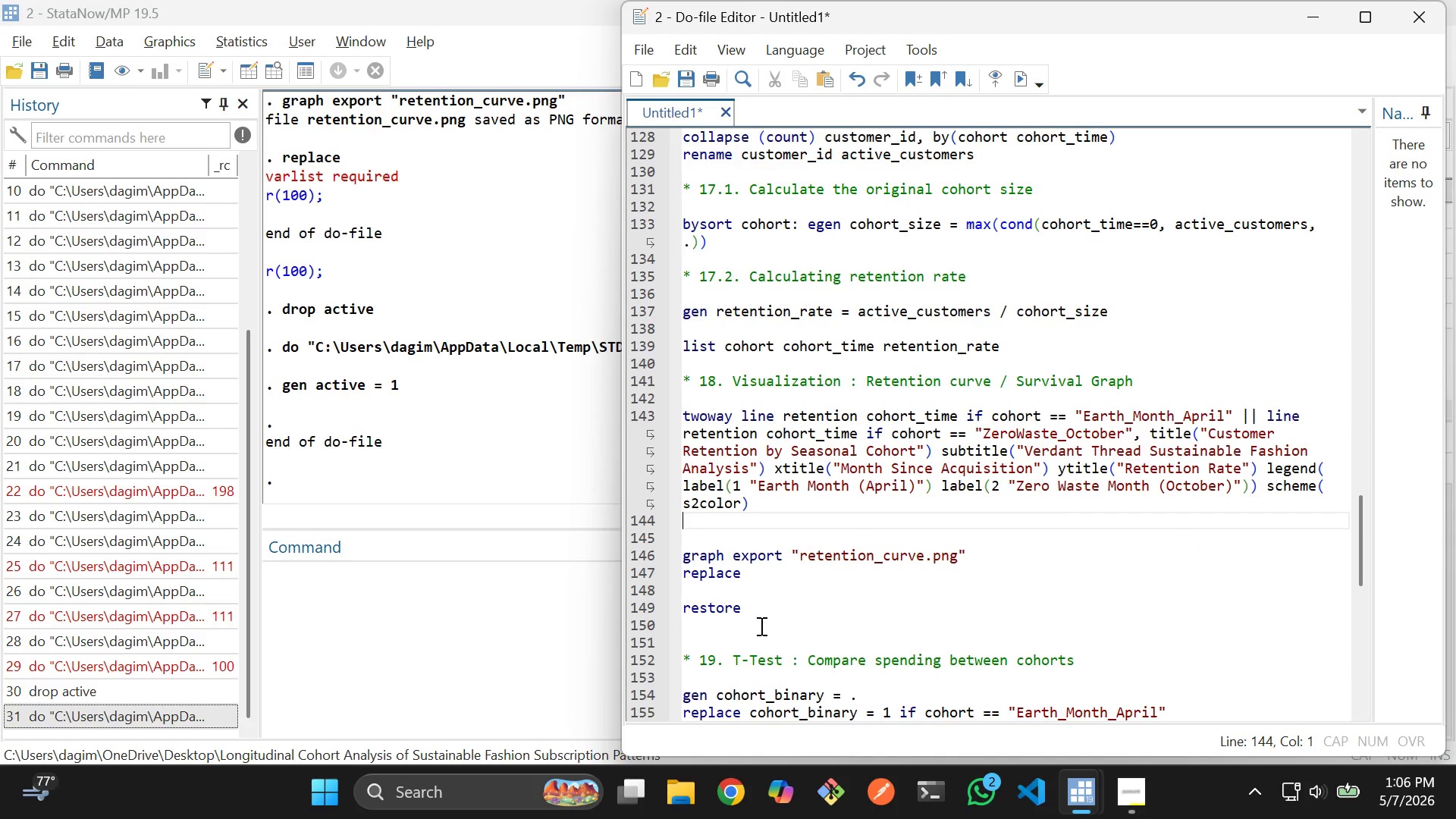 
hold_key(key=ShiftLeft, duration=0.69)
 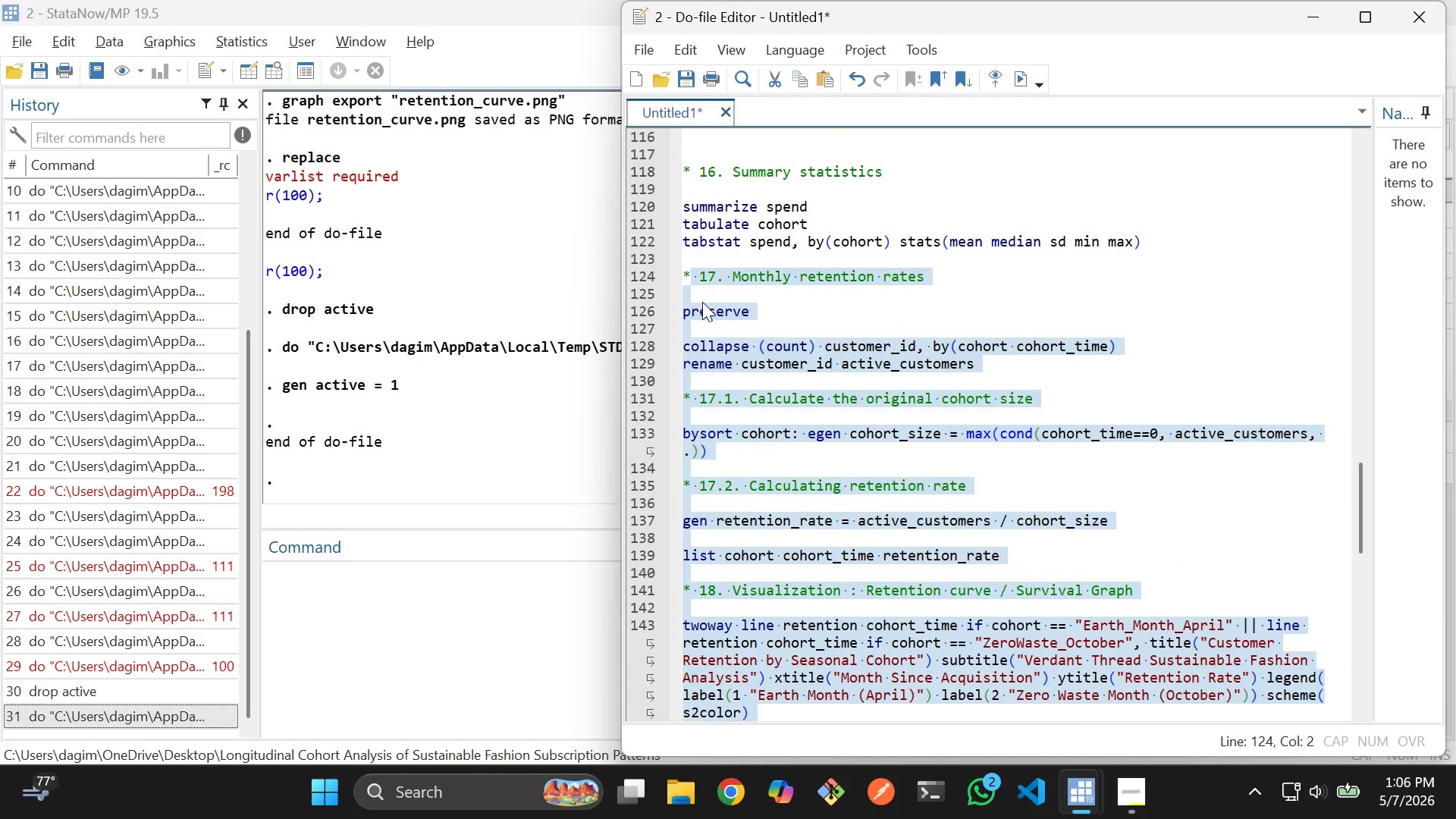 
scroll: coordinate [811, 354], scroll_direction: up, amount: 4.0
 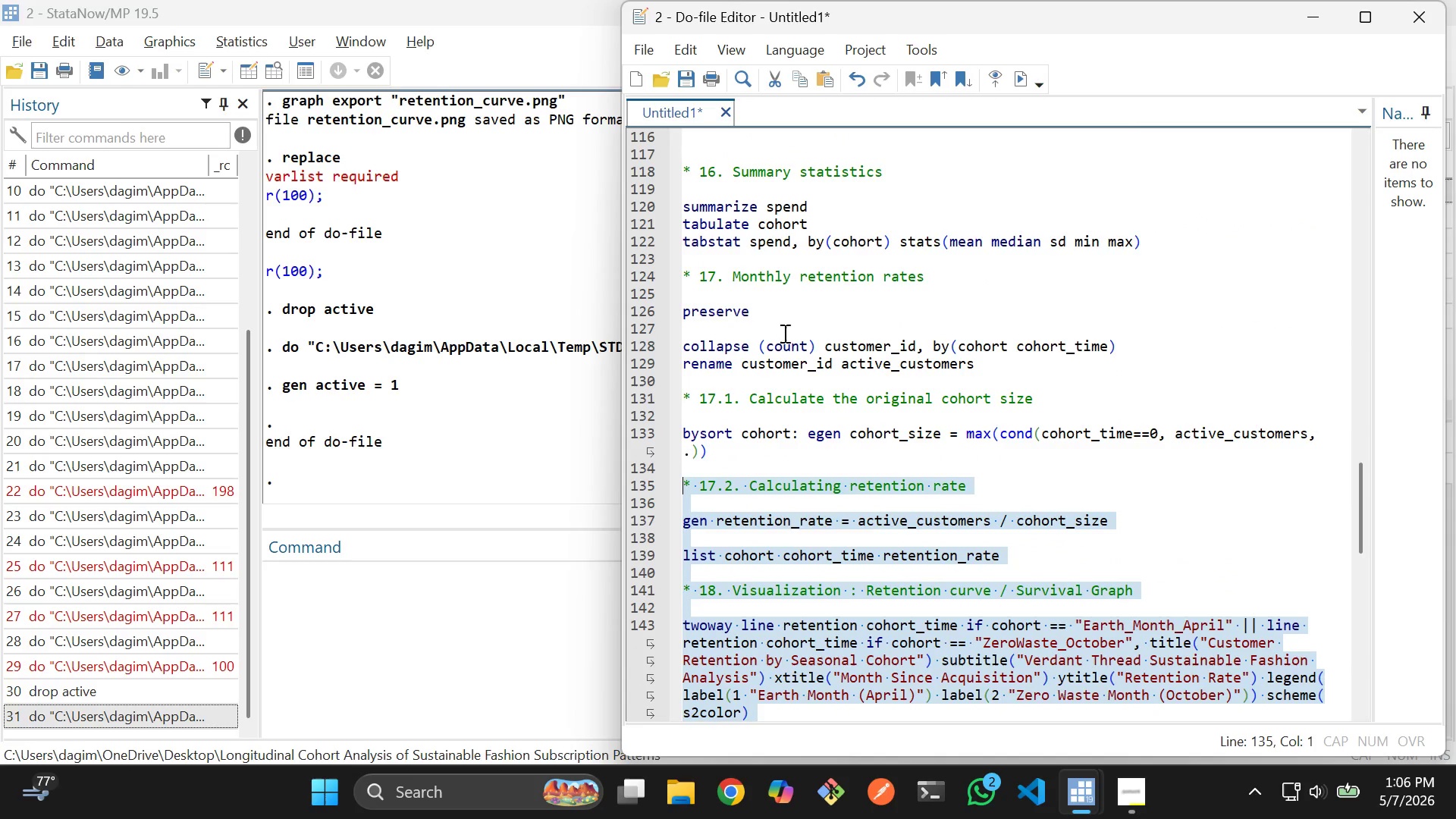 
left_click([692, 283])
 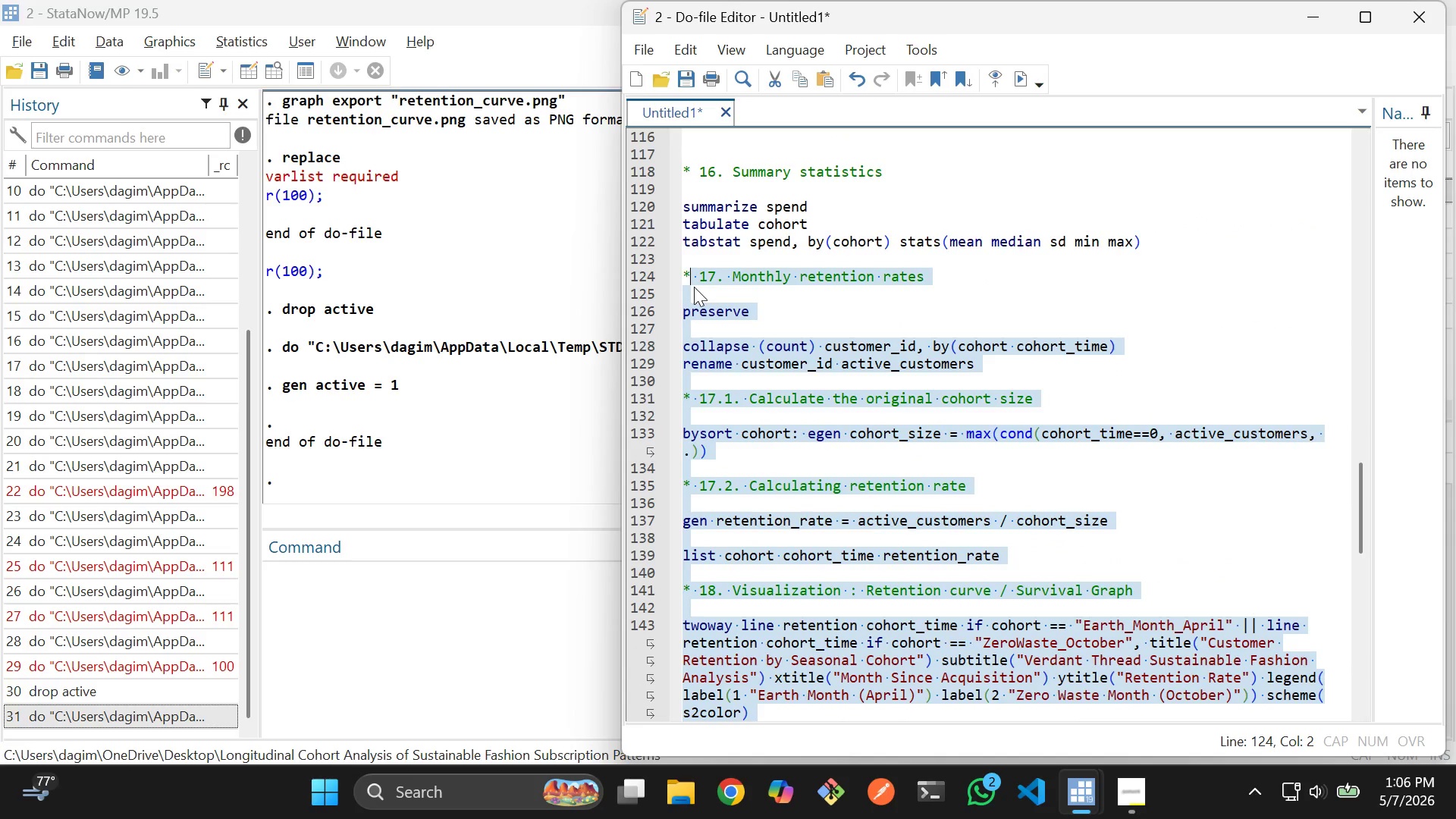 
key(Control+D)
 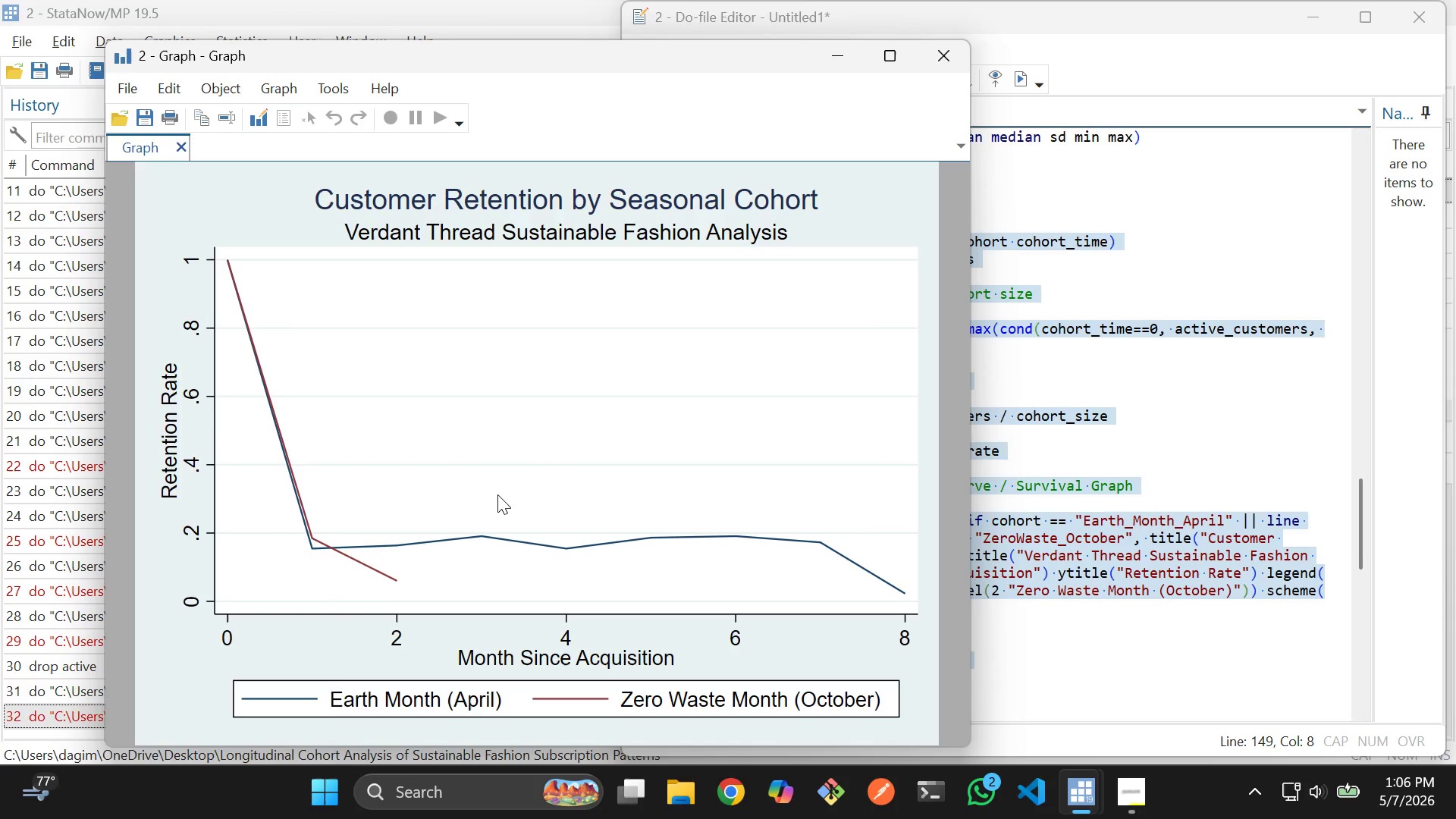 
scroll: coordinate [497, 494], scroll_direction: none, amount: 0.0
 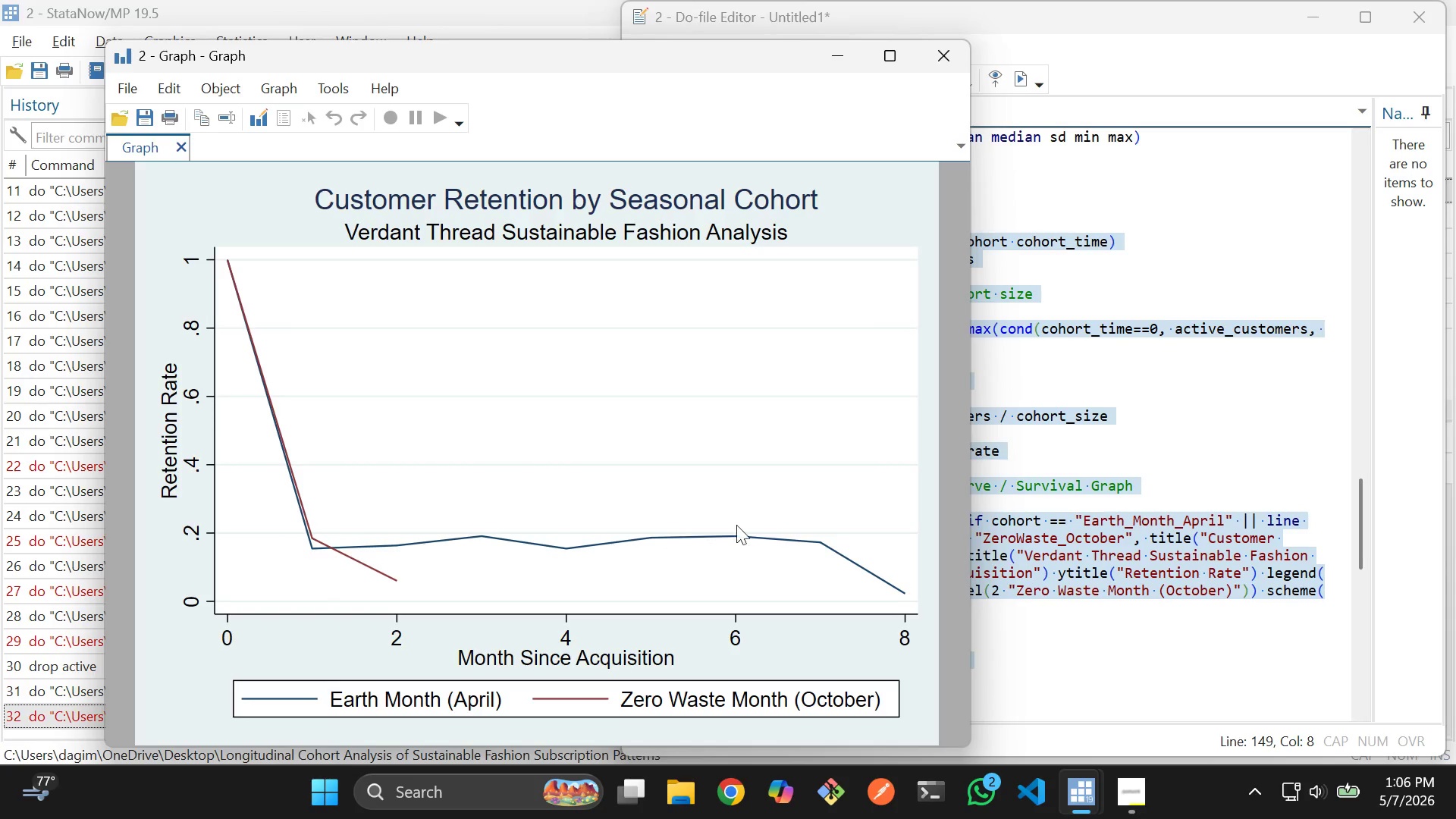 
wait(6.58)
 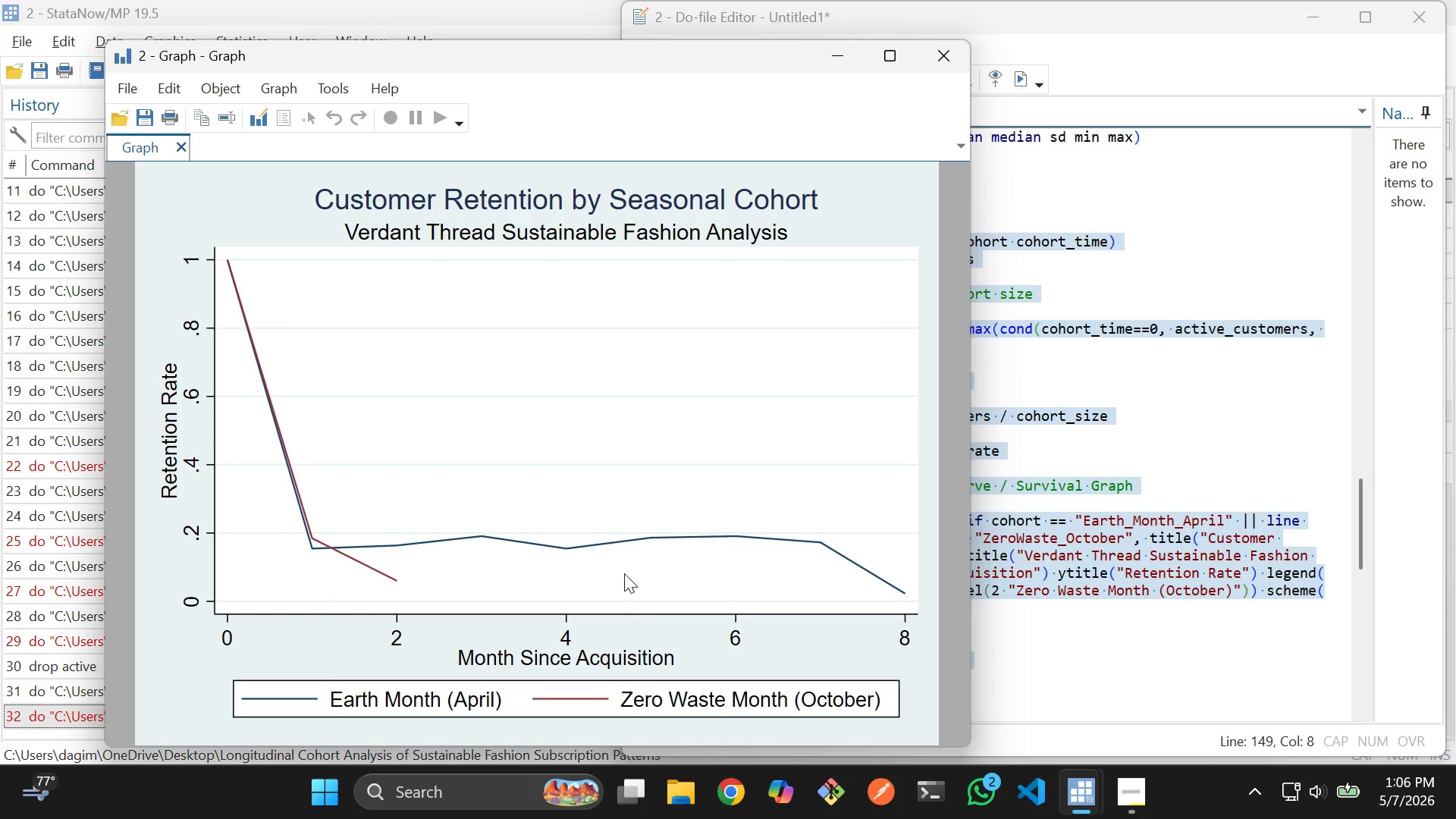 
left_click([1048, 486])
 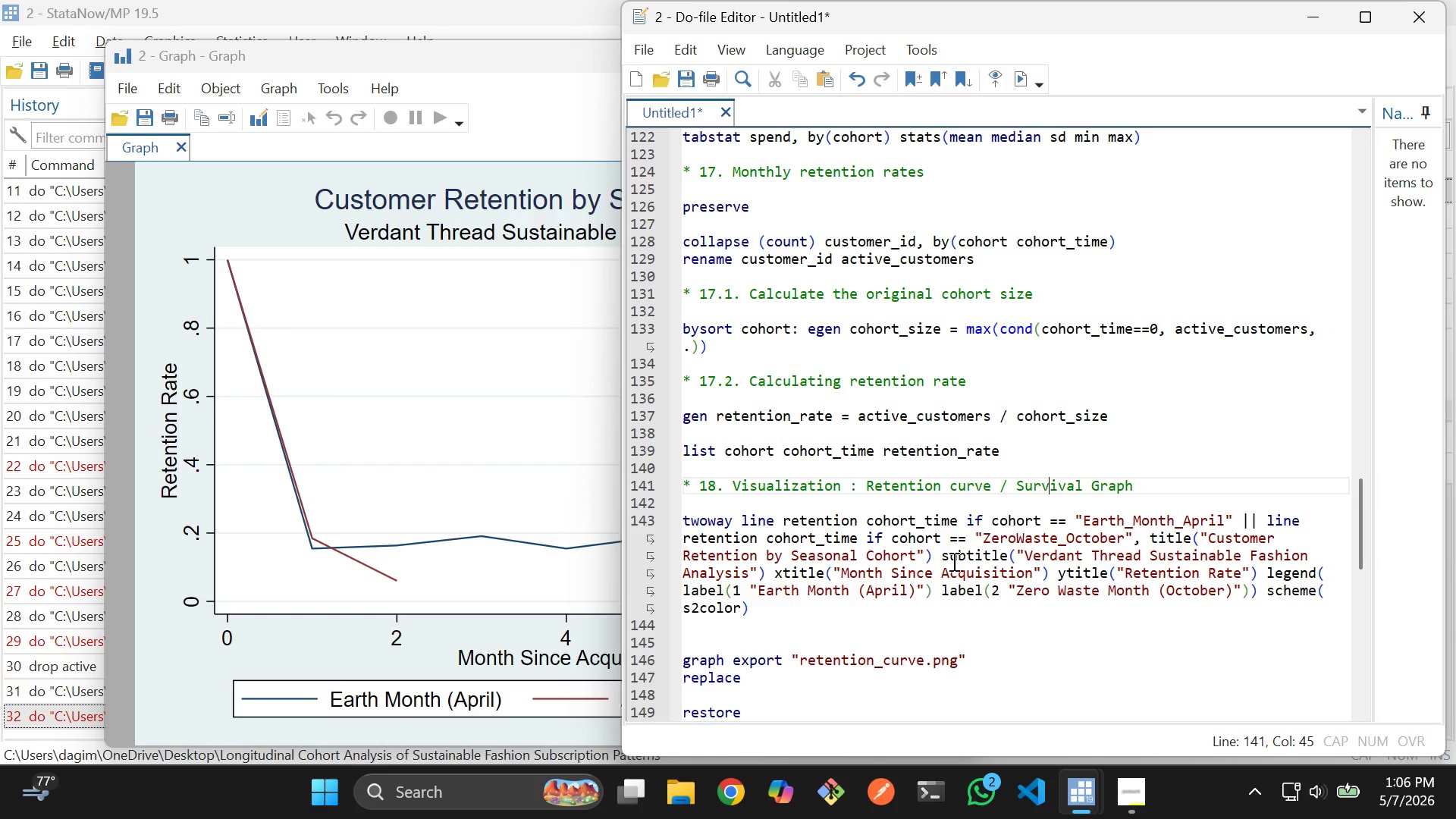 
left_click([952, 561])
 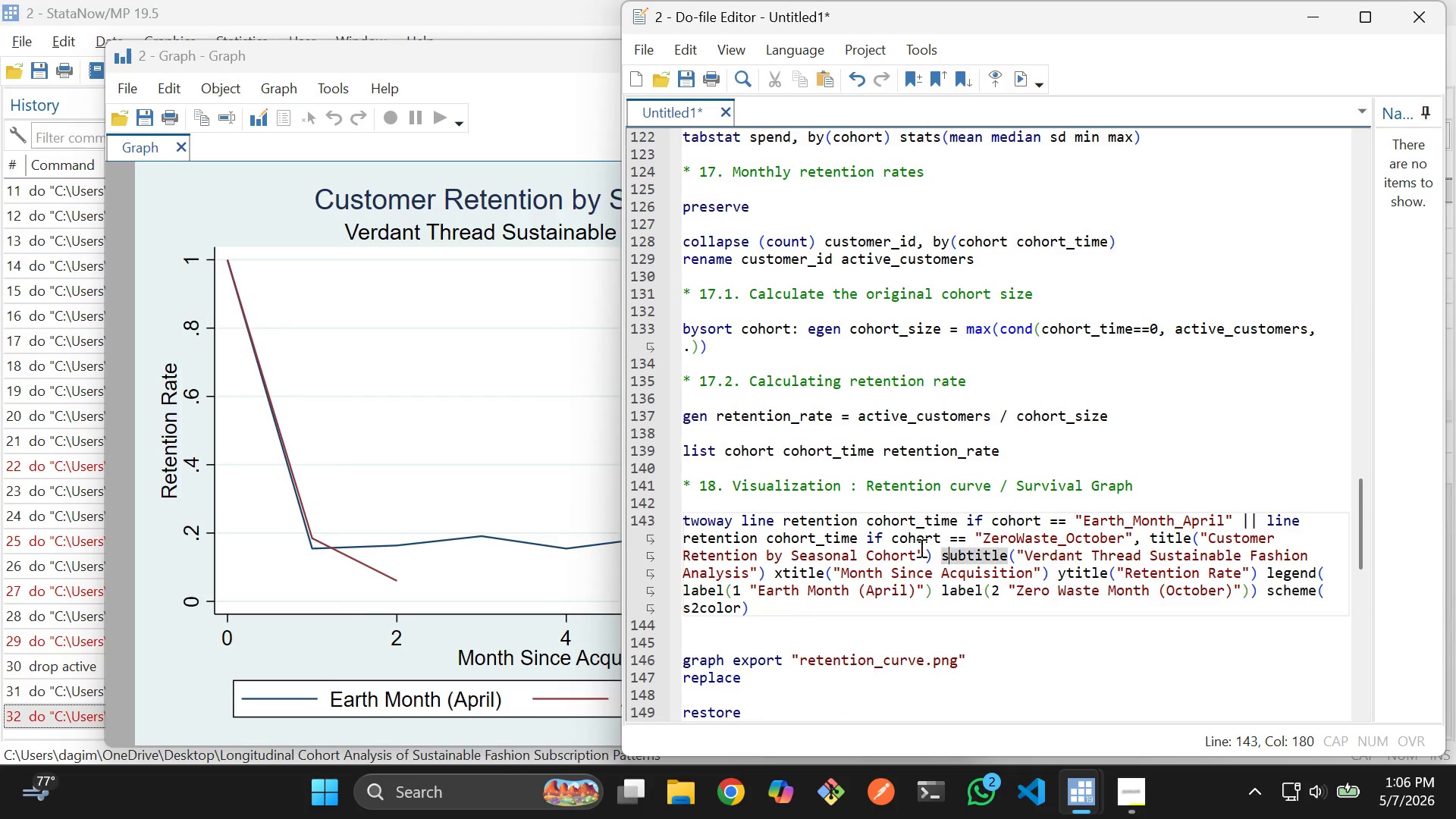 
scroll: coordinate [909, 544], scroll_direction: down, amount: 4.0
 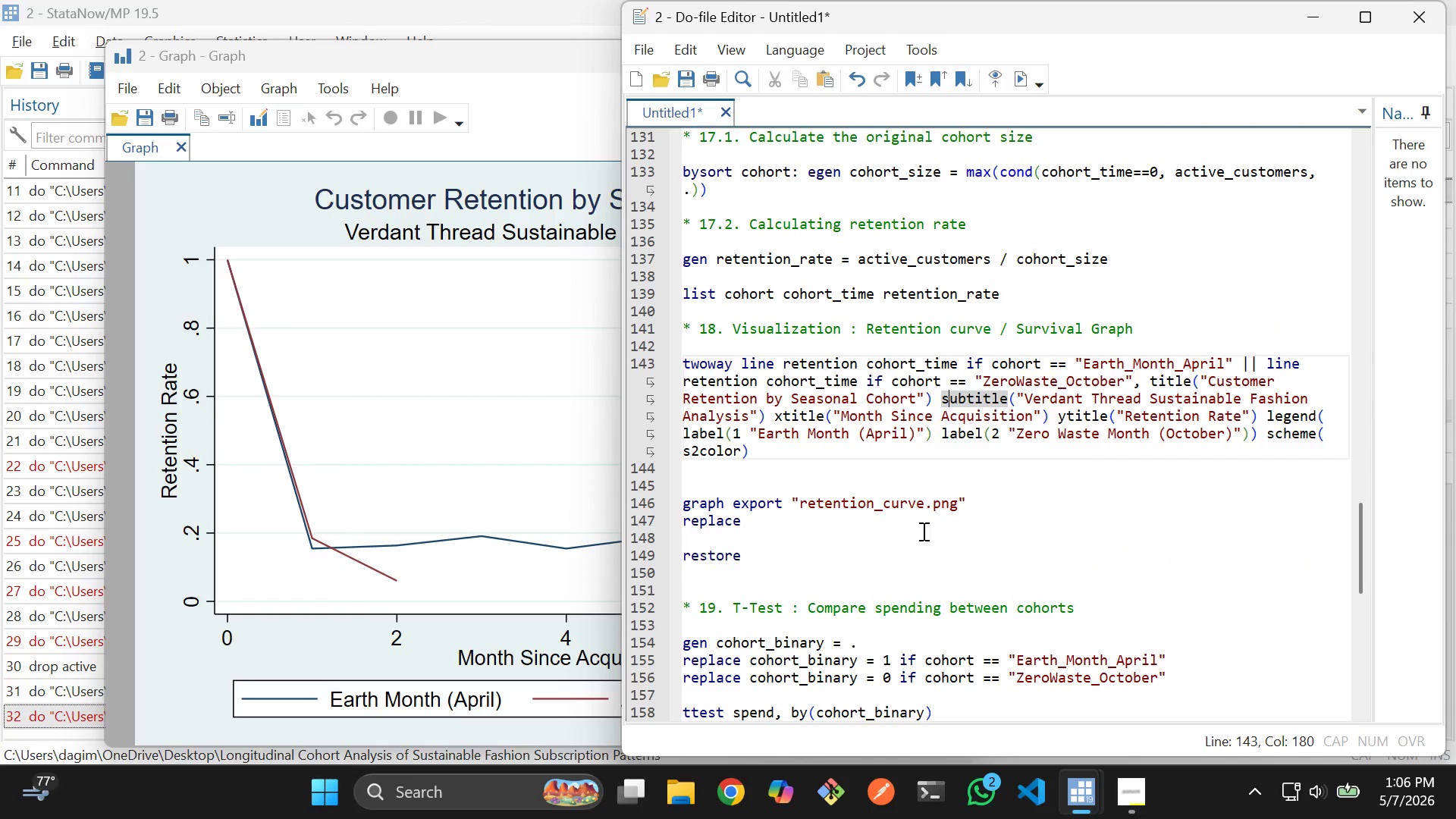 
wait(5.66)
 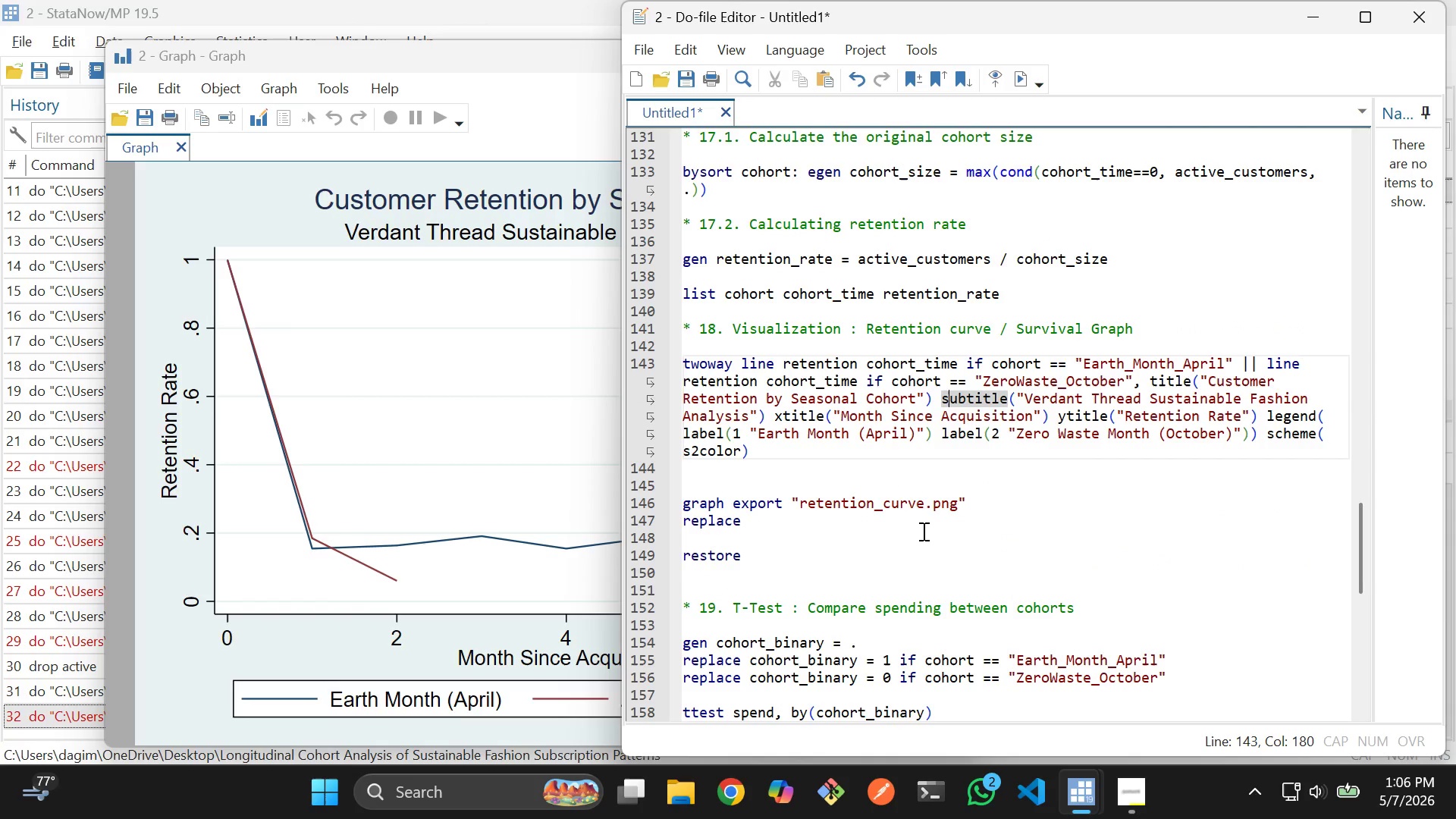 
left_click([447, 475])
 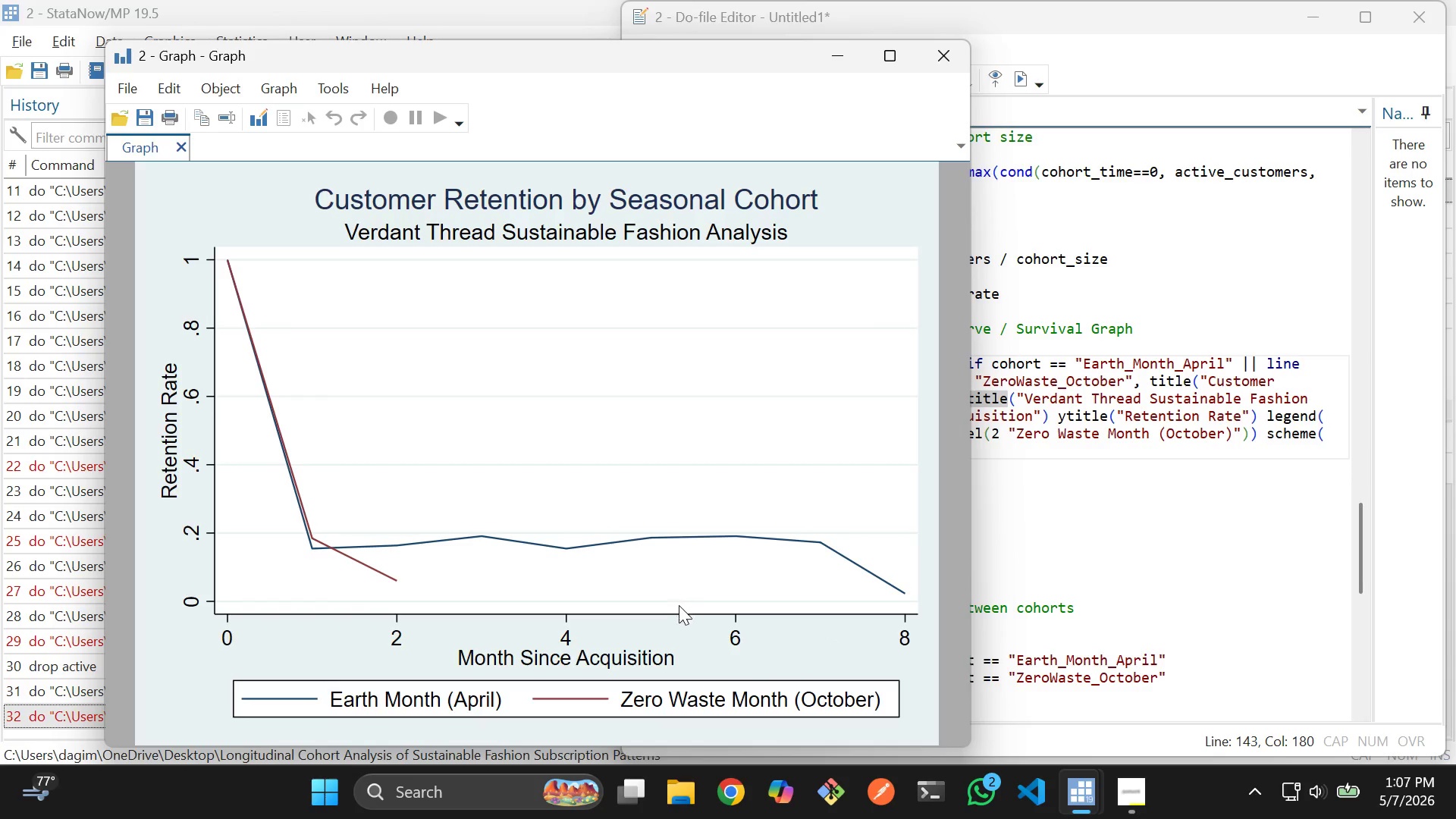 
wait(28.92)
 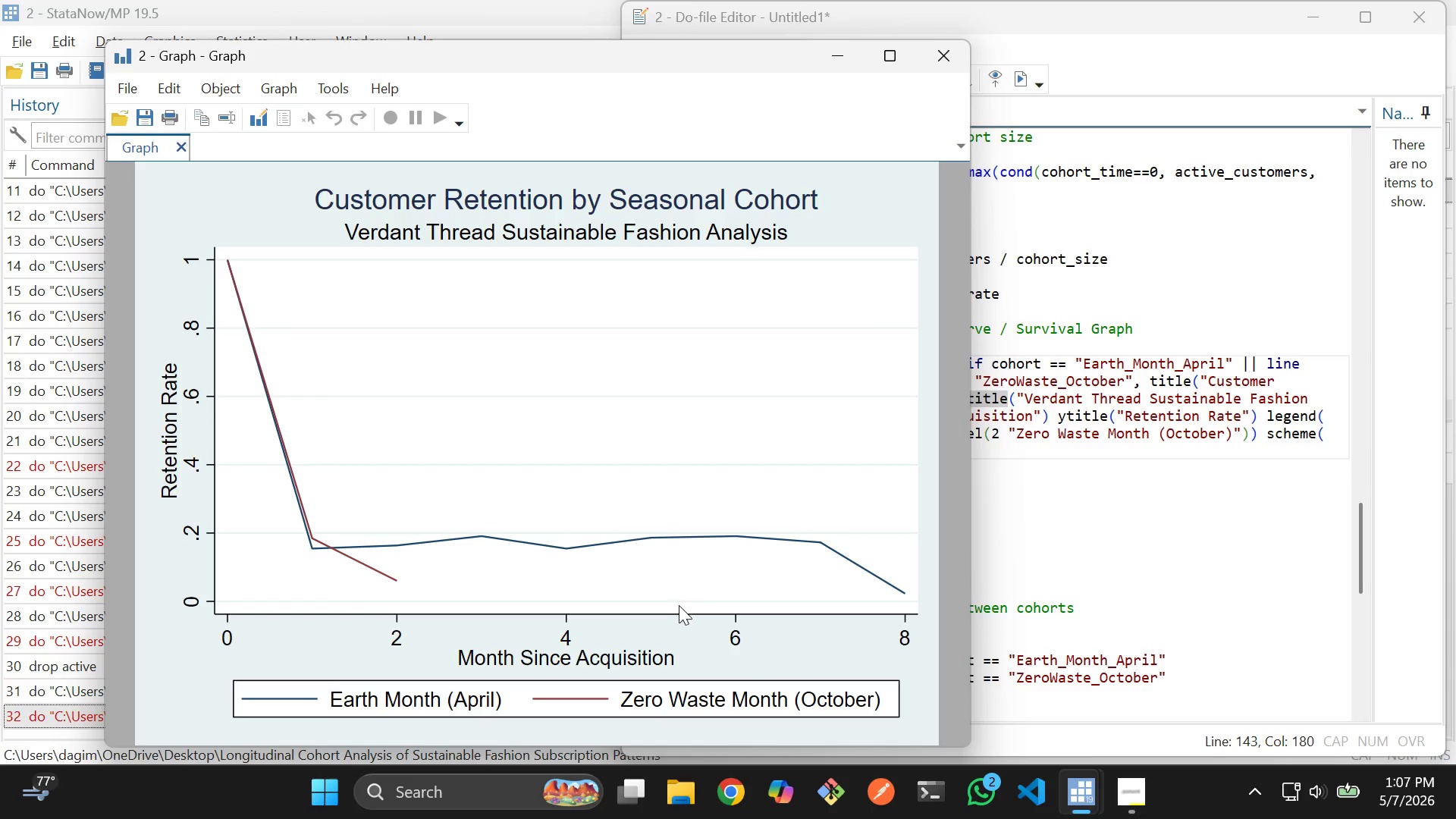 
left_click([935, 49])
 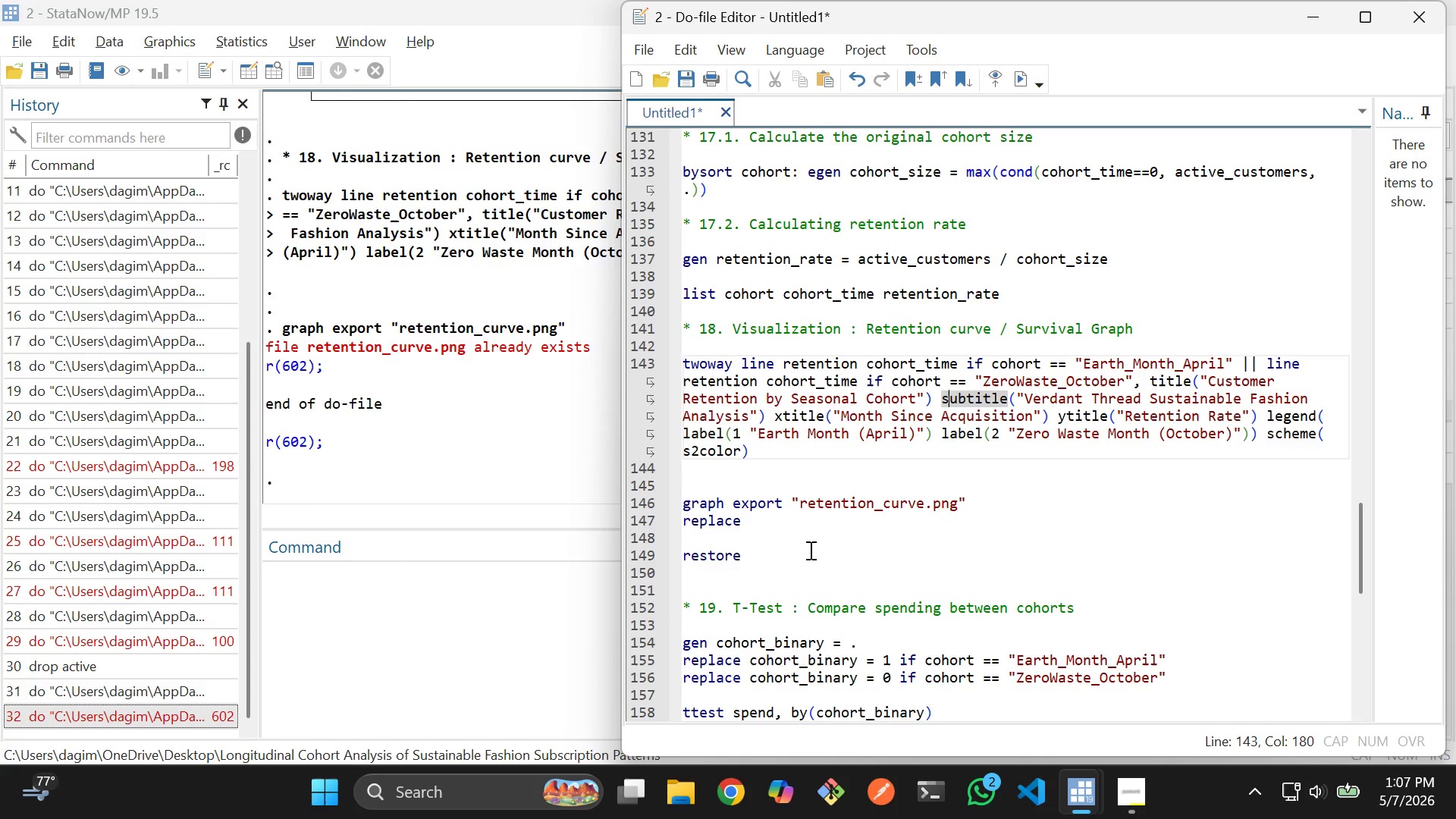 
scroll: coordinate [814, 532], scroll_direction: down, amount: 5.0
 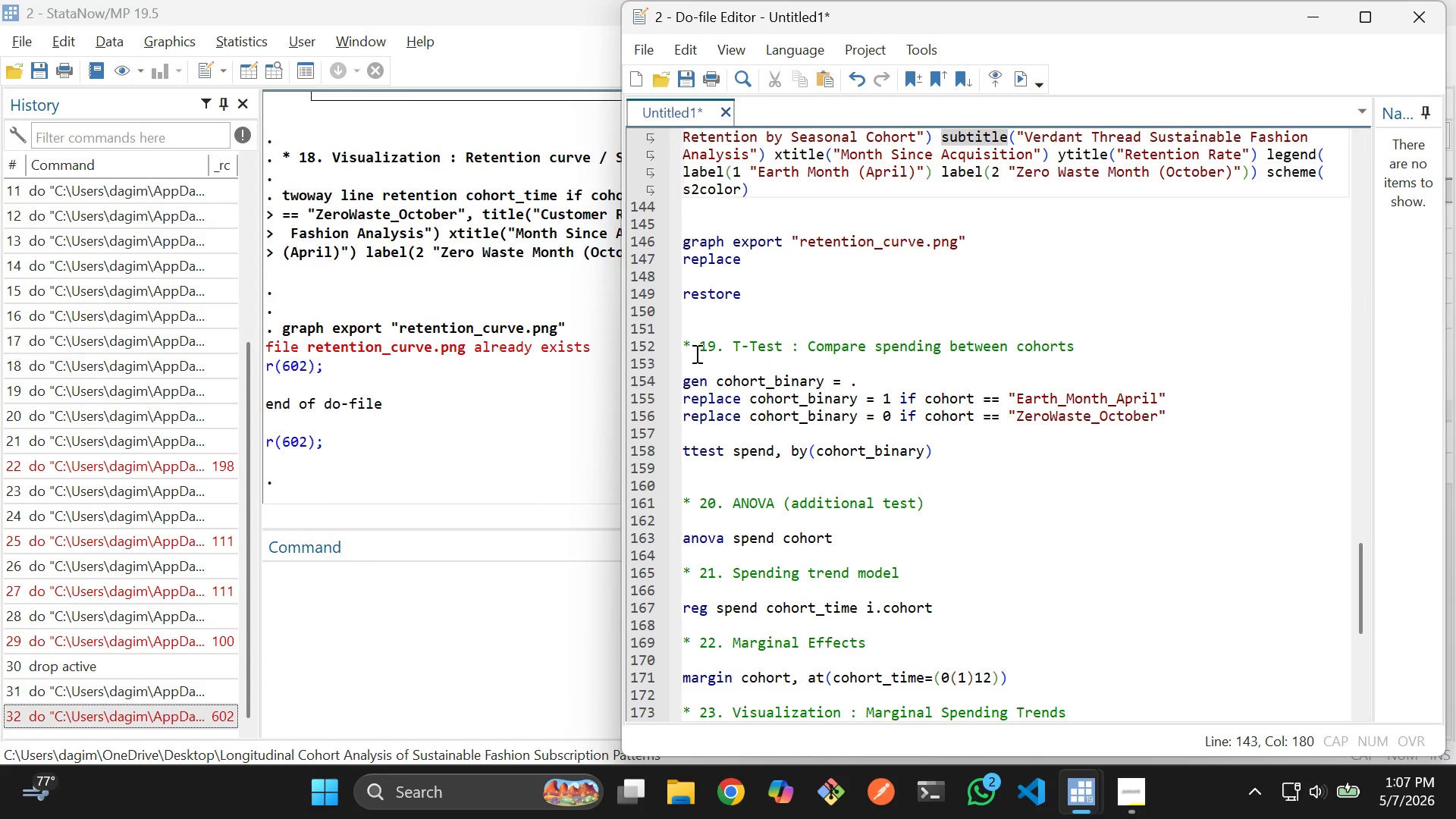 
left_click_drag(start_coordinate=[695, 366], to_coordinate=[952, 449])
 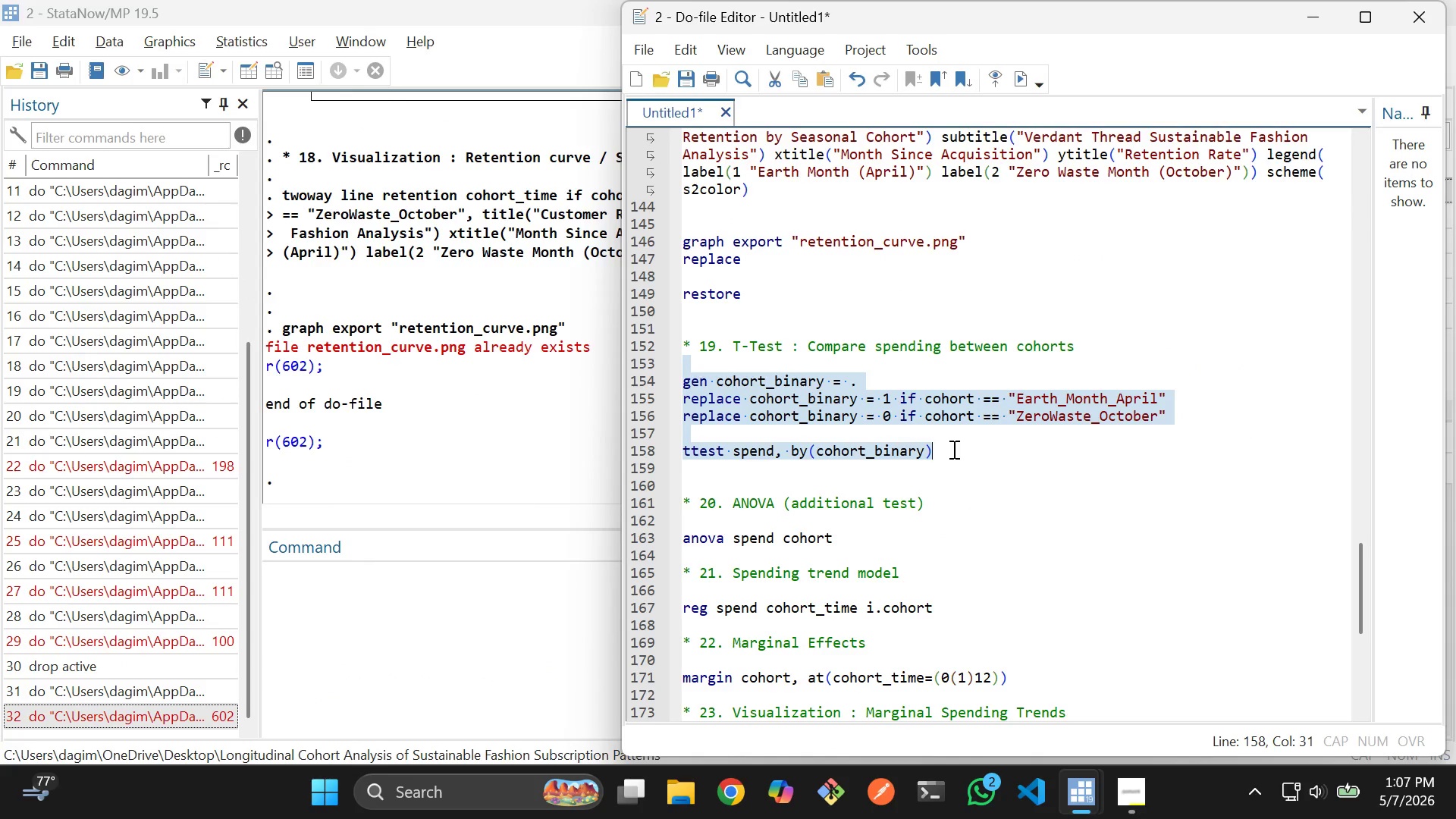 
key(Control+D)
 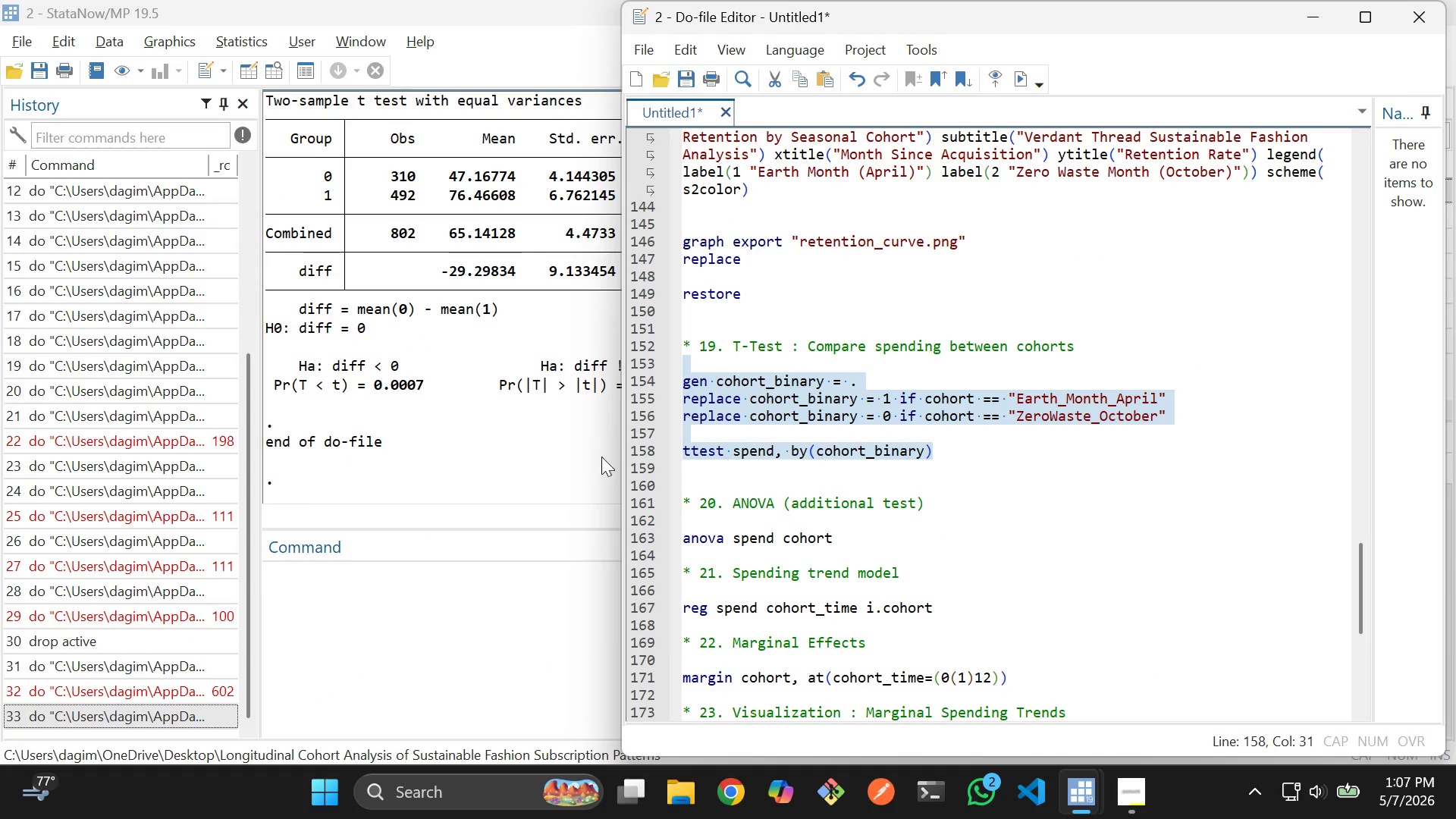 
scroll: coordinate [535, 431], scroll_direction: up, amount: 10.0
 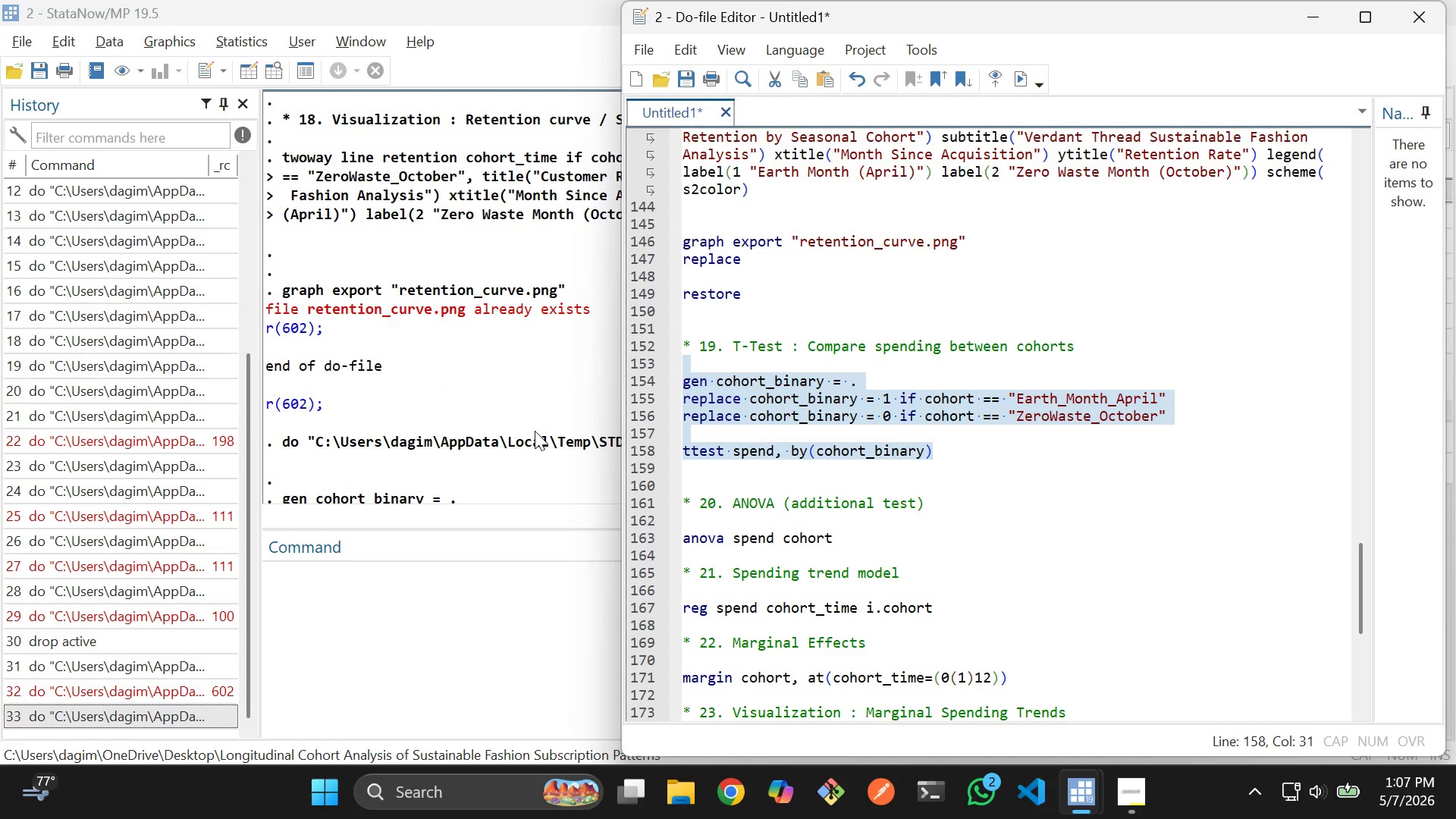 
left_click([895, 325])
 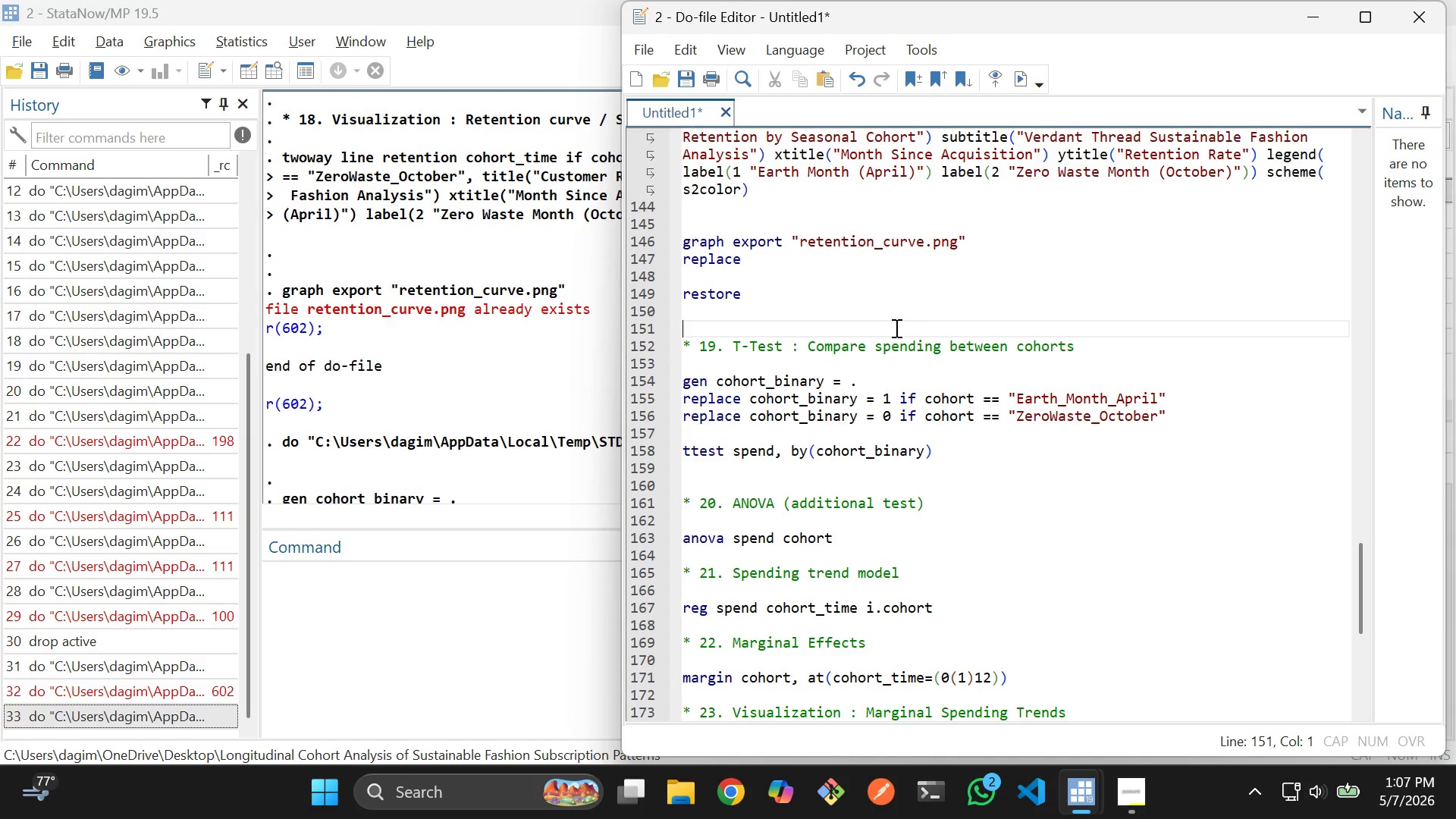 
scroll: coordinate [895, 328], scroll_direction: up, amount: 1.0
 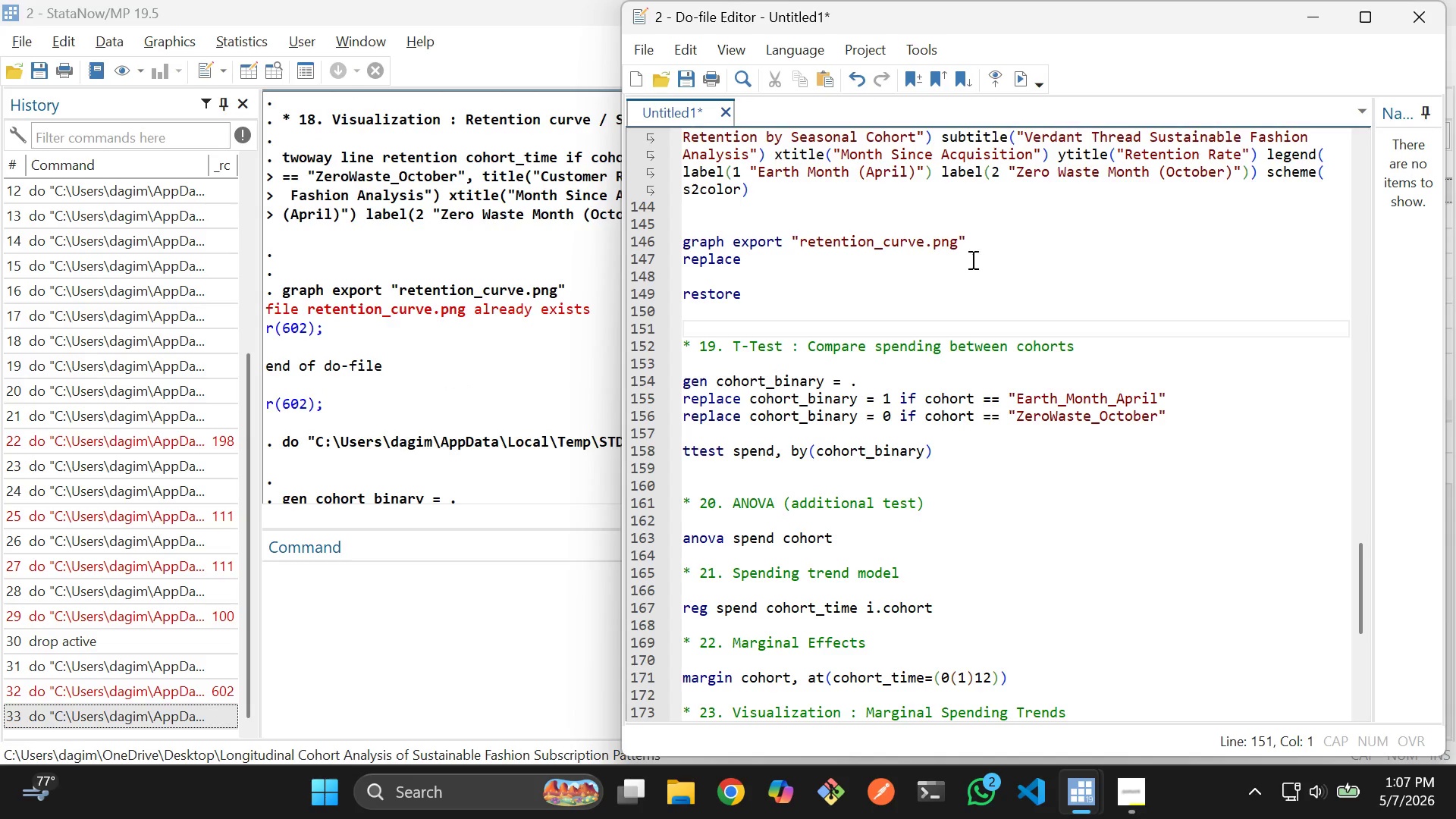 
left_click([972, 251])
 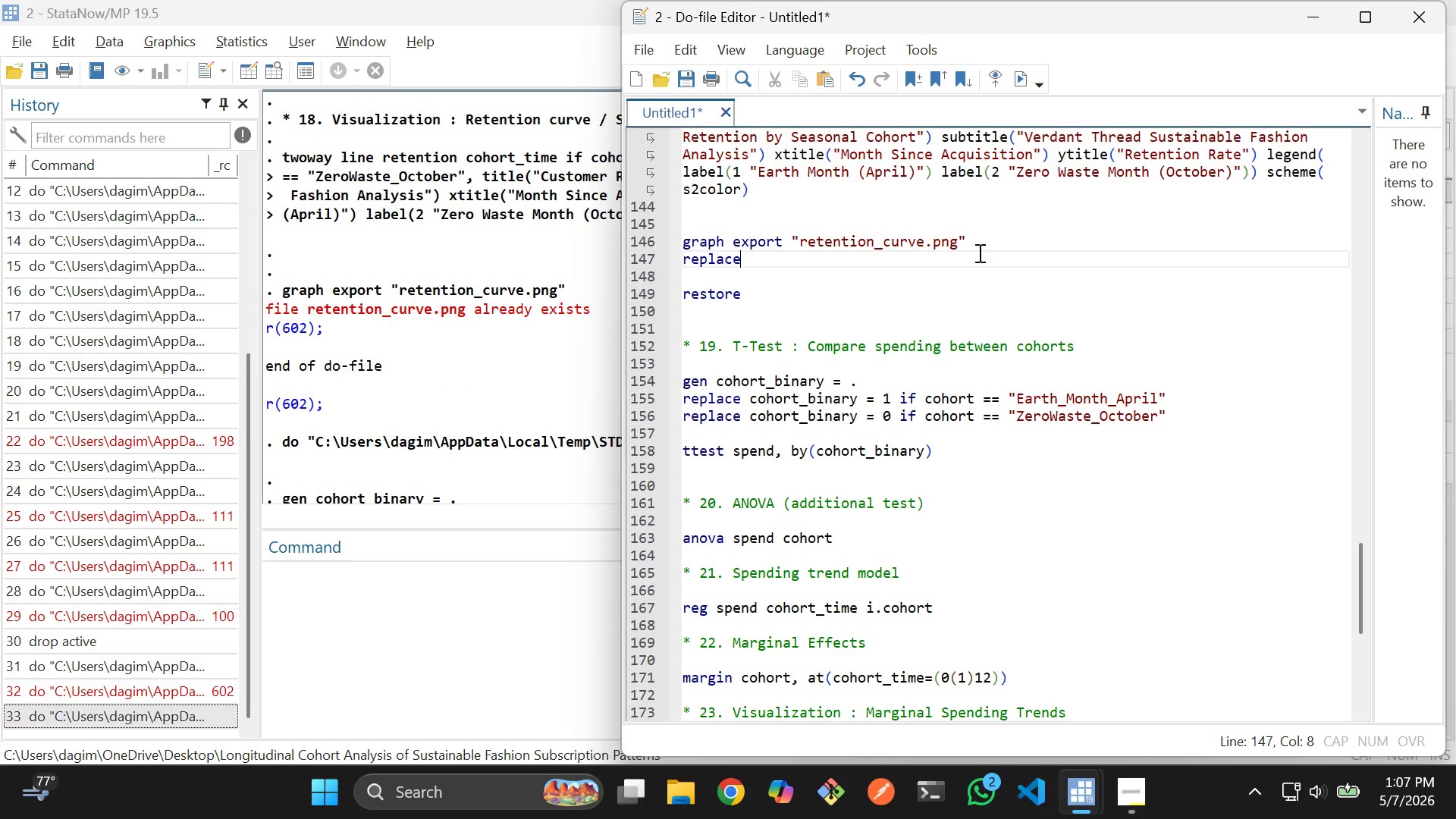 
left_click([972, 246])
 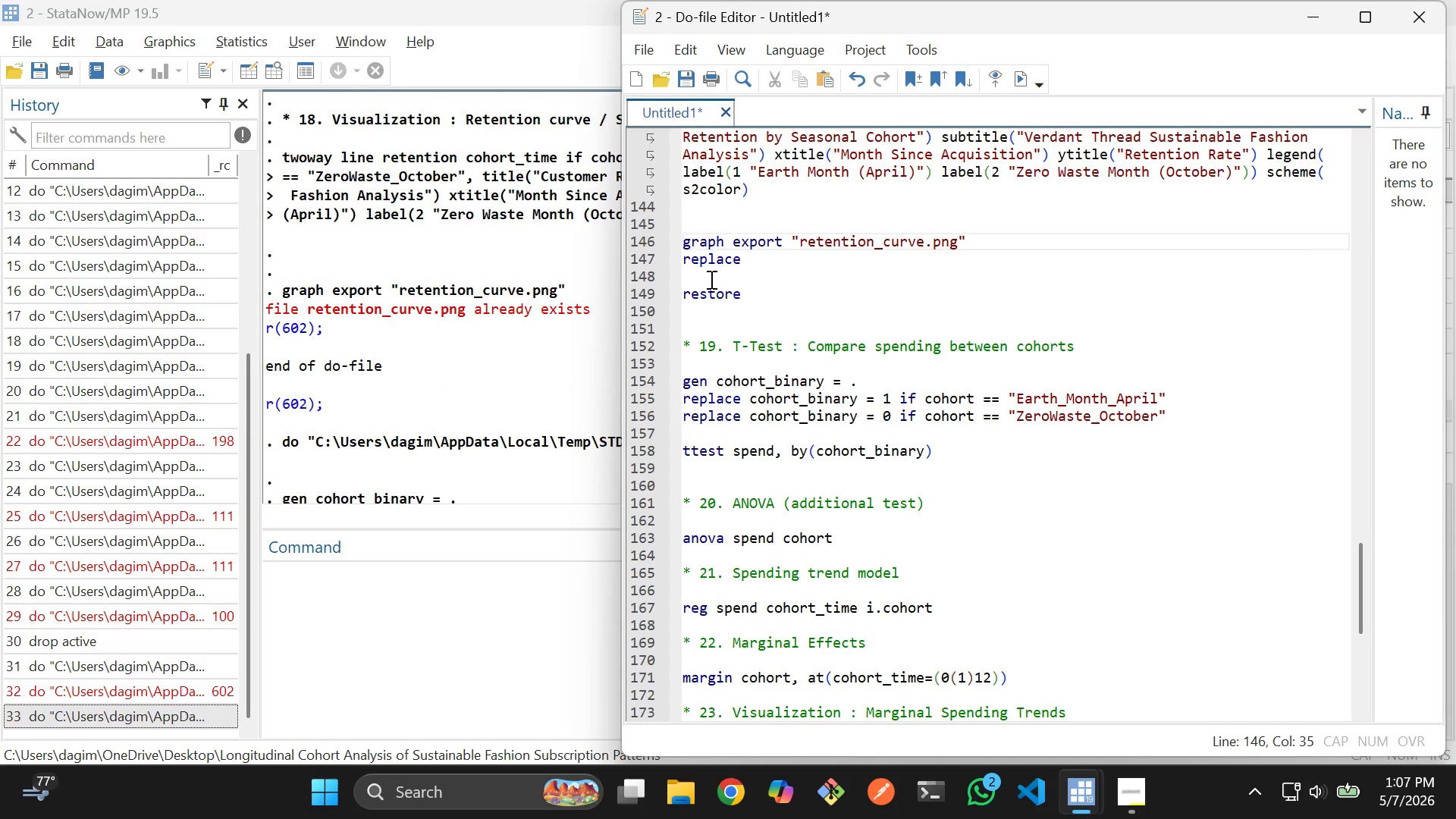 
left_click([695, 266])
 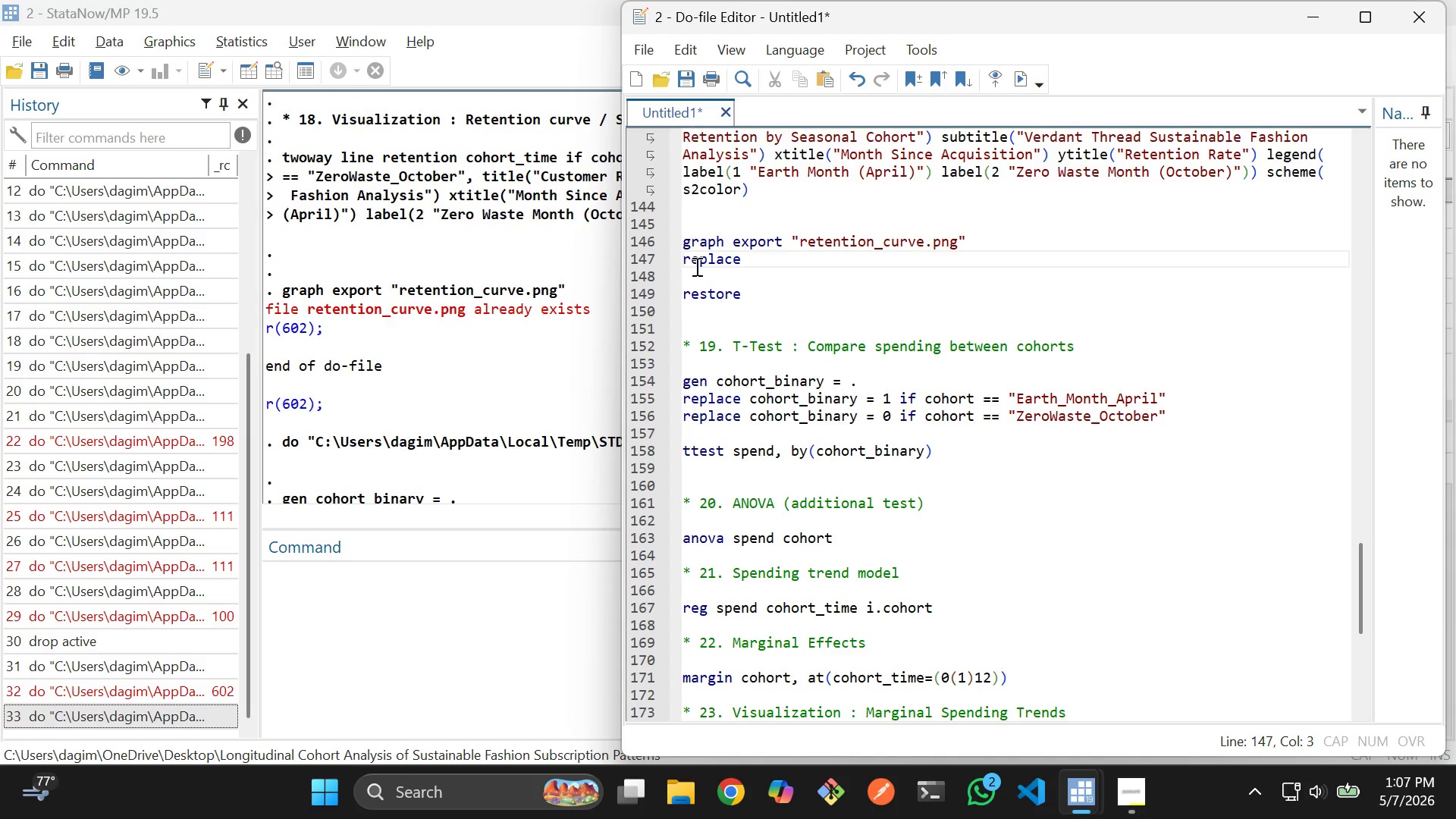 
key(ArrowLeft)
 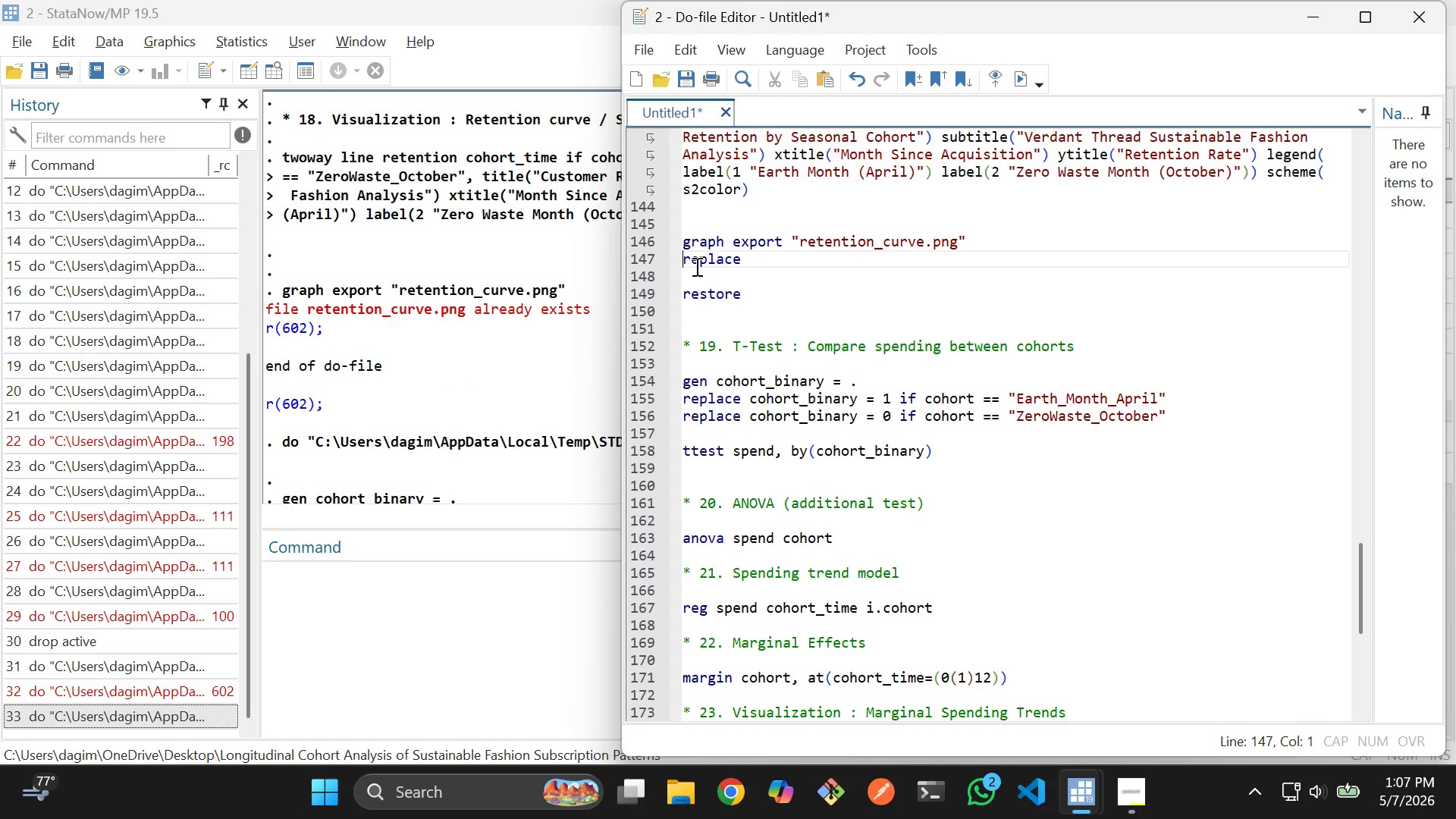 
key(ArrowLeft)
 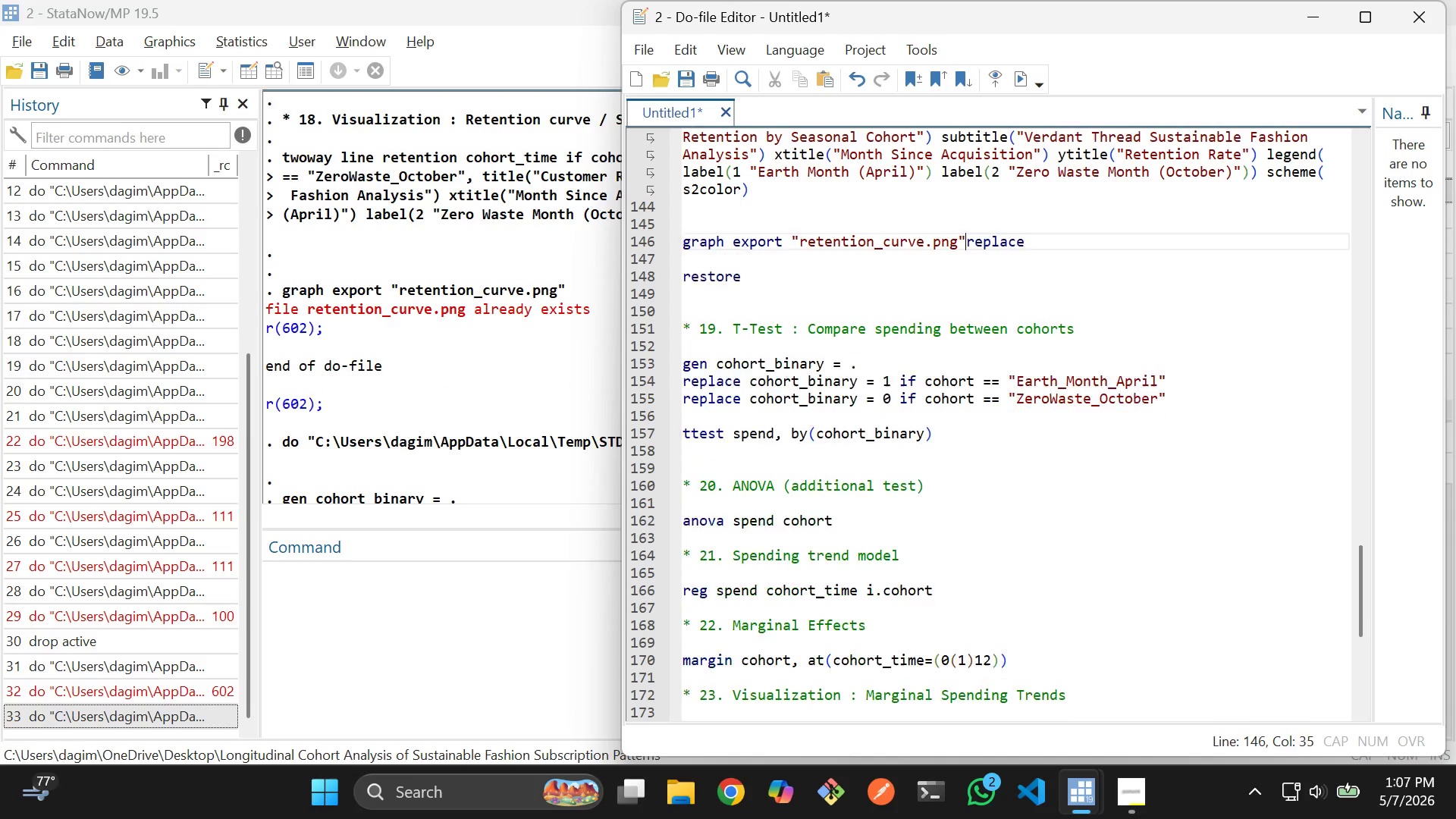 
key(Backspace)
 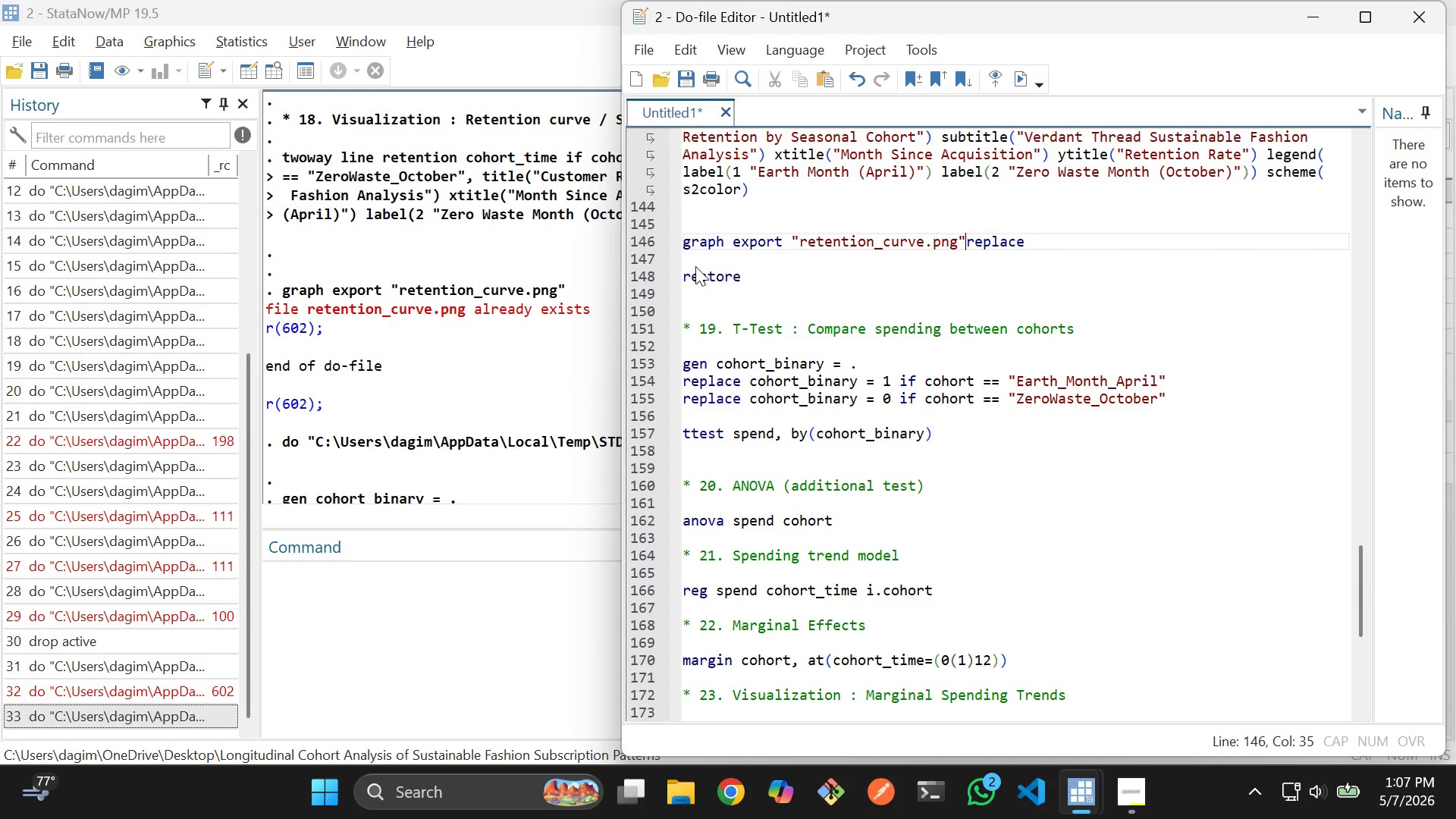 
key(Space)
 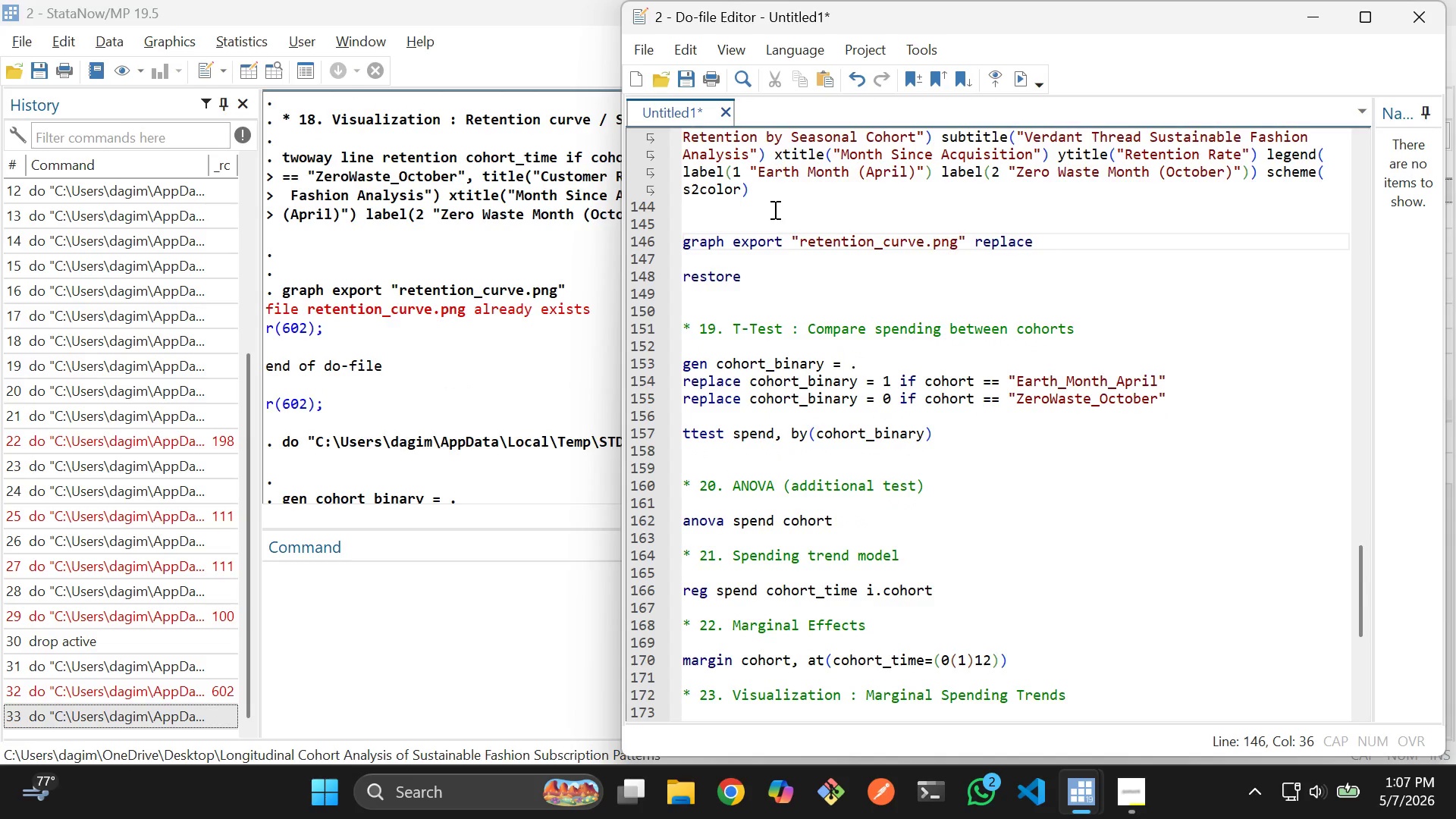 
left_click([751, 293])
 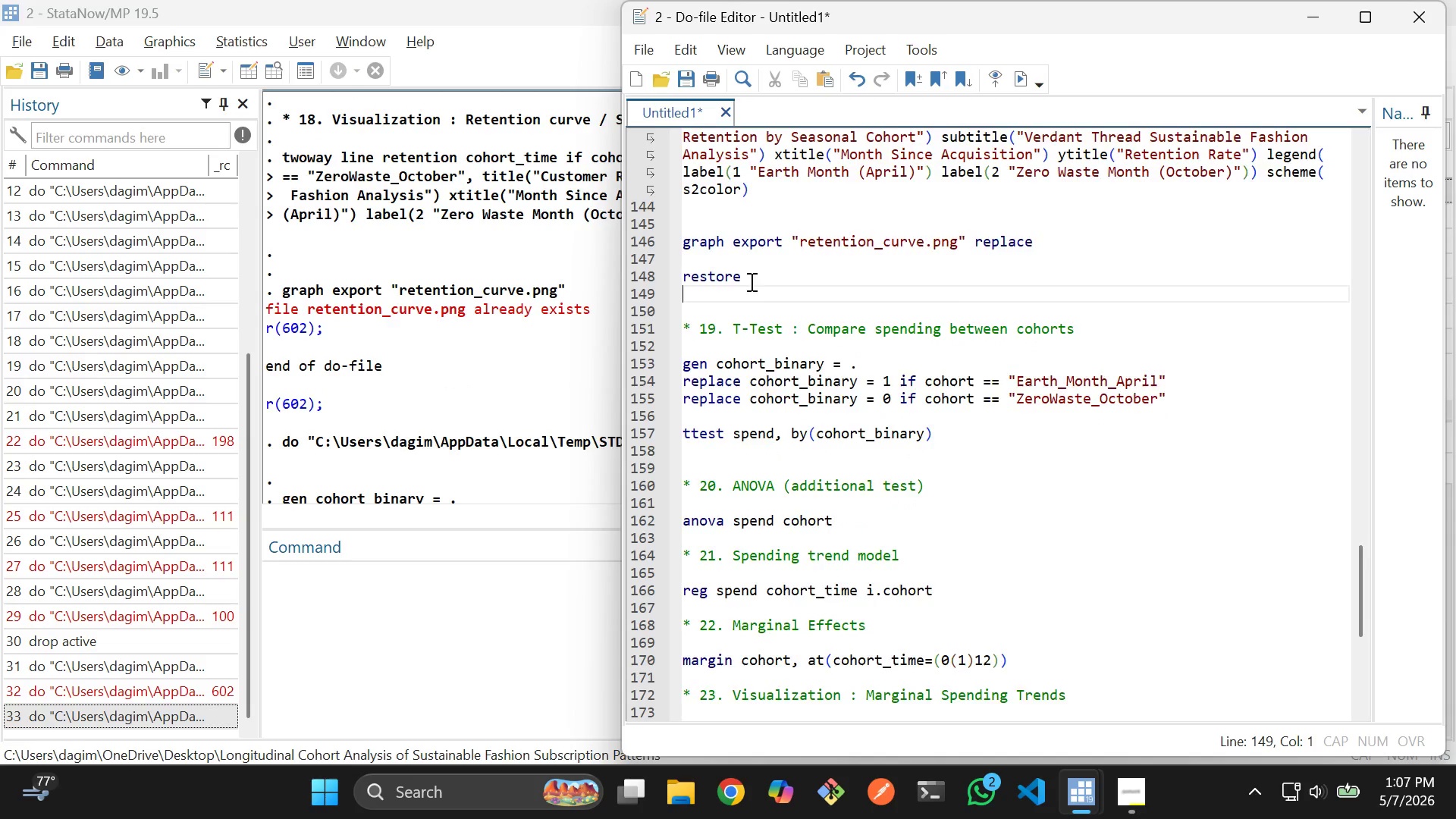 
scroll: coordinate [704, 268], scroll_direction: up, amount: 11.0
 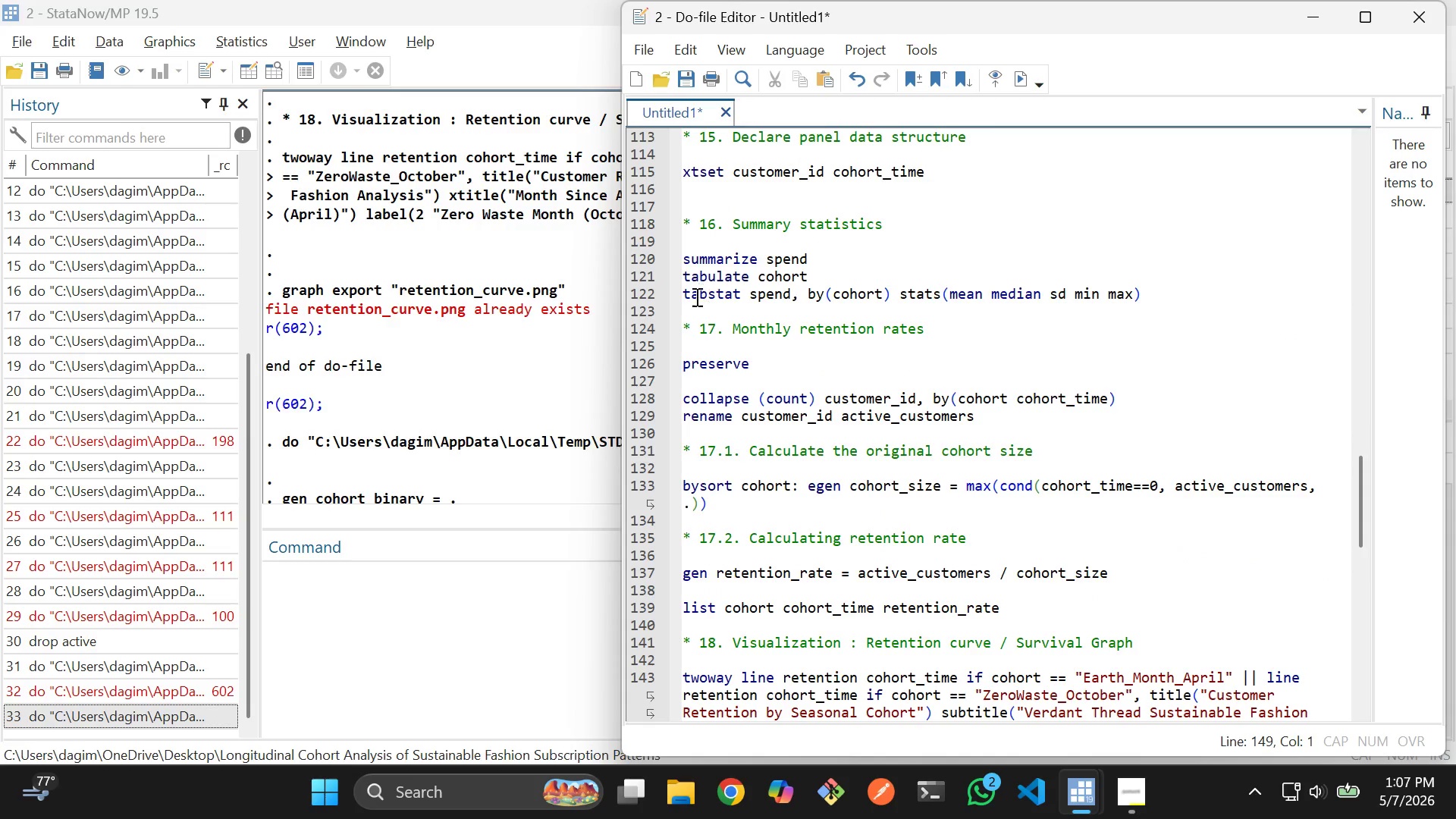 
hold_key(key=ShiftLeft, duration=0.66)
left_click([688, 303])
 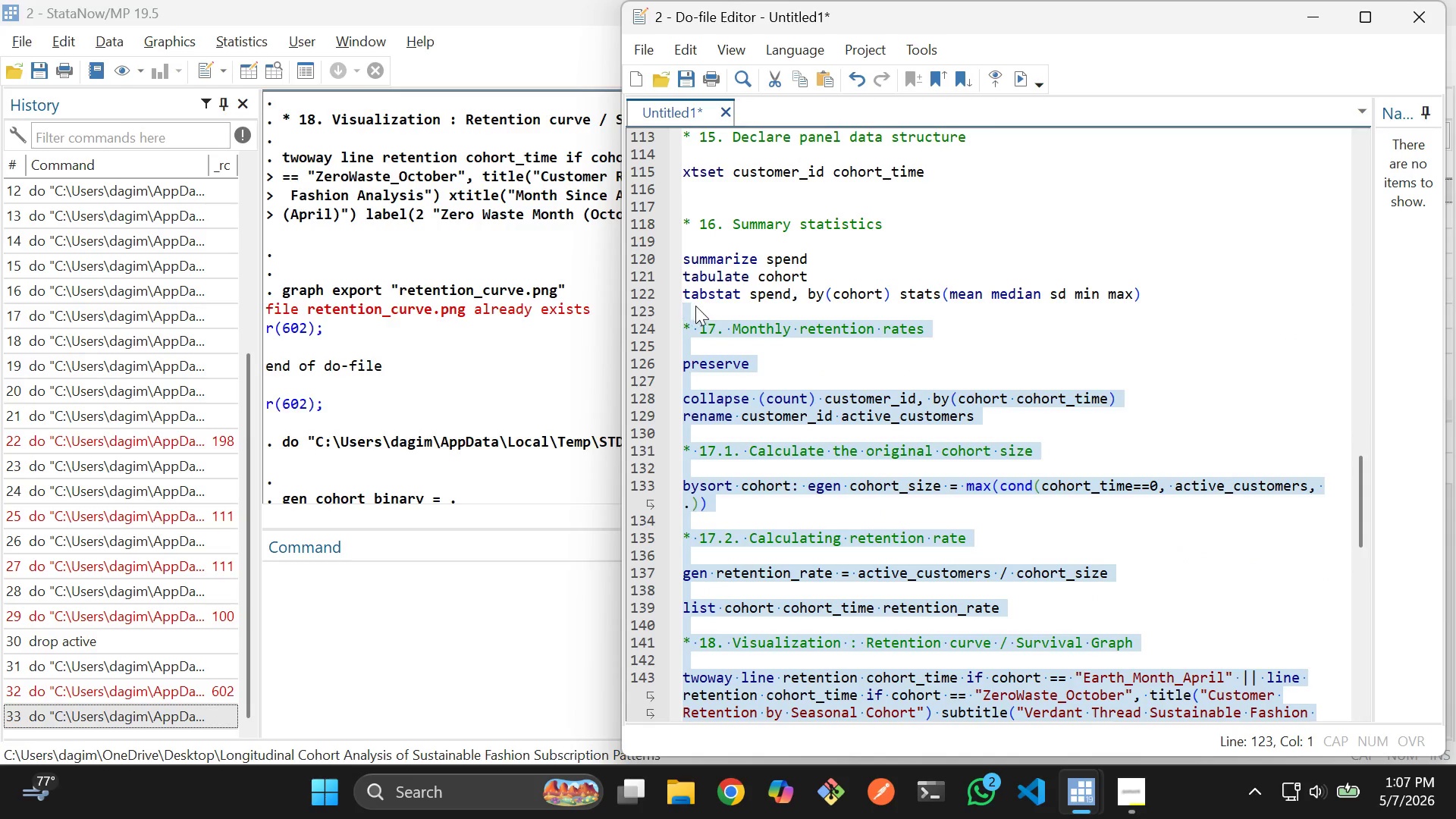 
key(Control+D)
 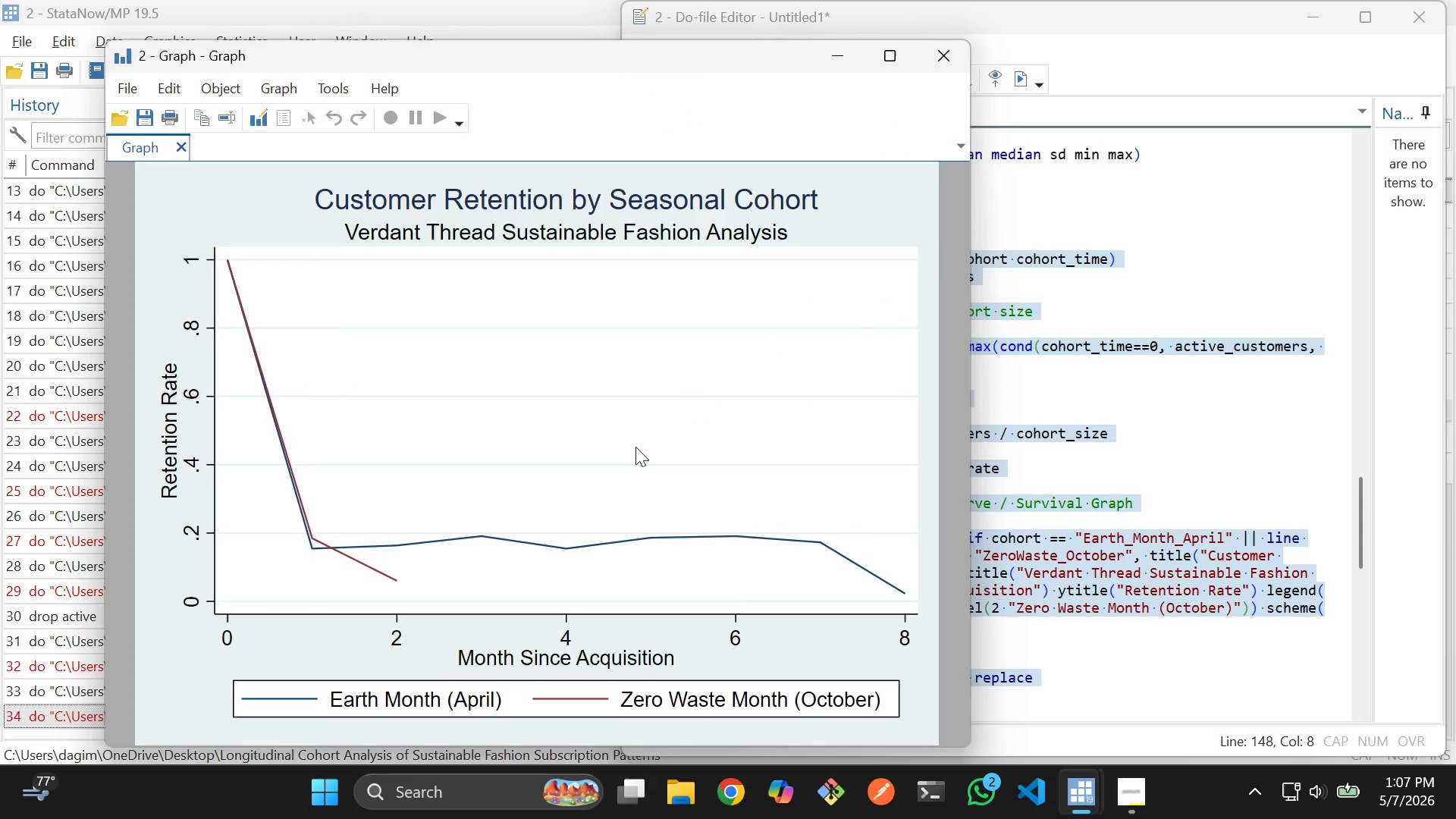 
scroll: coordinate [626, 500], scroll_direction: down, amount: 4.0
 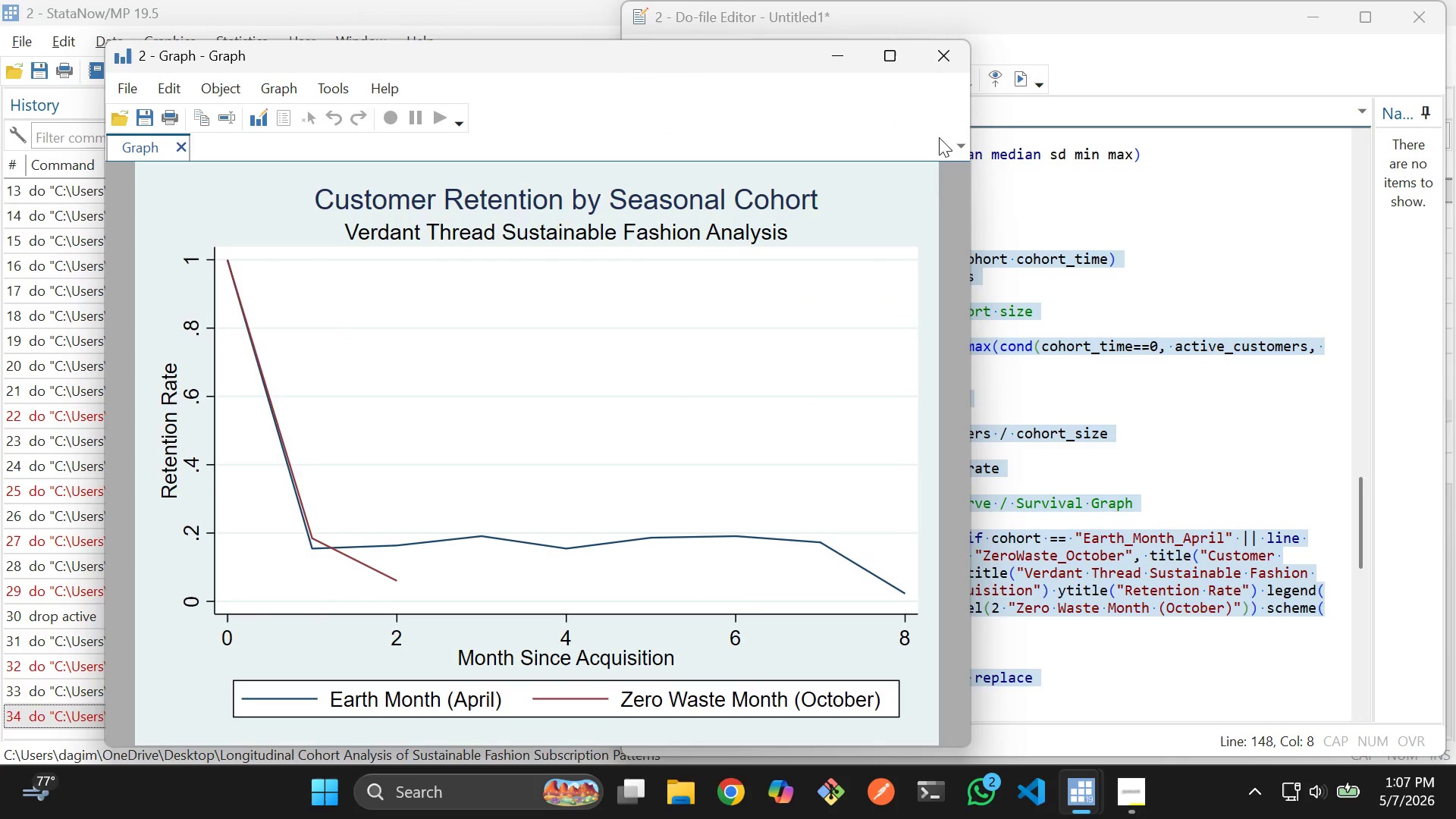 
left_click([937, 66])
 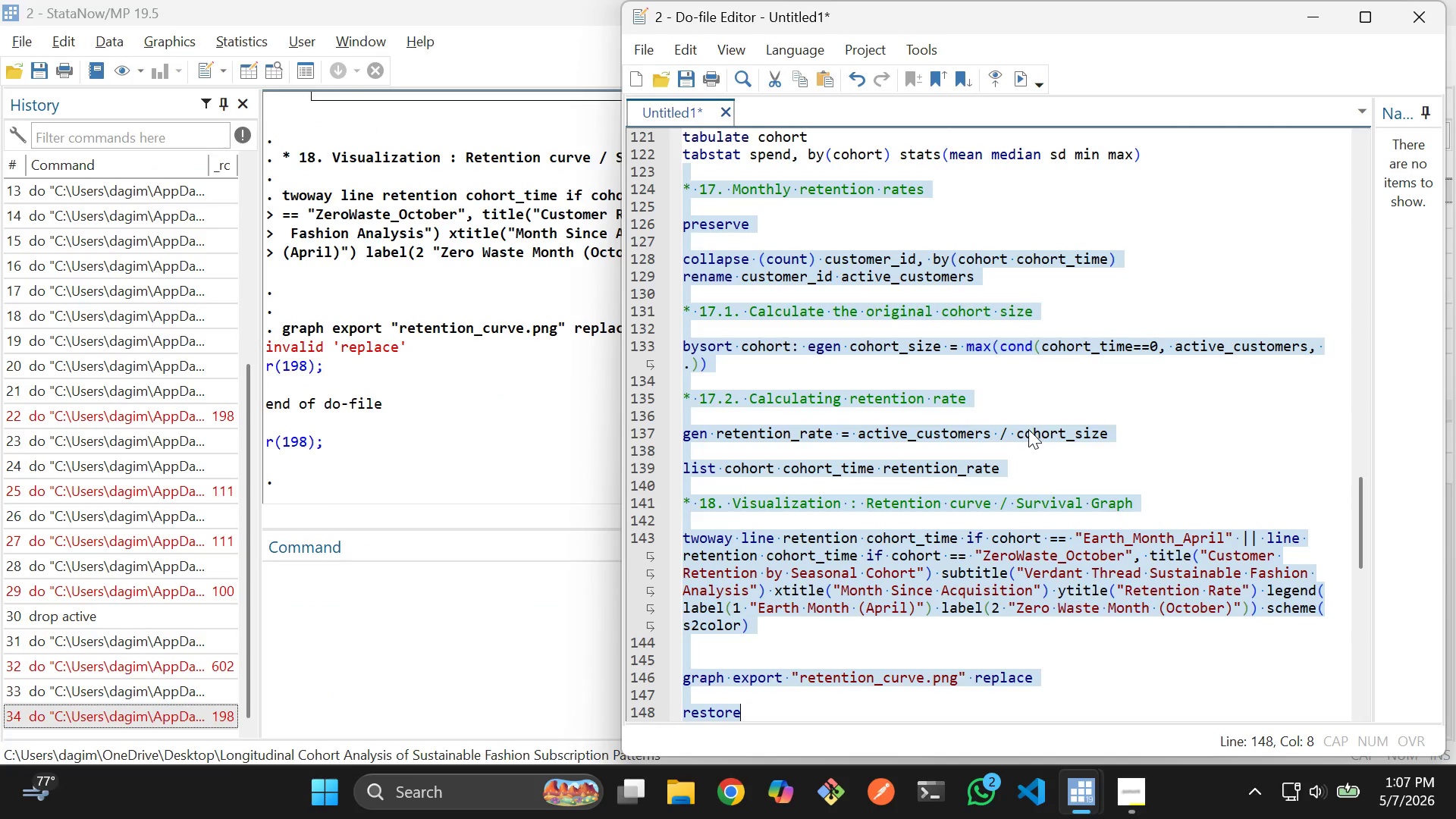 
scroll: coordinate [1009, 434], scroll_direction: down, amount: 9.0
 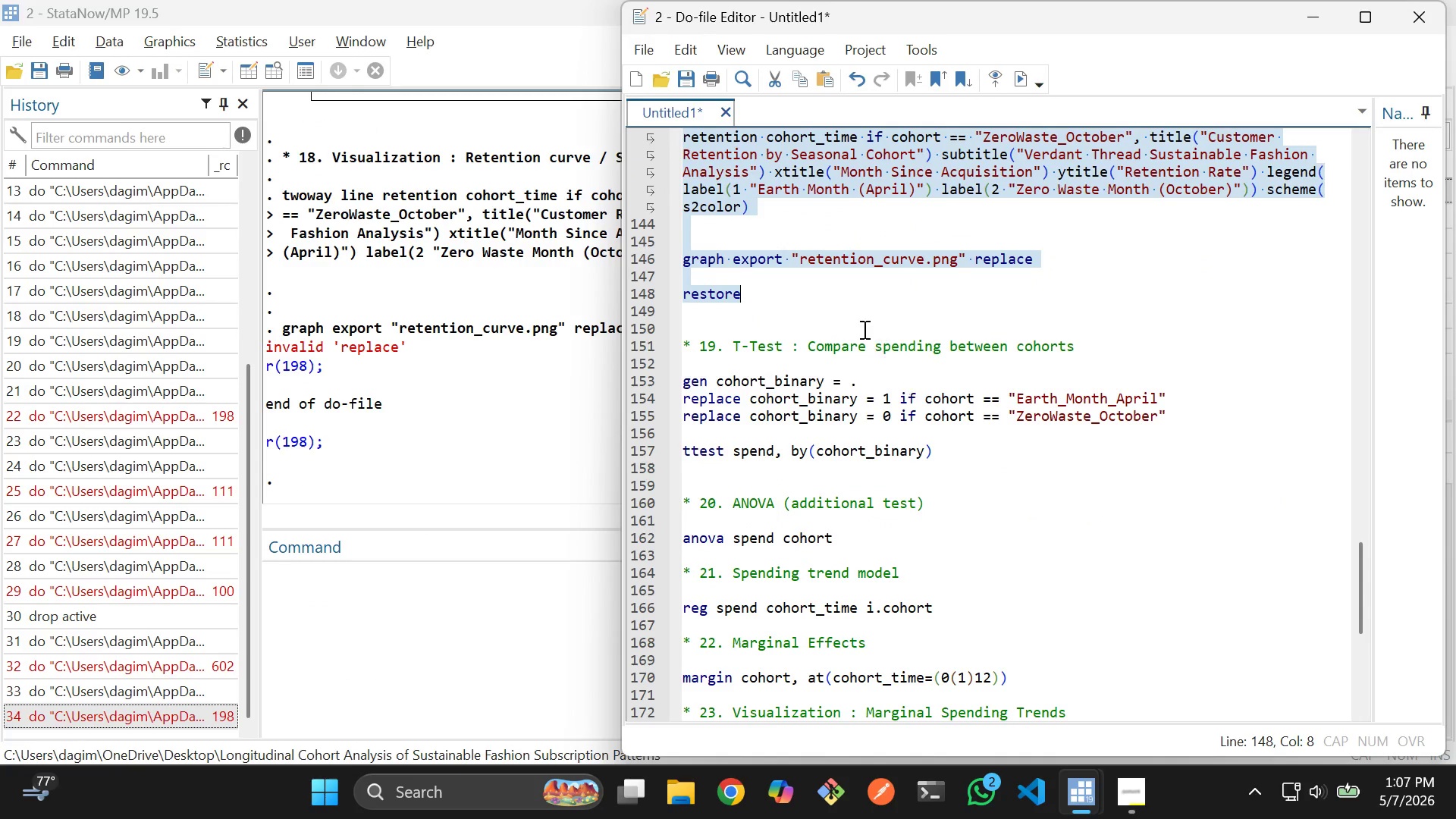 
left_click([862, 328])
 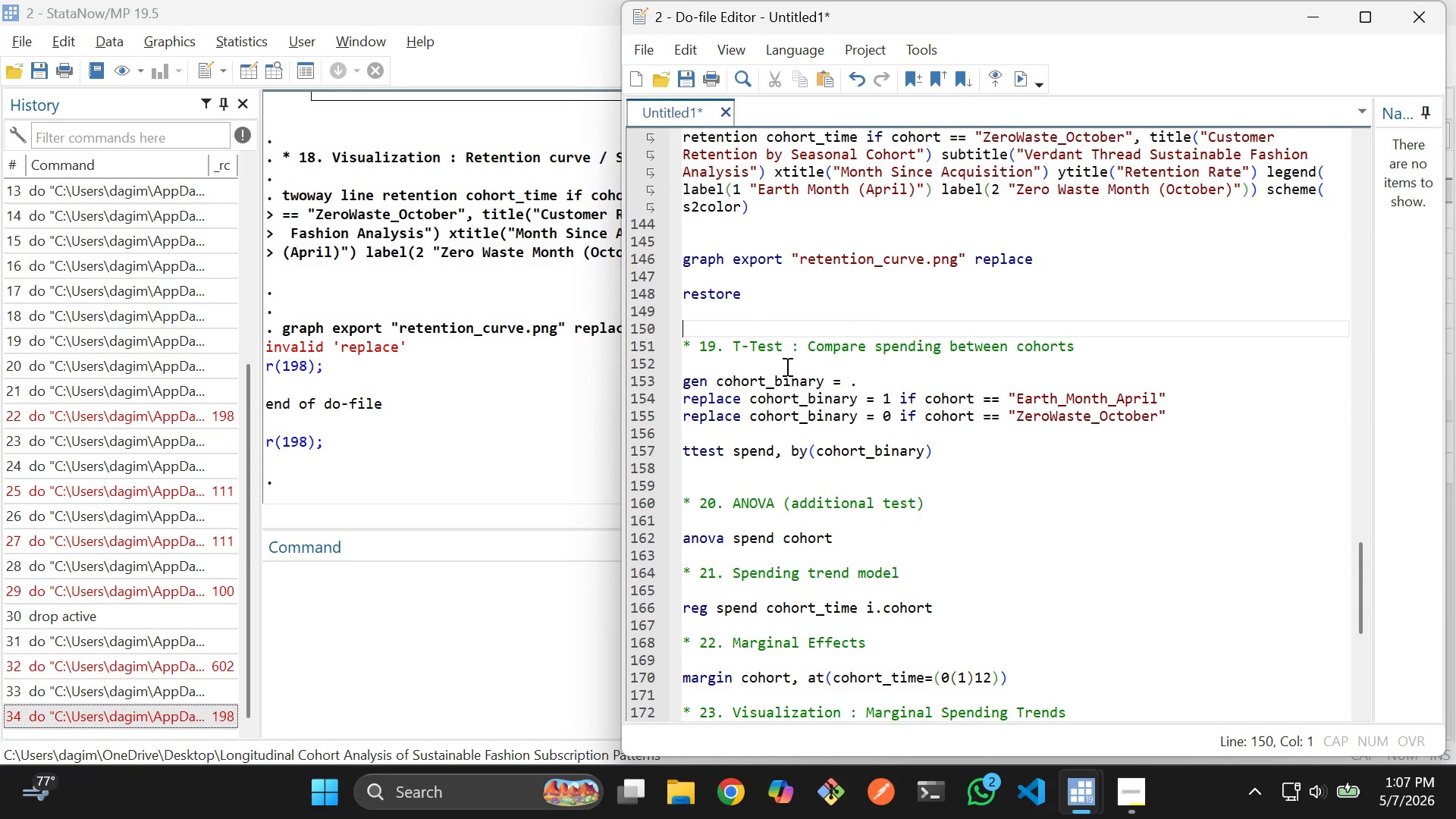 
scroll: coordinate [768, 376], scroll_direction: down, amount: 3.0
 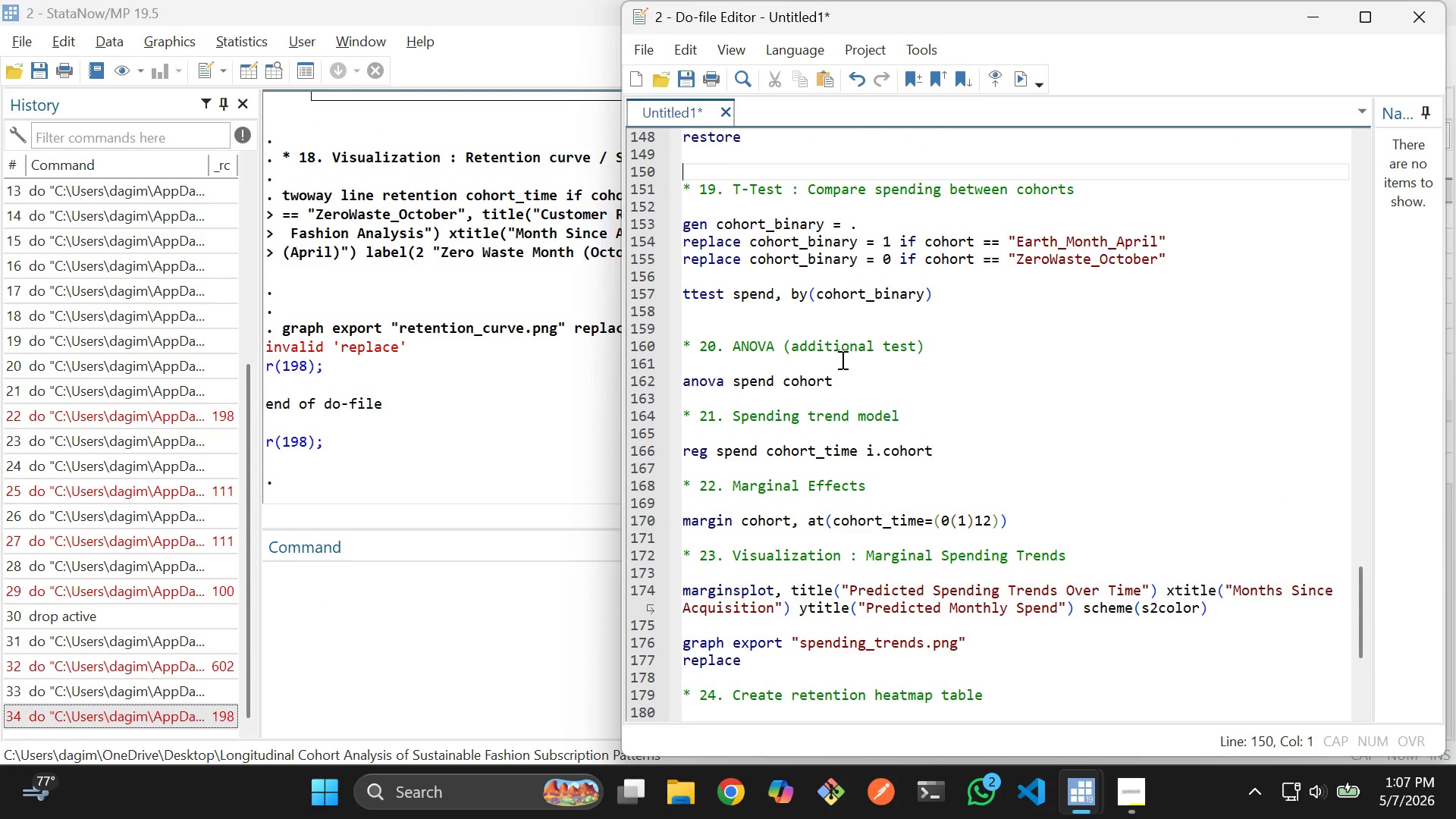 
scroll: coordinate [841, 359], scroll_direction: up, amount: 11.0
 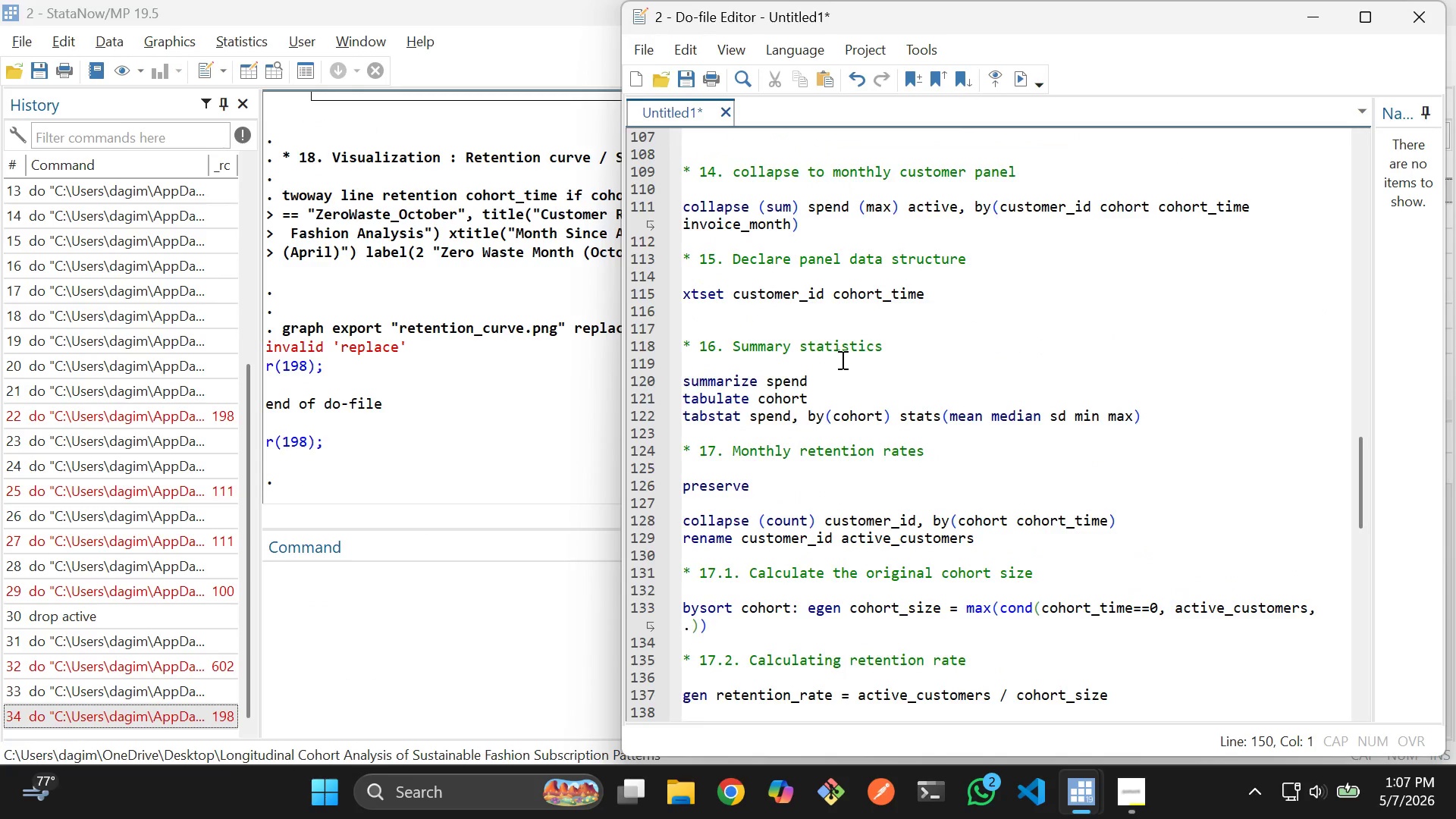 
scroll: coordinate [841, 359], scroll_direction: down, amount: 7.0
 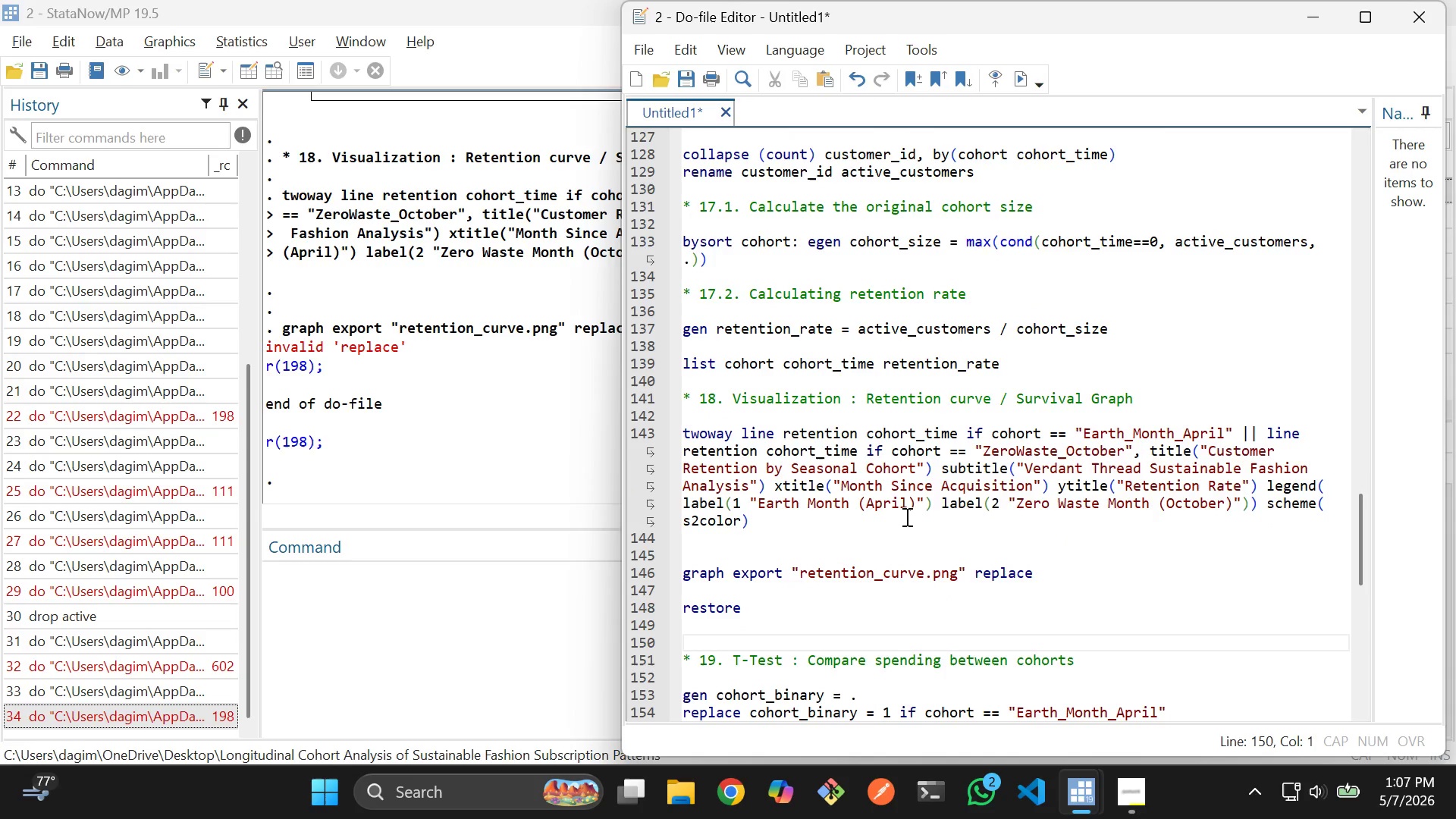 
scroll: coordinate [779, 419], scroll_direction: up, amount: 9.0
 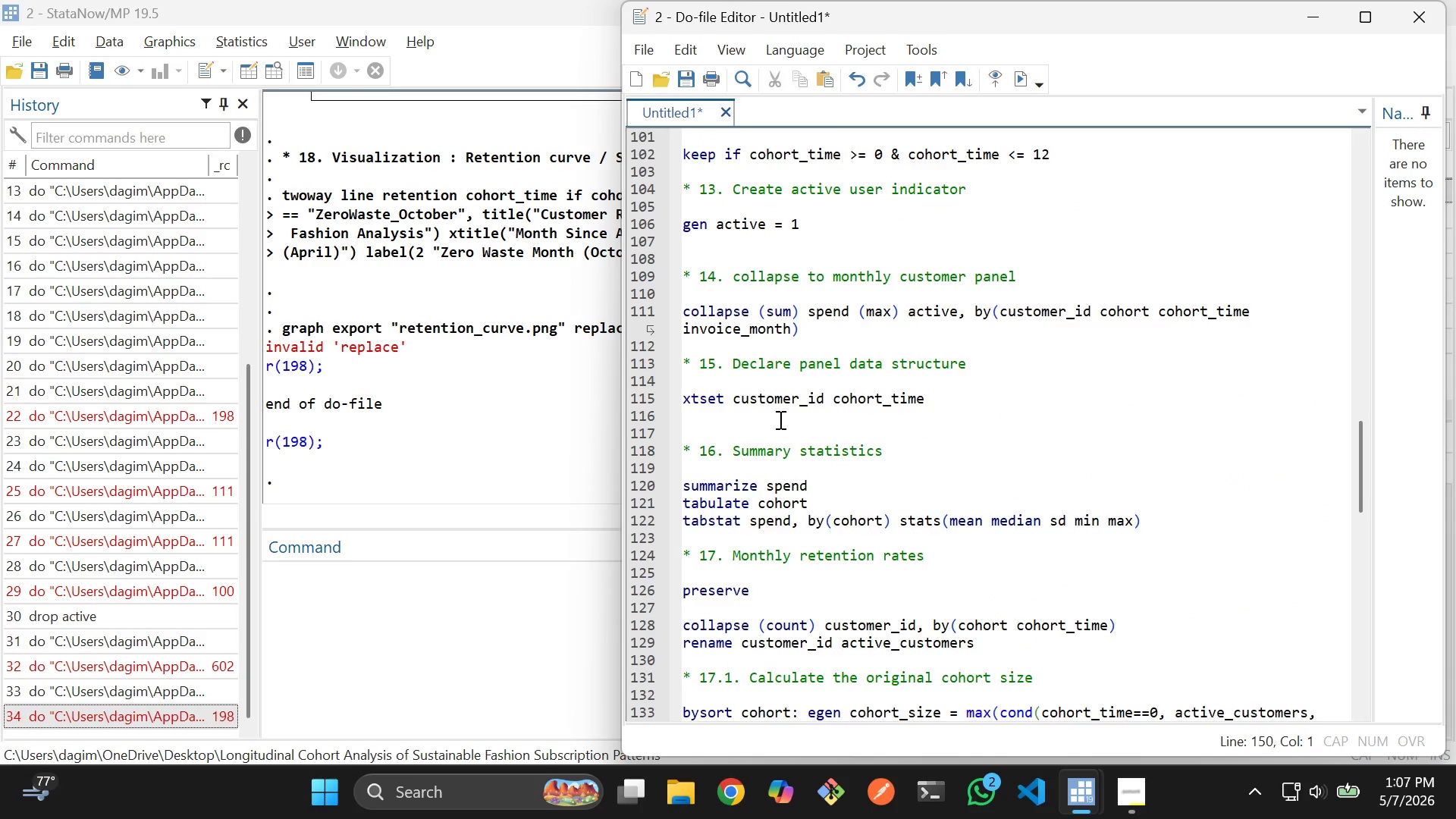 
scroll: coordinate [776, 378], scroll_direction: down, amount: 20.0
 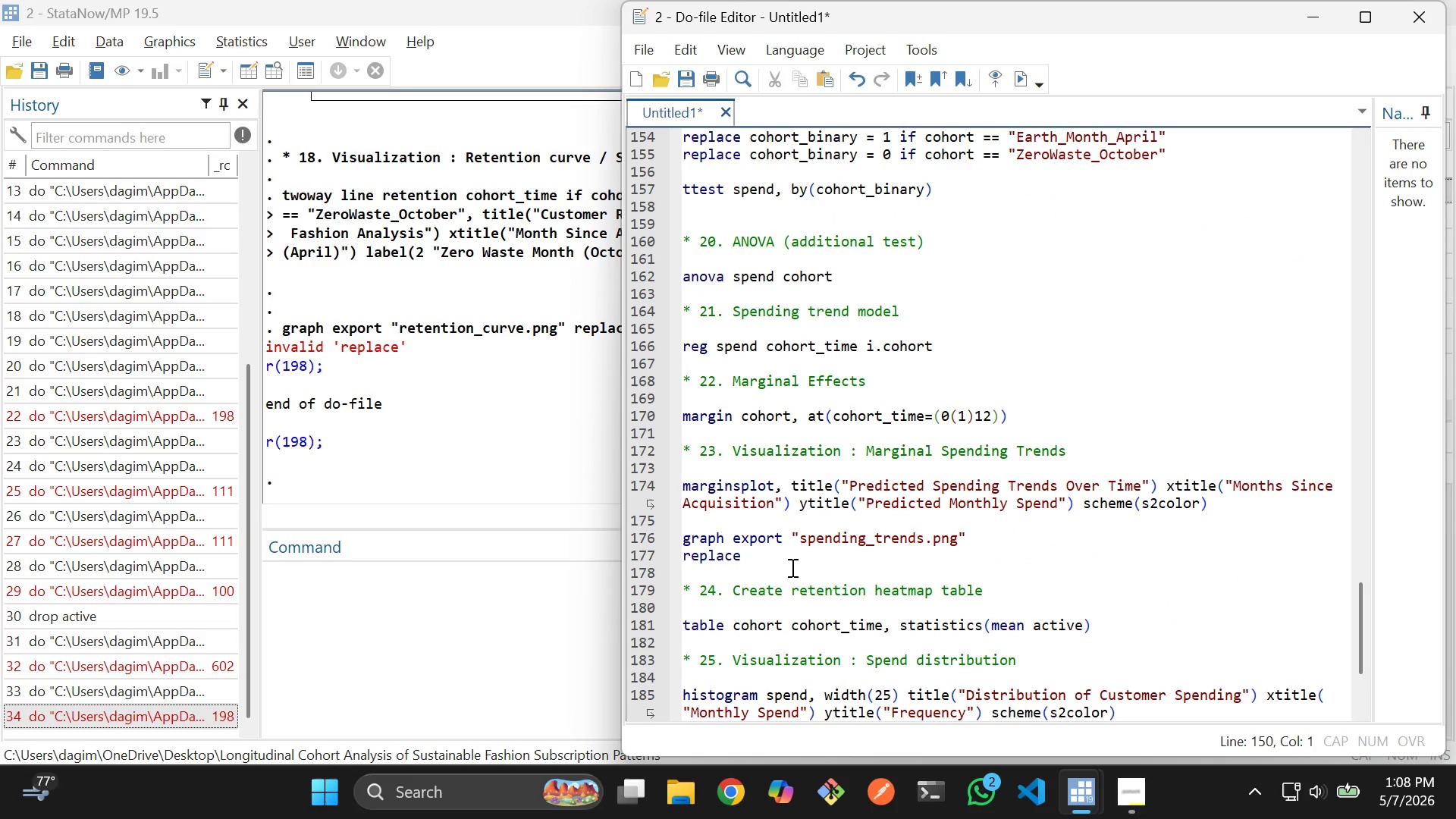 
left_click([689, 558])
 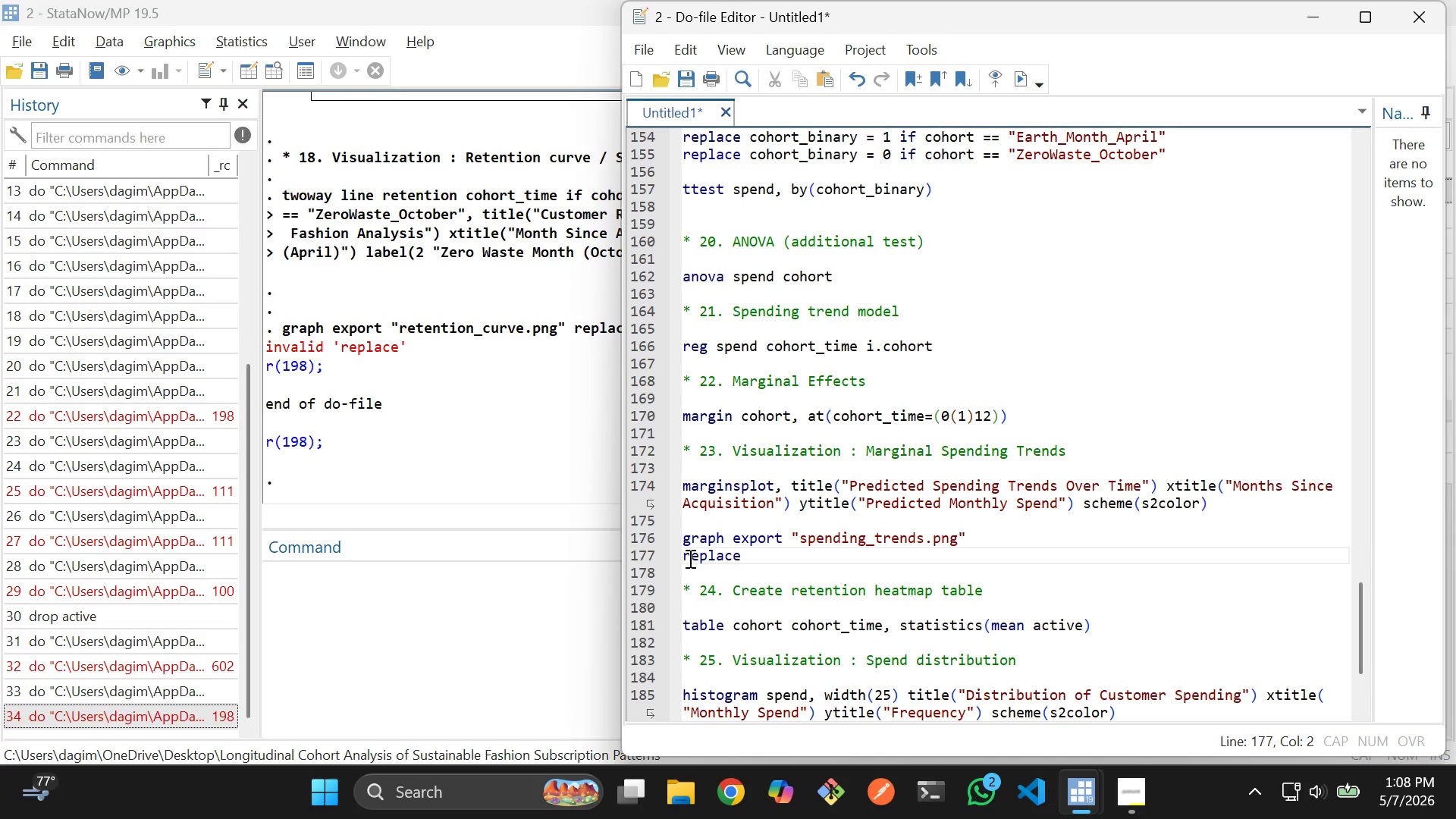 
key(ArrowLeft)
 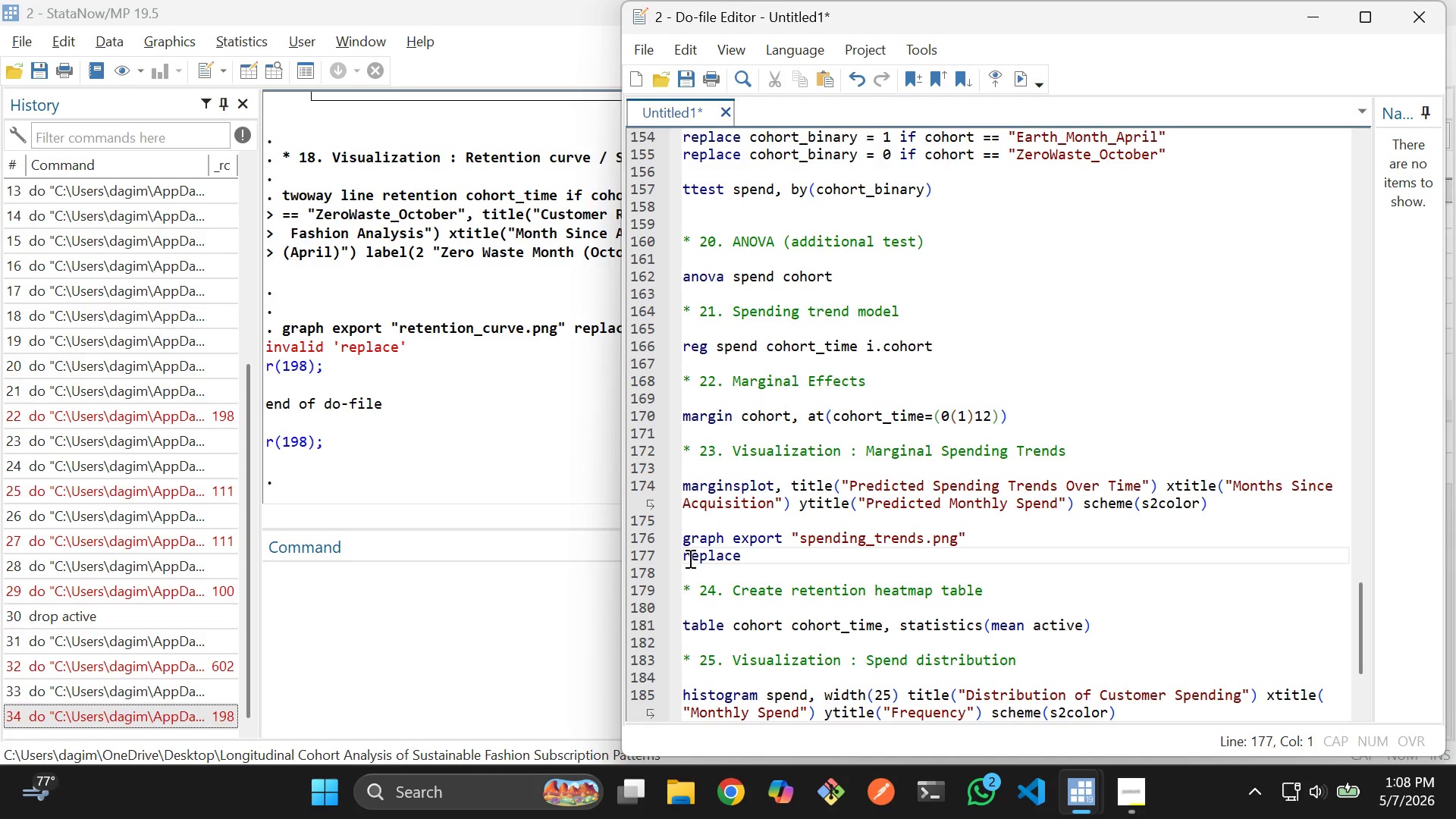 
key(Backspace)
 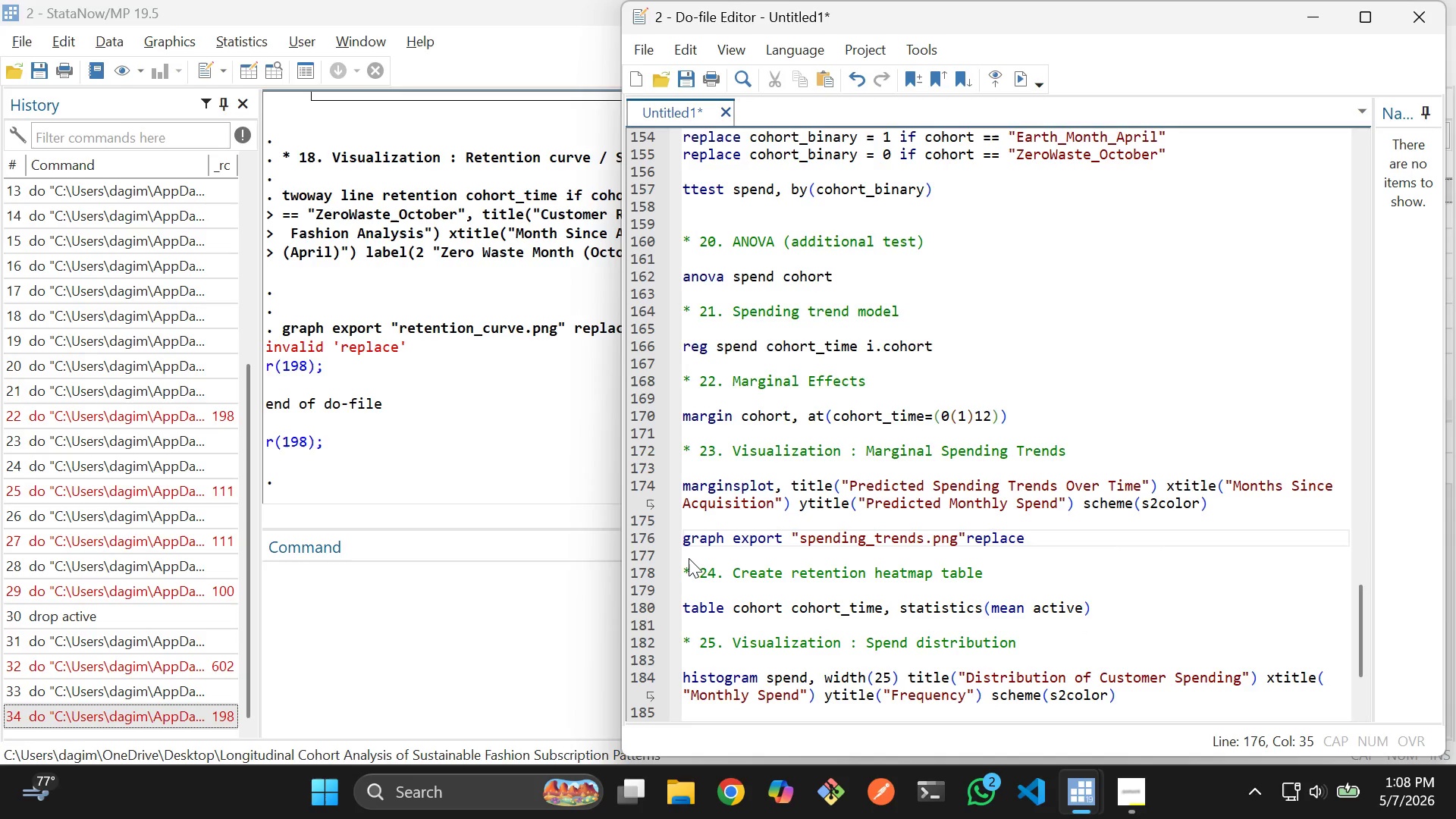 
key(Space)
 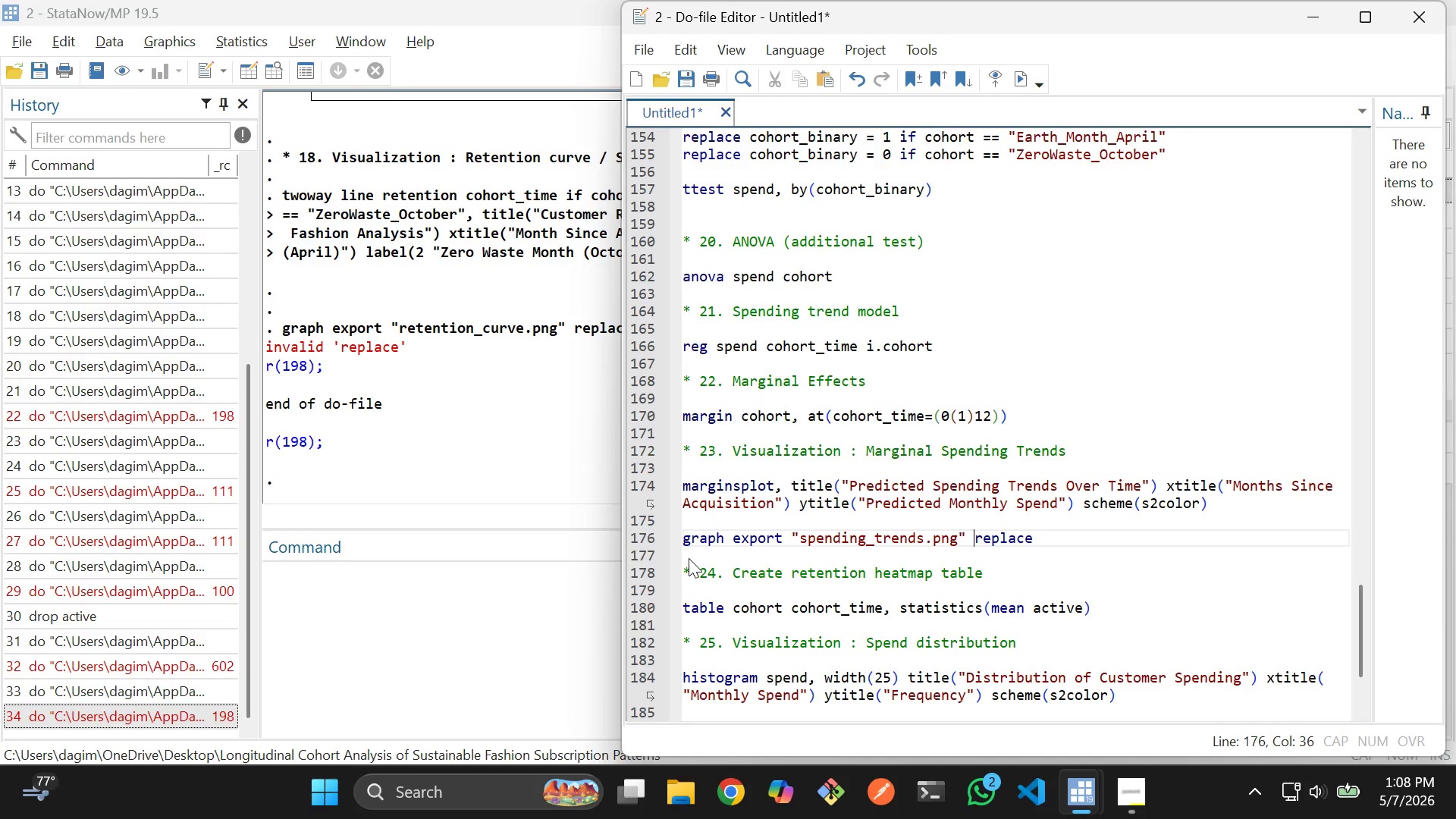 
key(Comma)
 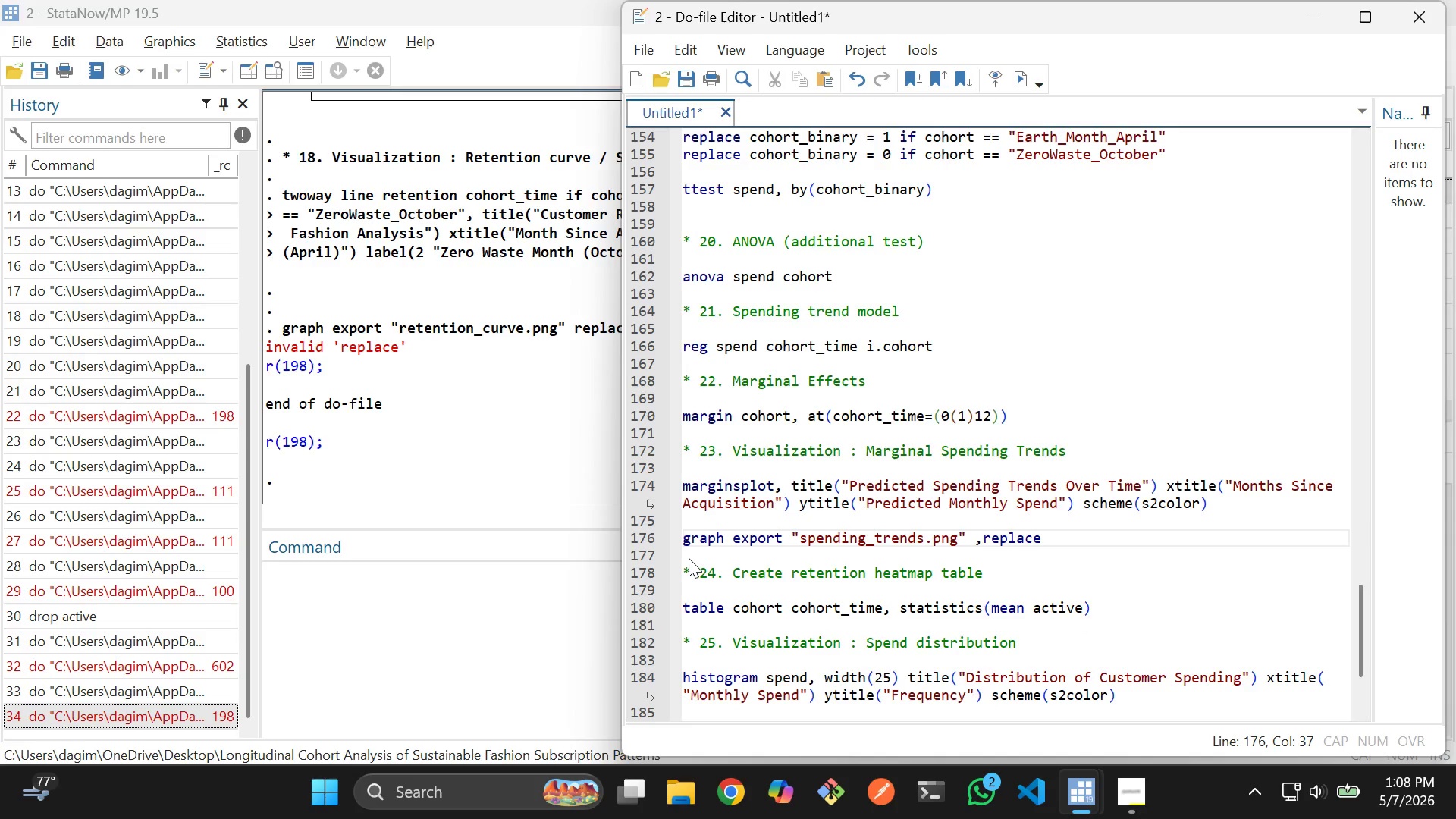 
key(ArrowLeft)
 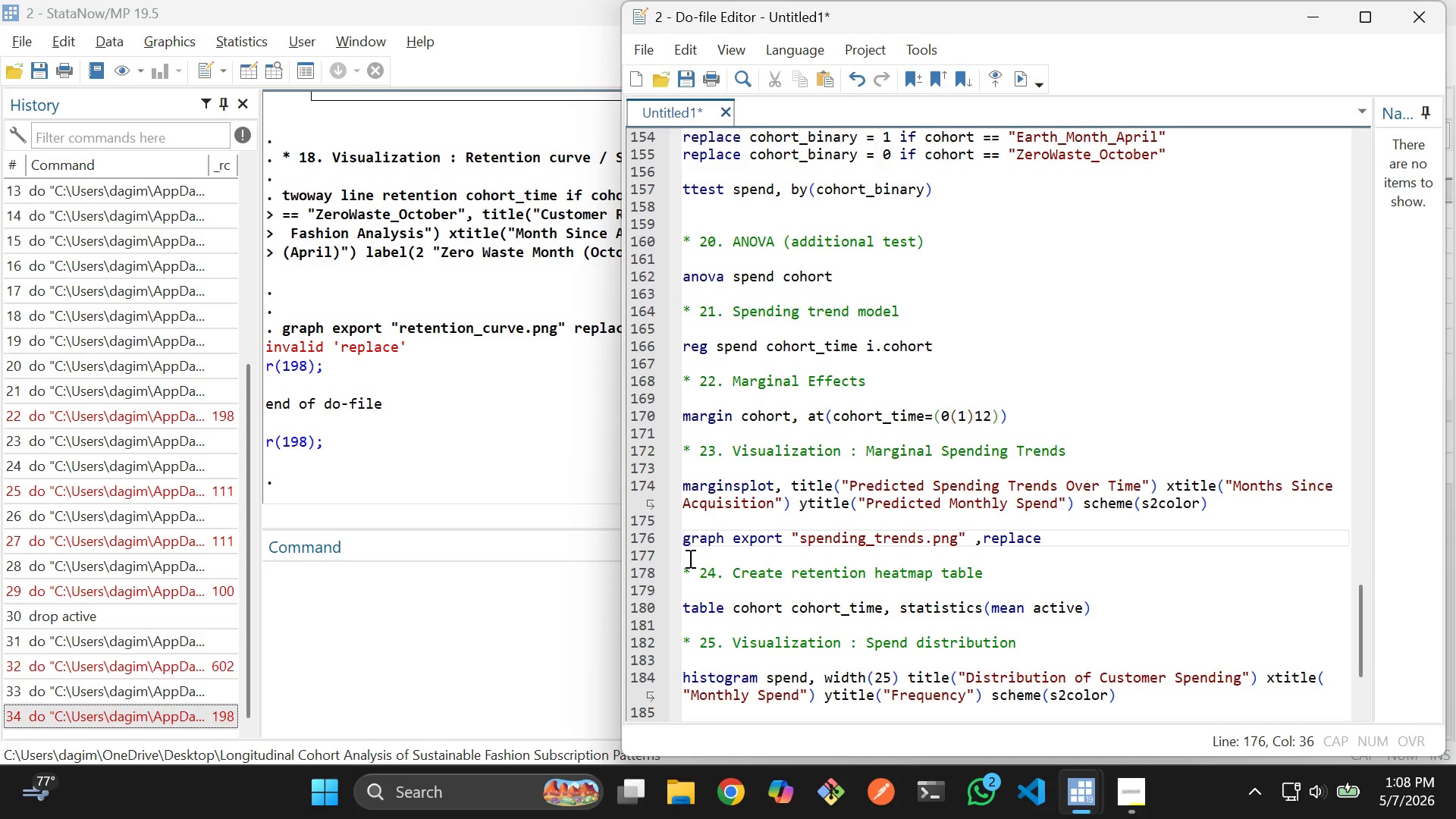 
key(Backspace)
 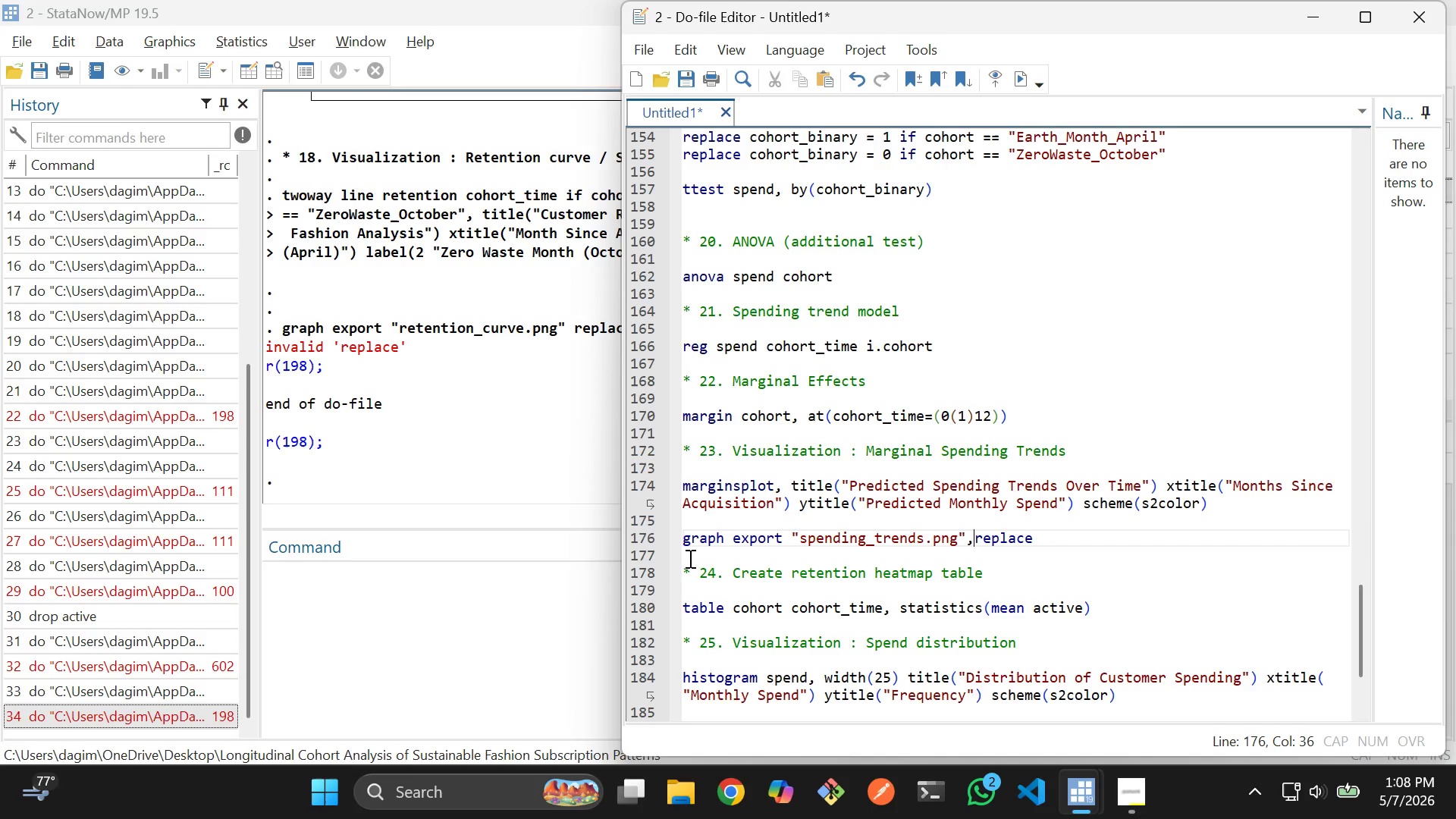 
key(ArrowRight)
 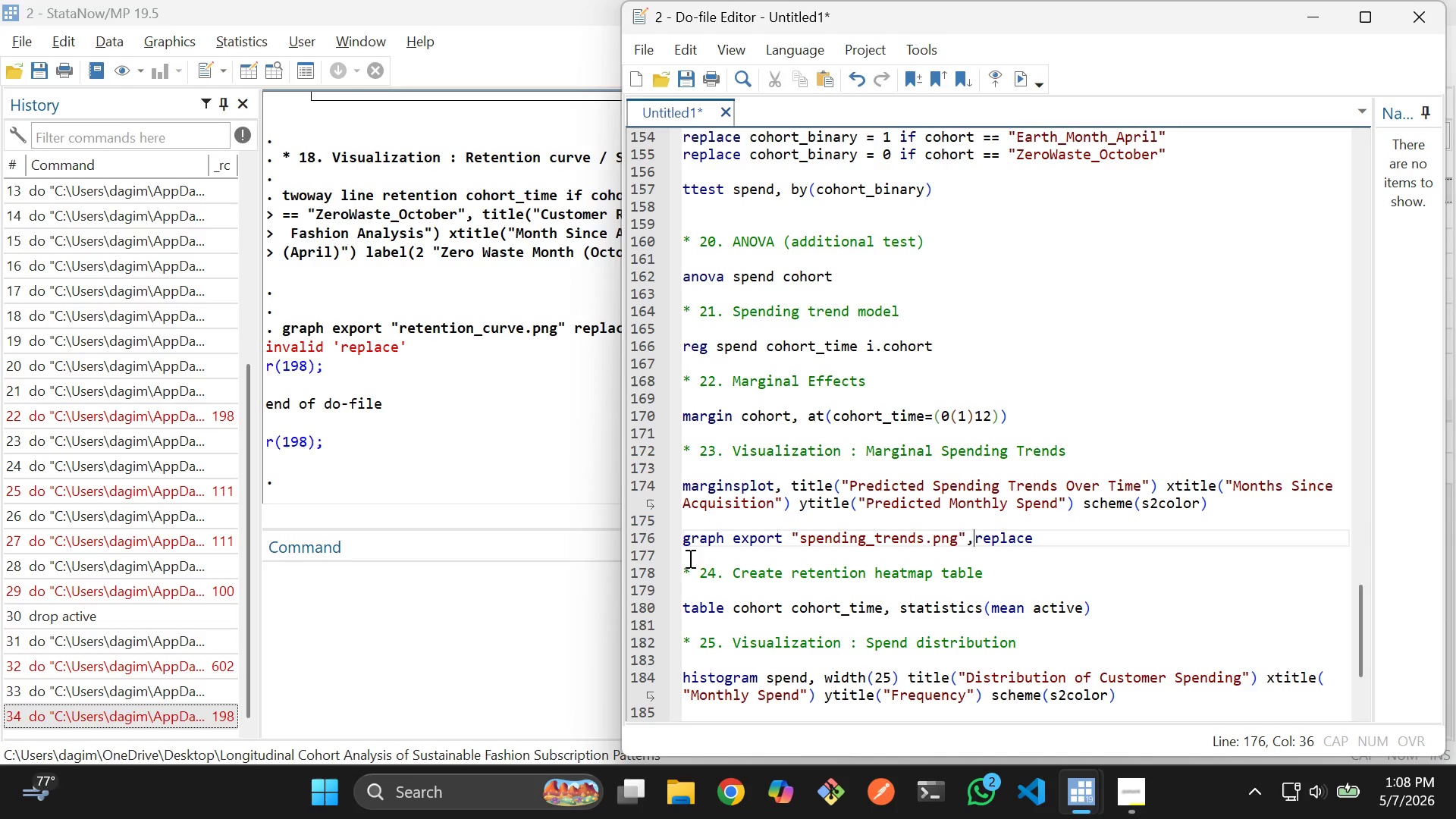 
key(Space)
 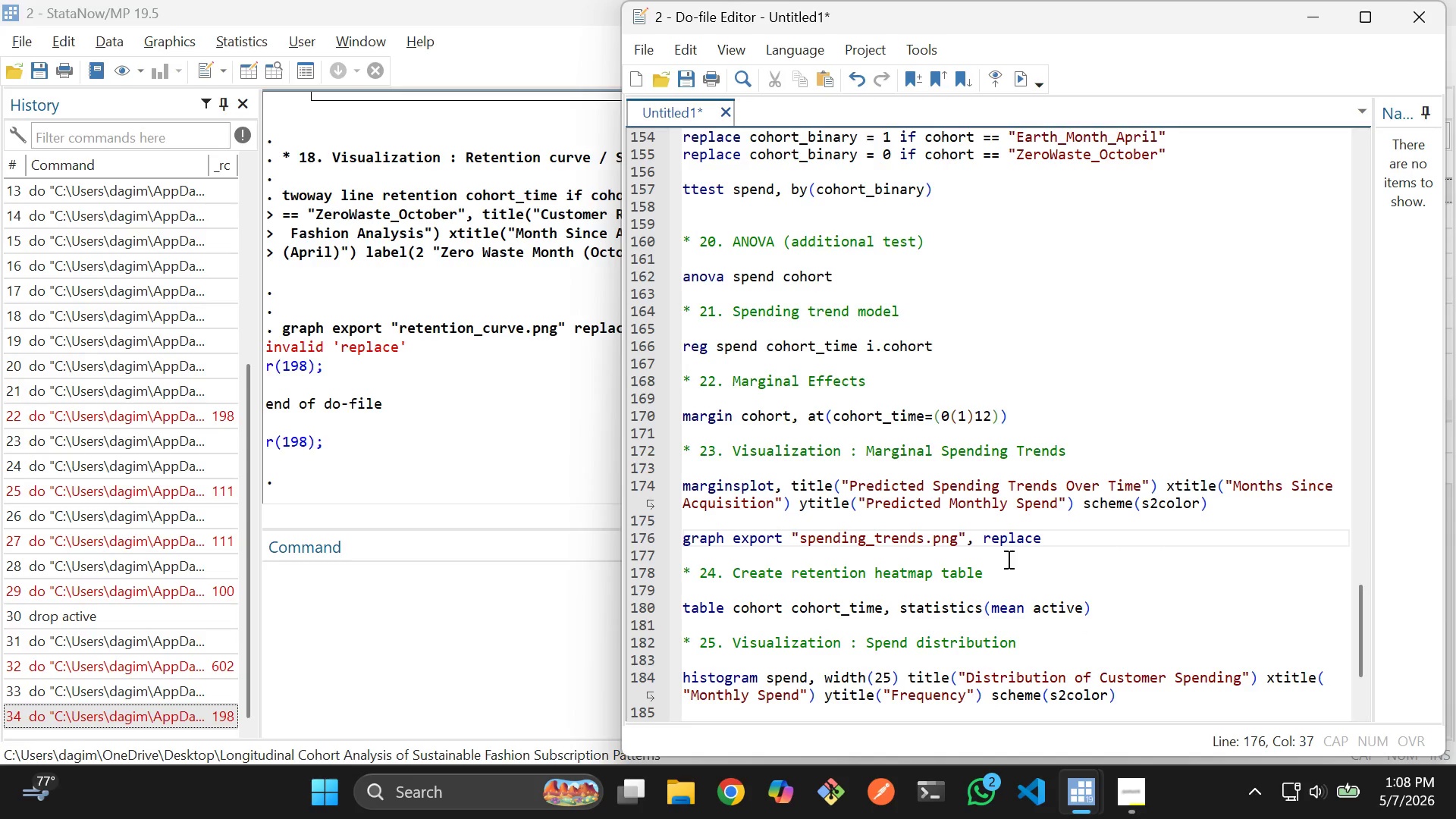 
scroll: coordinate [996, 523], scroll_direction: up, amount: 9.0
 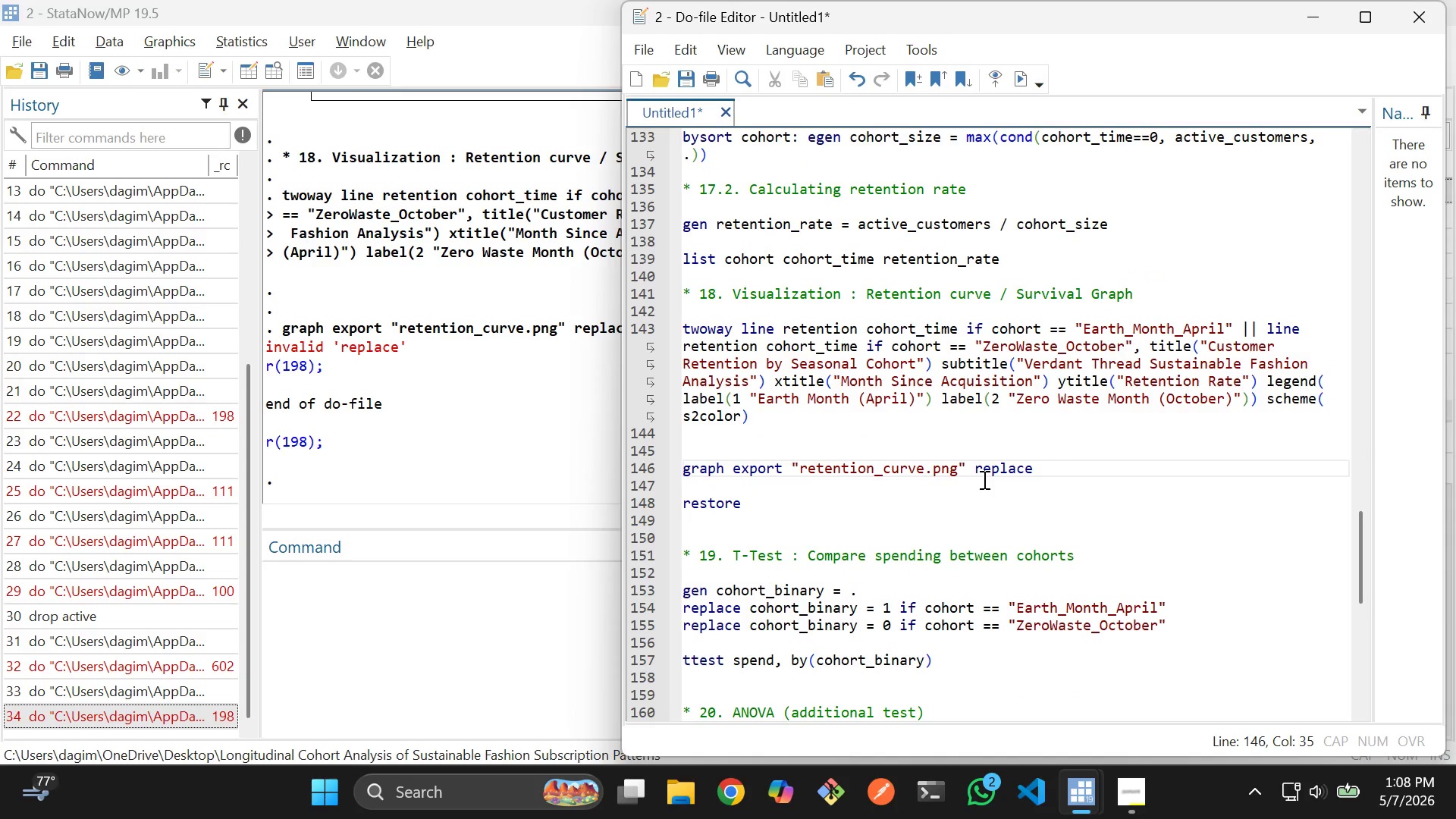 
key(Comma)
 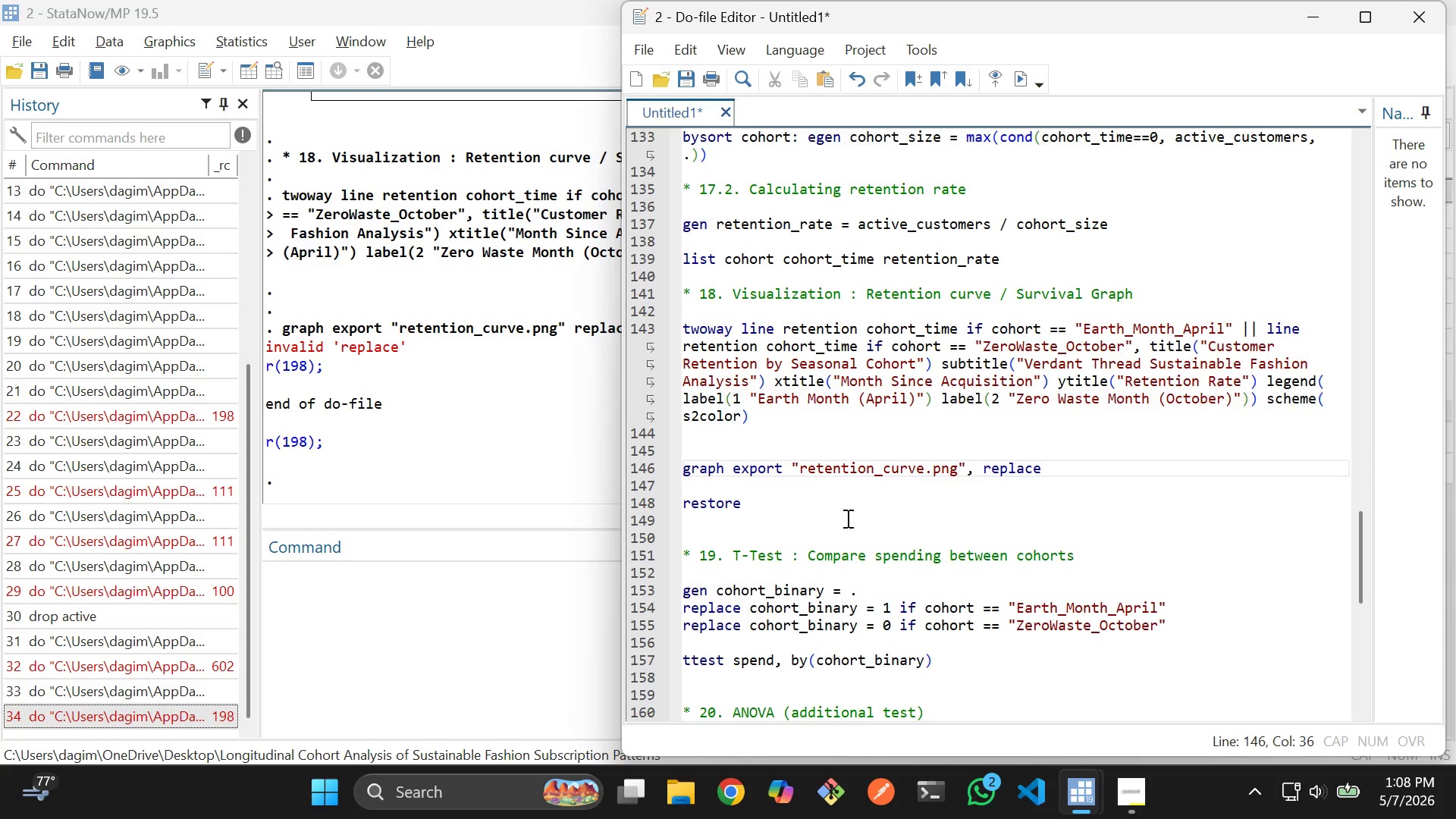 
left_click([779, 544])
 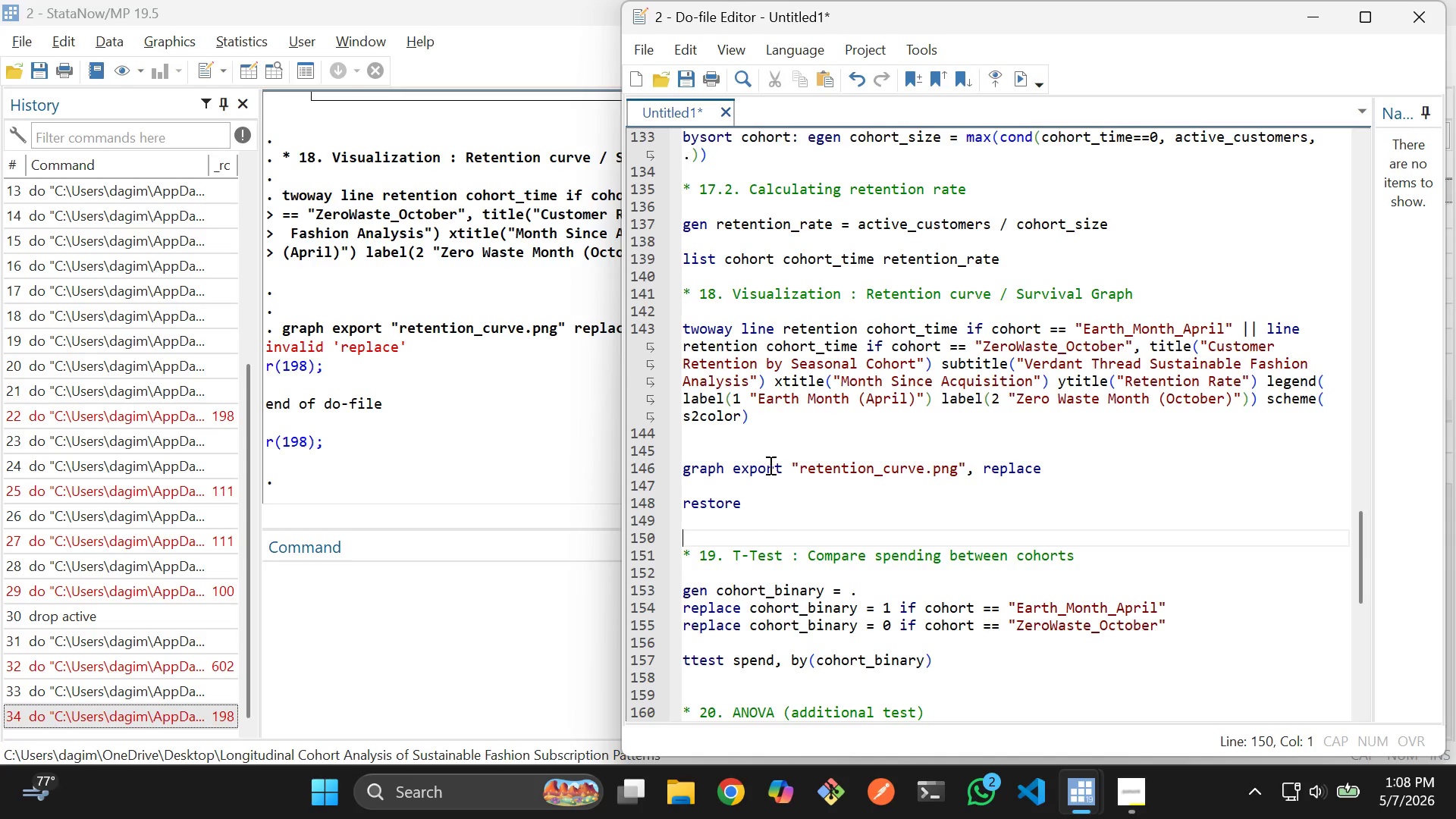 
hold_key(key=ShiftLeft, duration=1.41)
 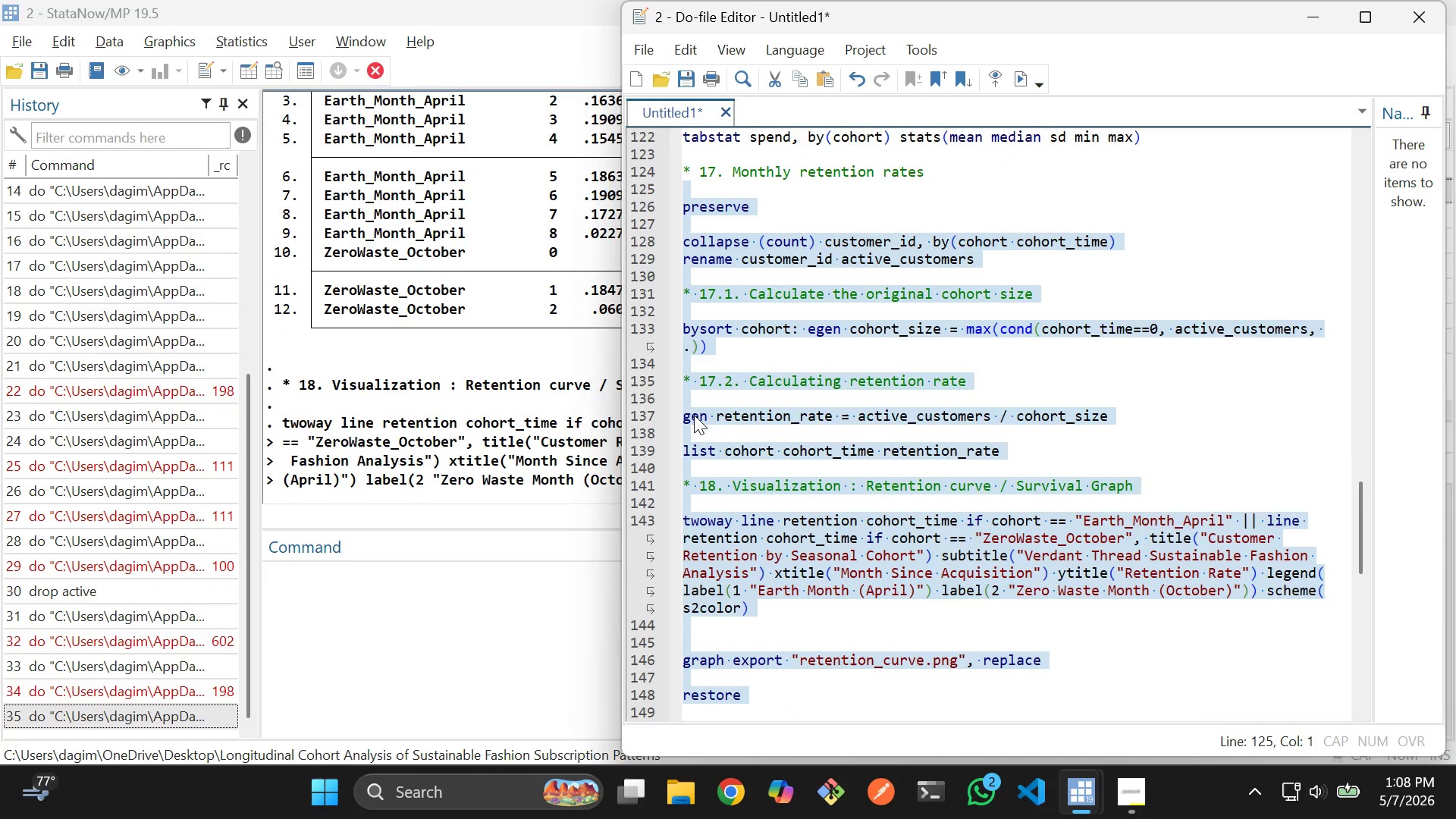 
scroll: coordinate [750, 368], scroll_direction: up, amount: 8.0
 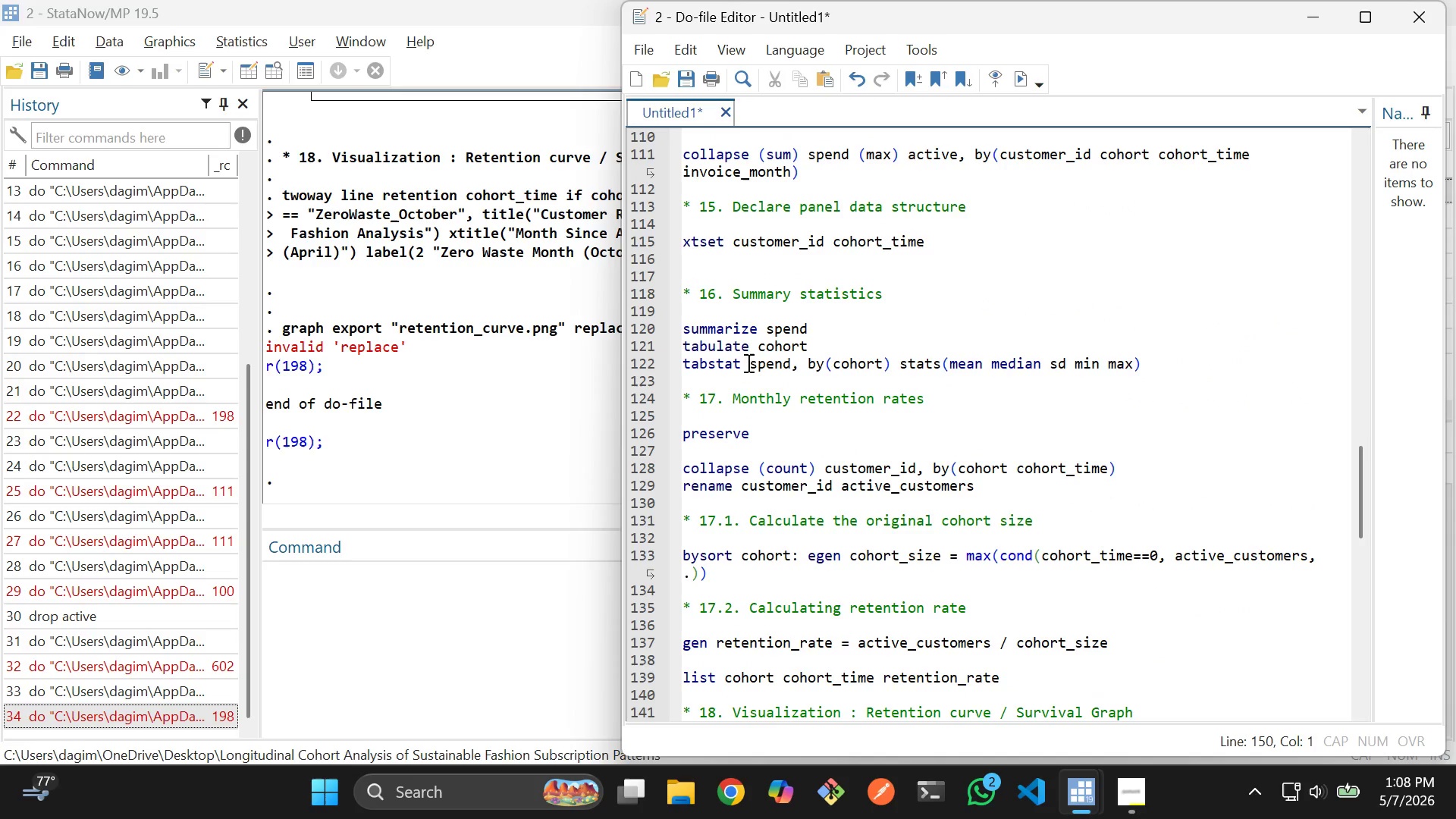 
left_click([694, 415])
 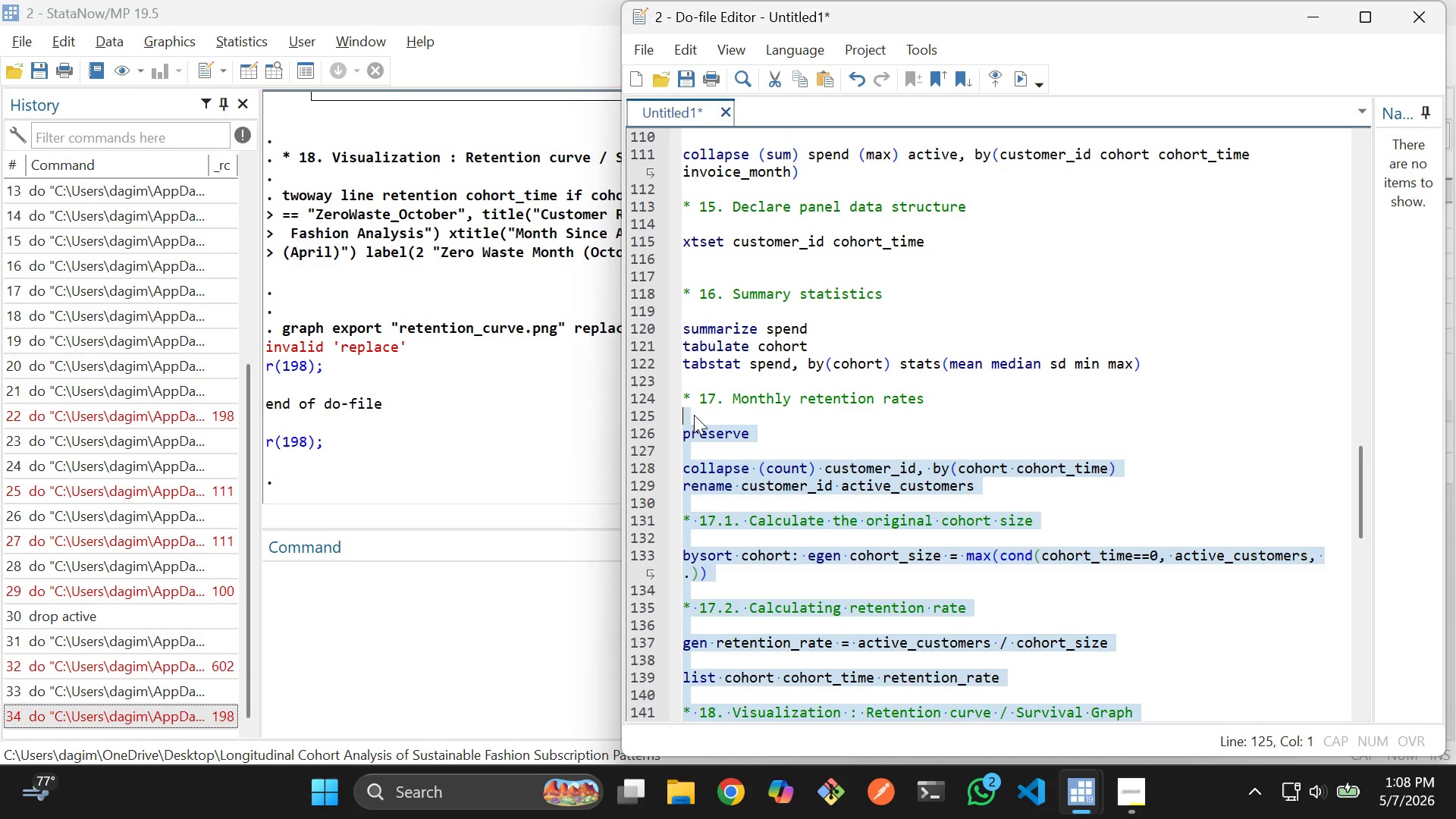 
key(Control+D)
 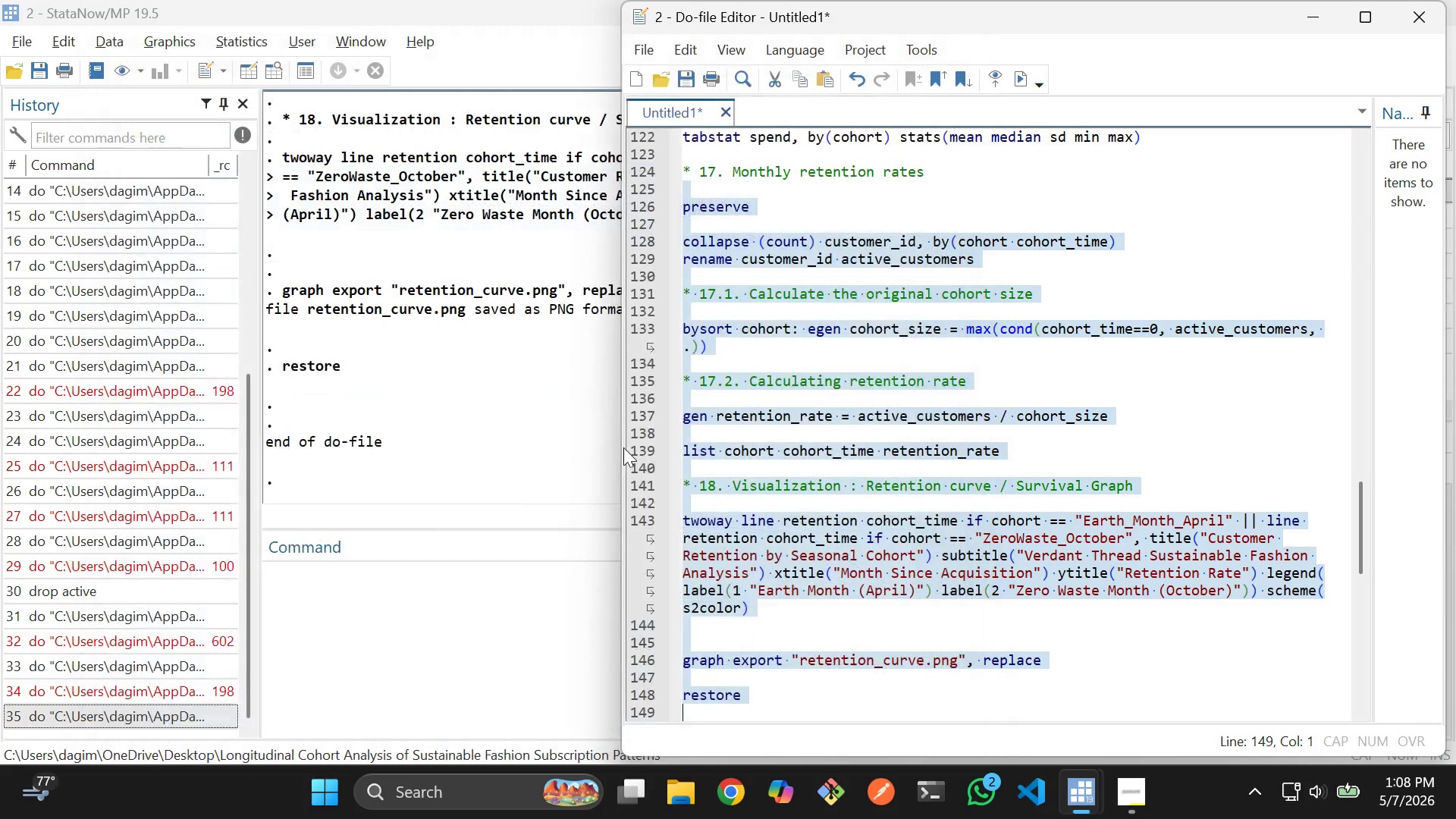 
left_click([940, 525])
 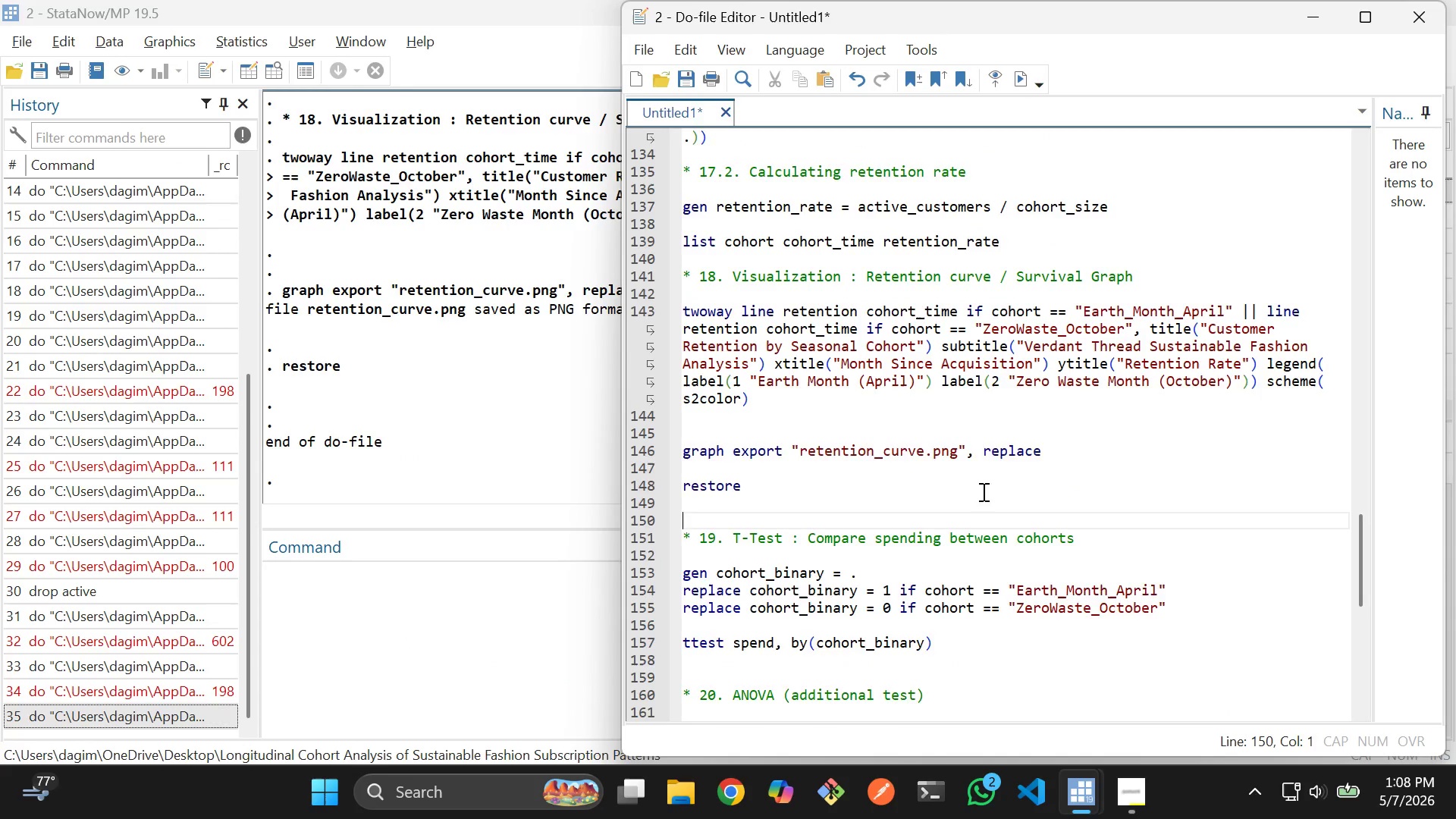 
scroll: coordinate [996, 484], scroll_direction: down, amount: 6.0
 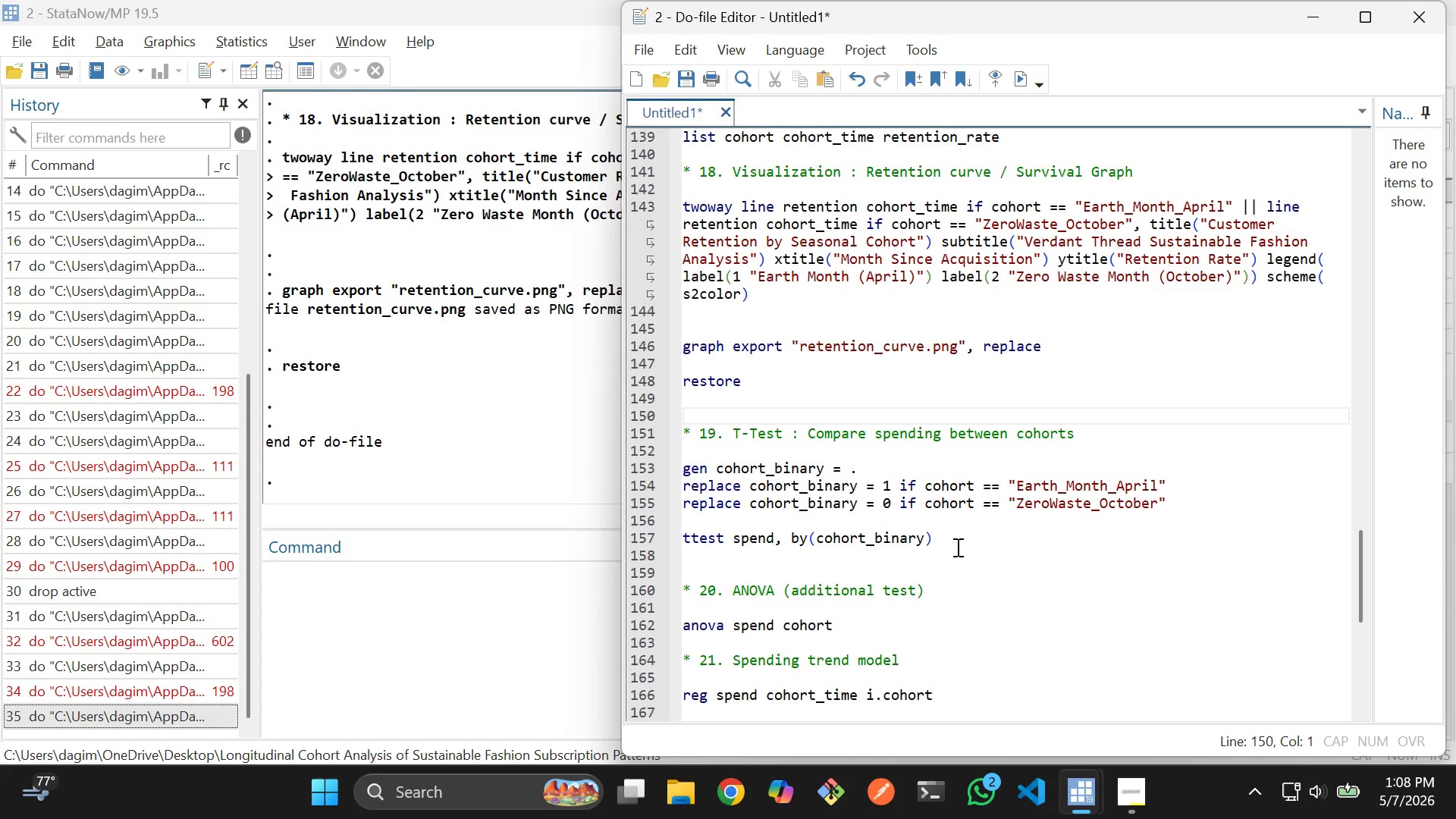 
left_click_drag(start_coordinate=[956, 561], to_coordinate=[674, 465])
 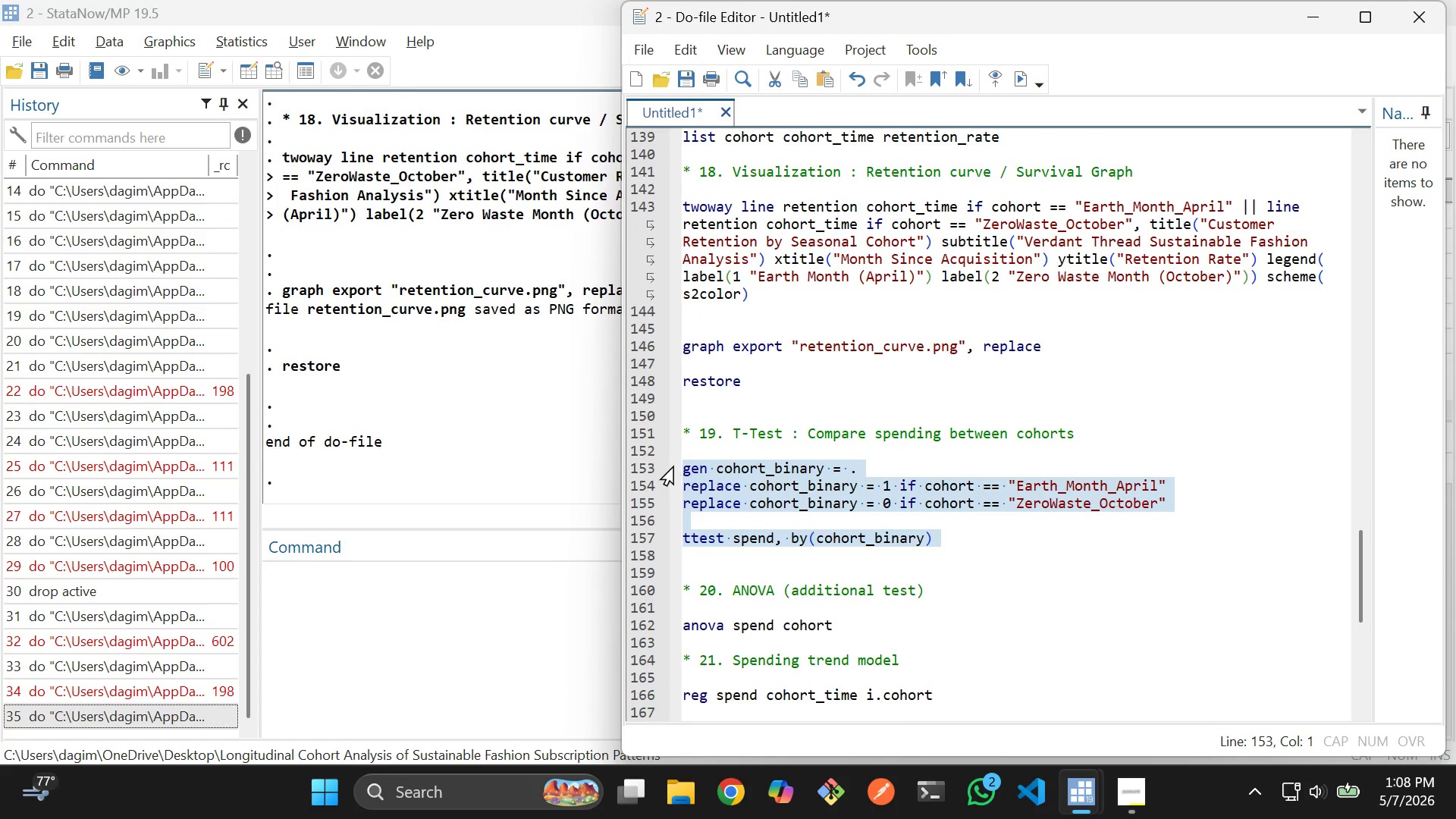 
key(Control+D)
 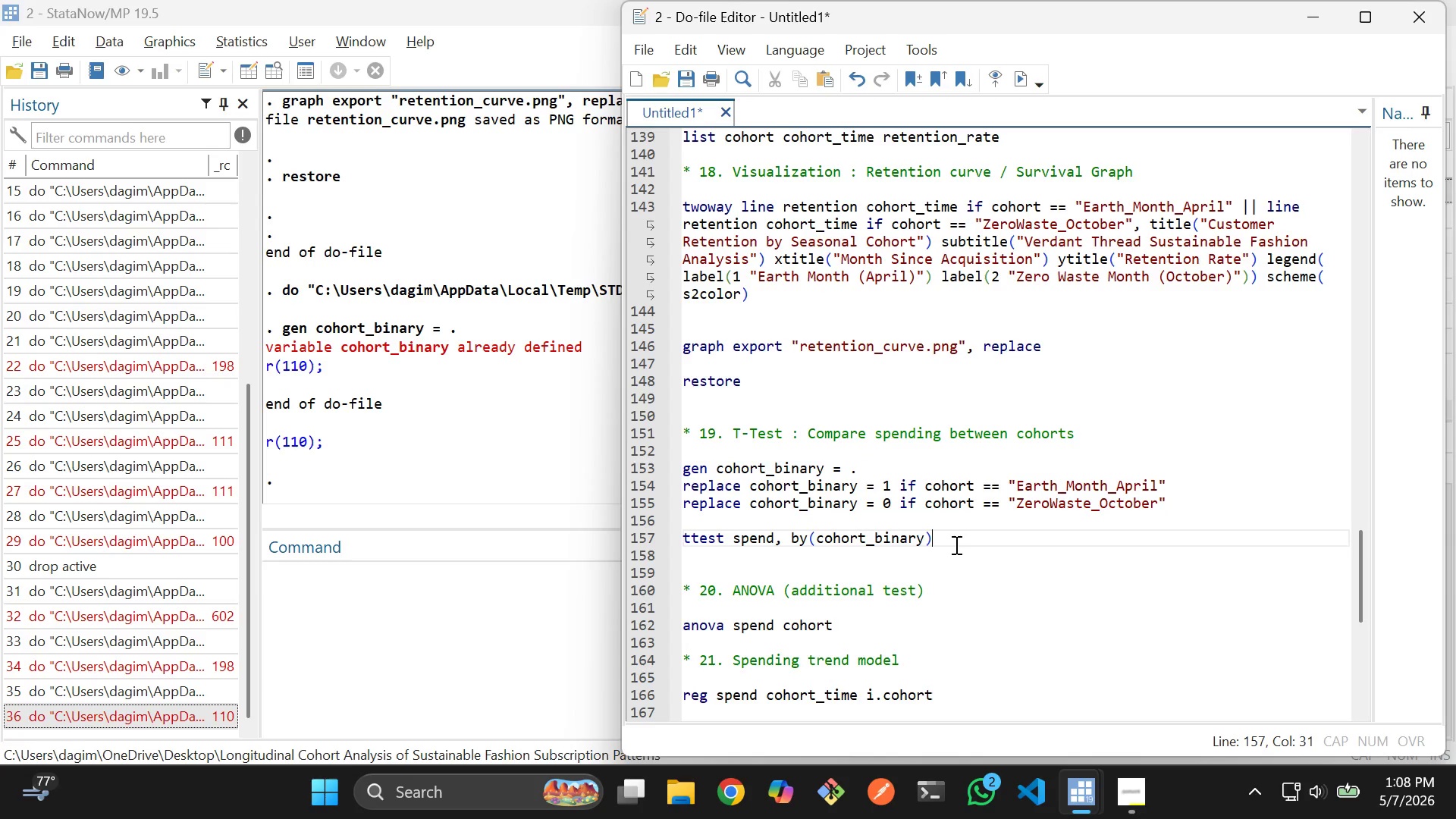 
left_click([978, 553])
 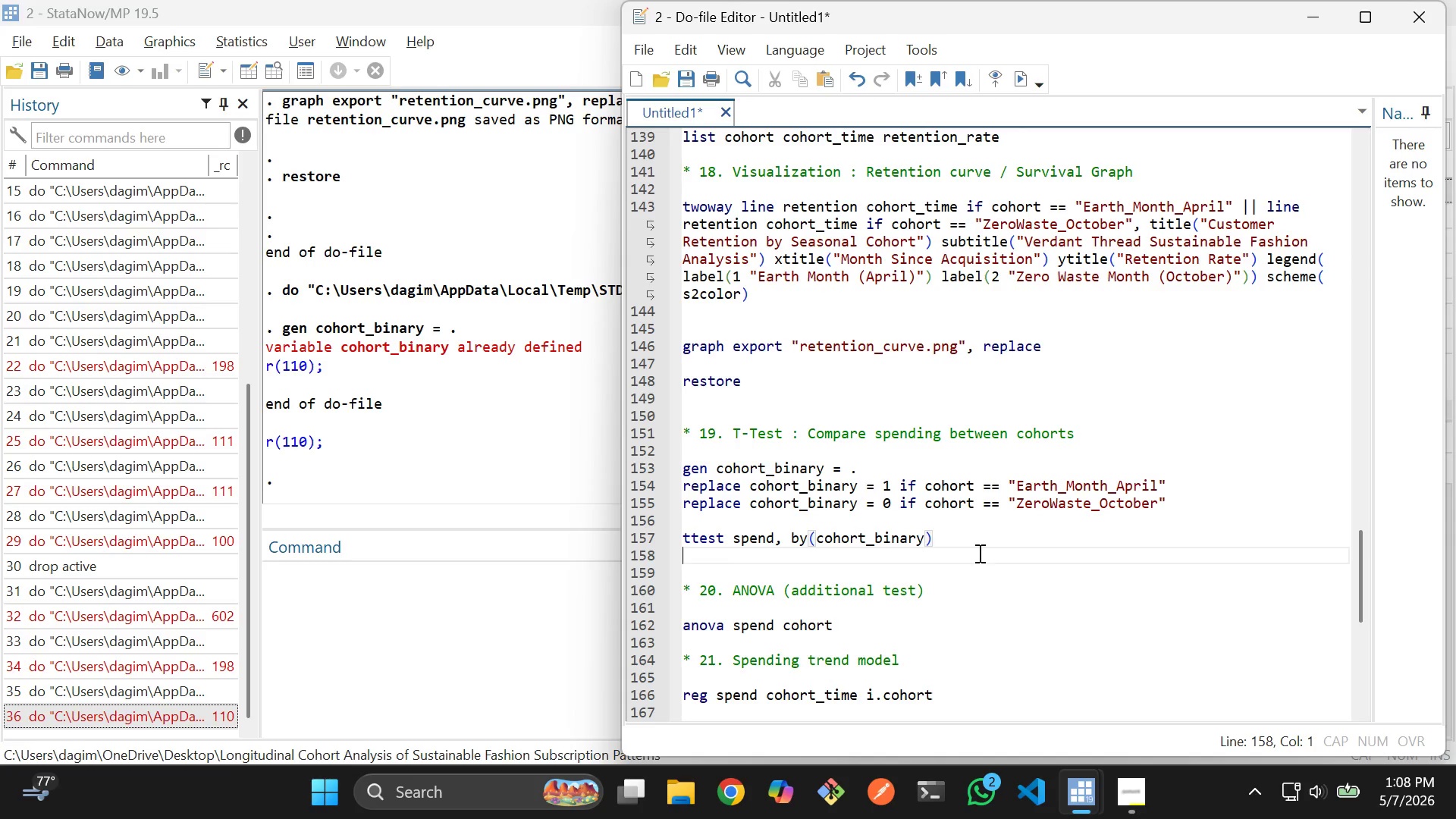 
left_click_drag(start_coordinate=[978, 553], to_coordinate=[682, 491])
 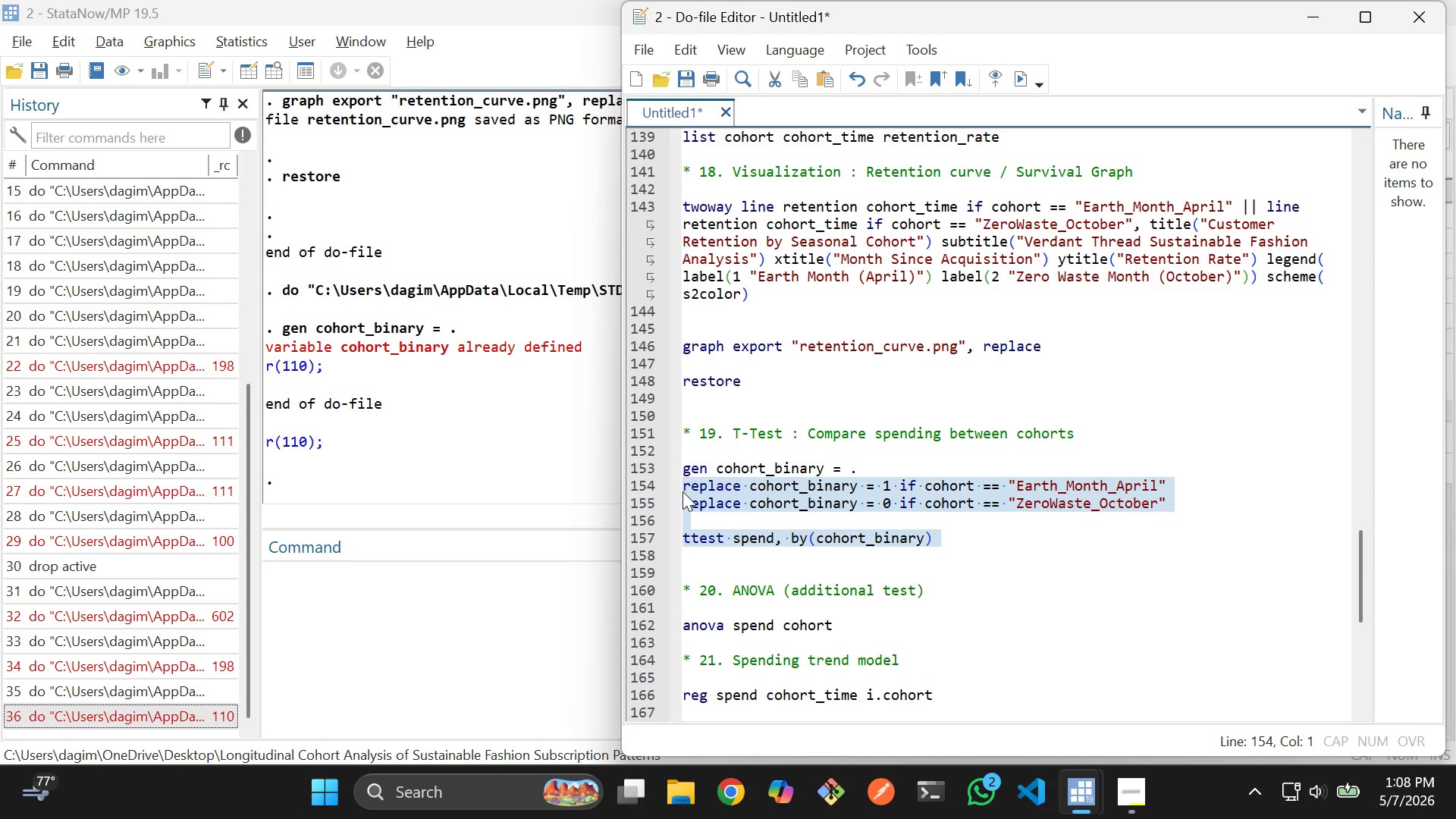 
key(Control+D)
 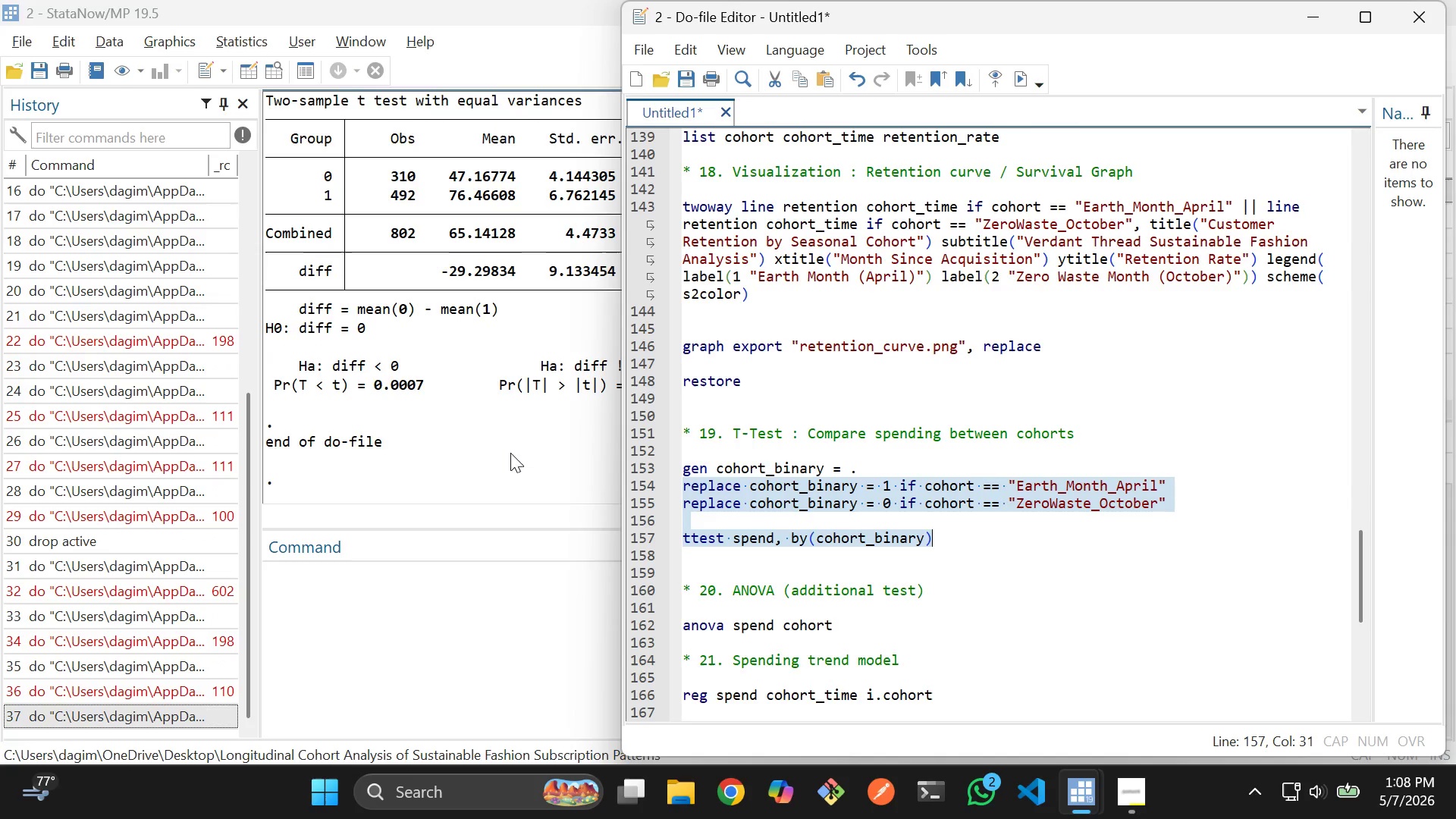 
left_click([393, 419])
 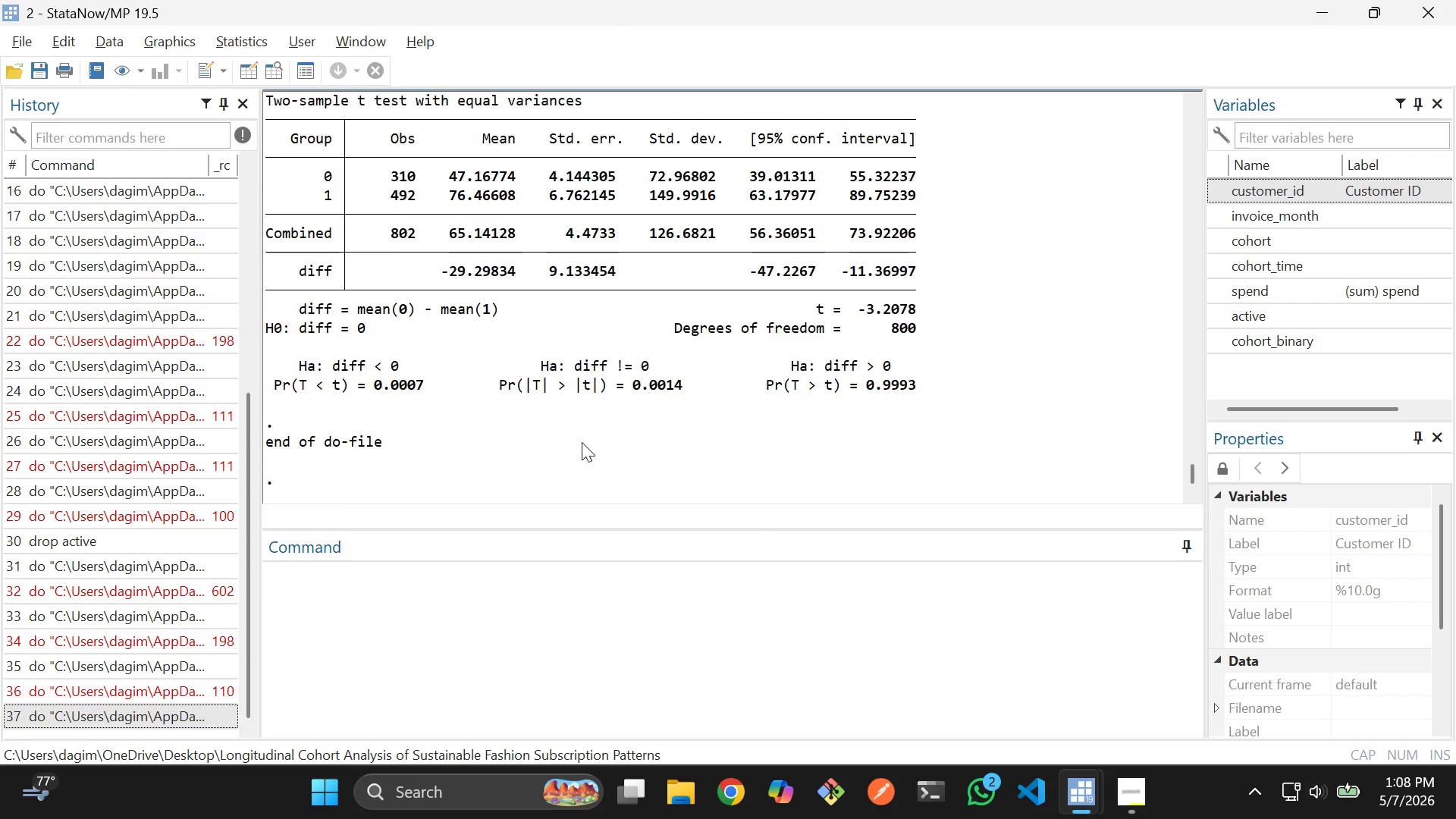 
scroll: coordinate [582, 442], scroll_direction: none, amount: 0.0
 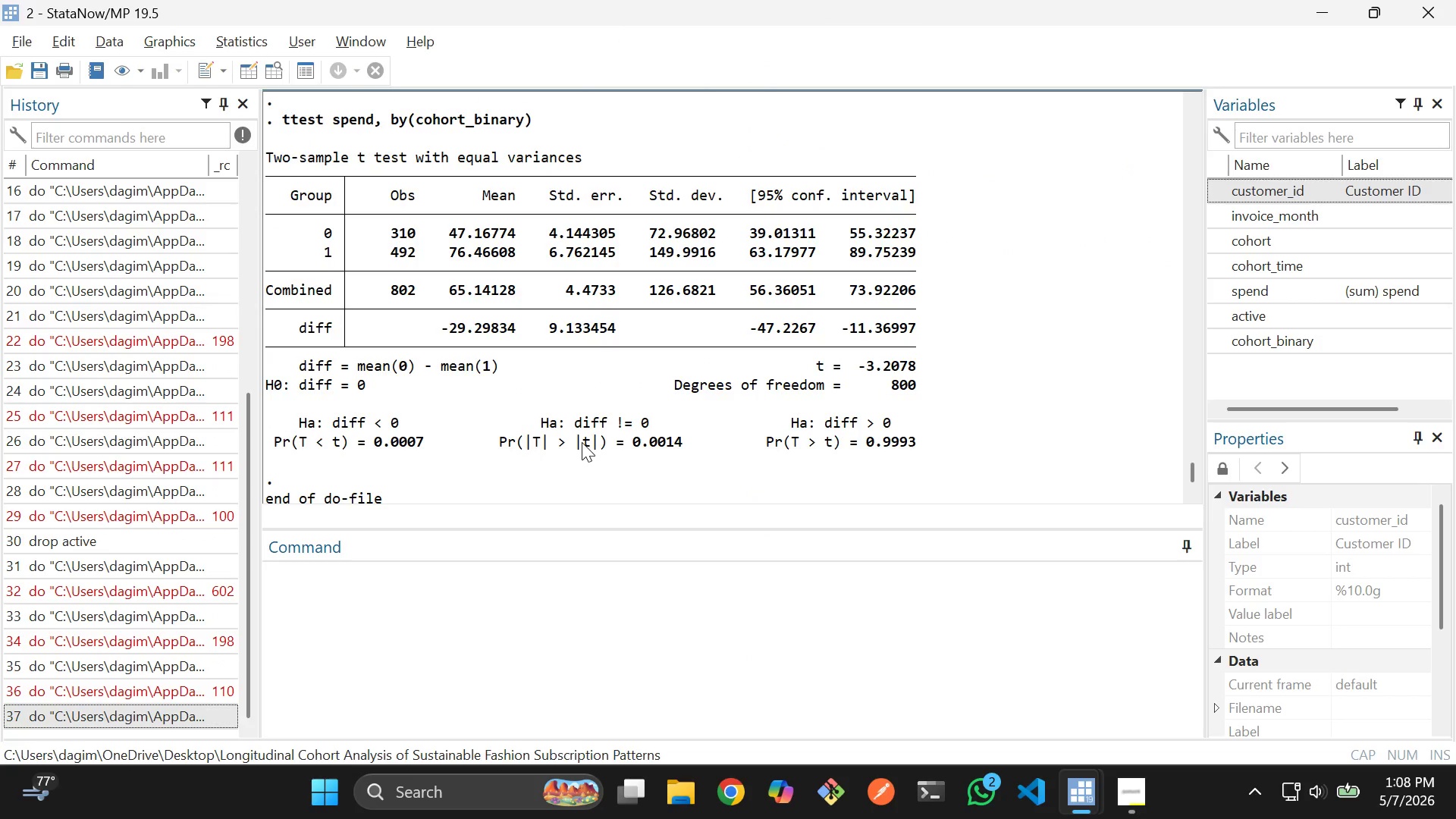 
scroll: coordinate [582, 442], scroll_direction: up, amount: 4.0
 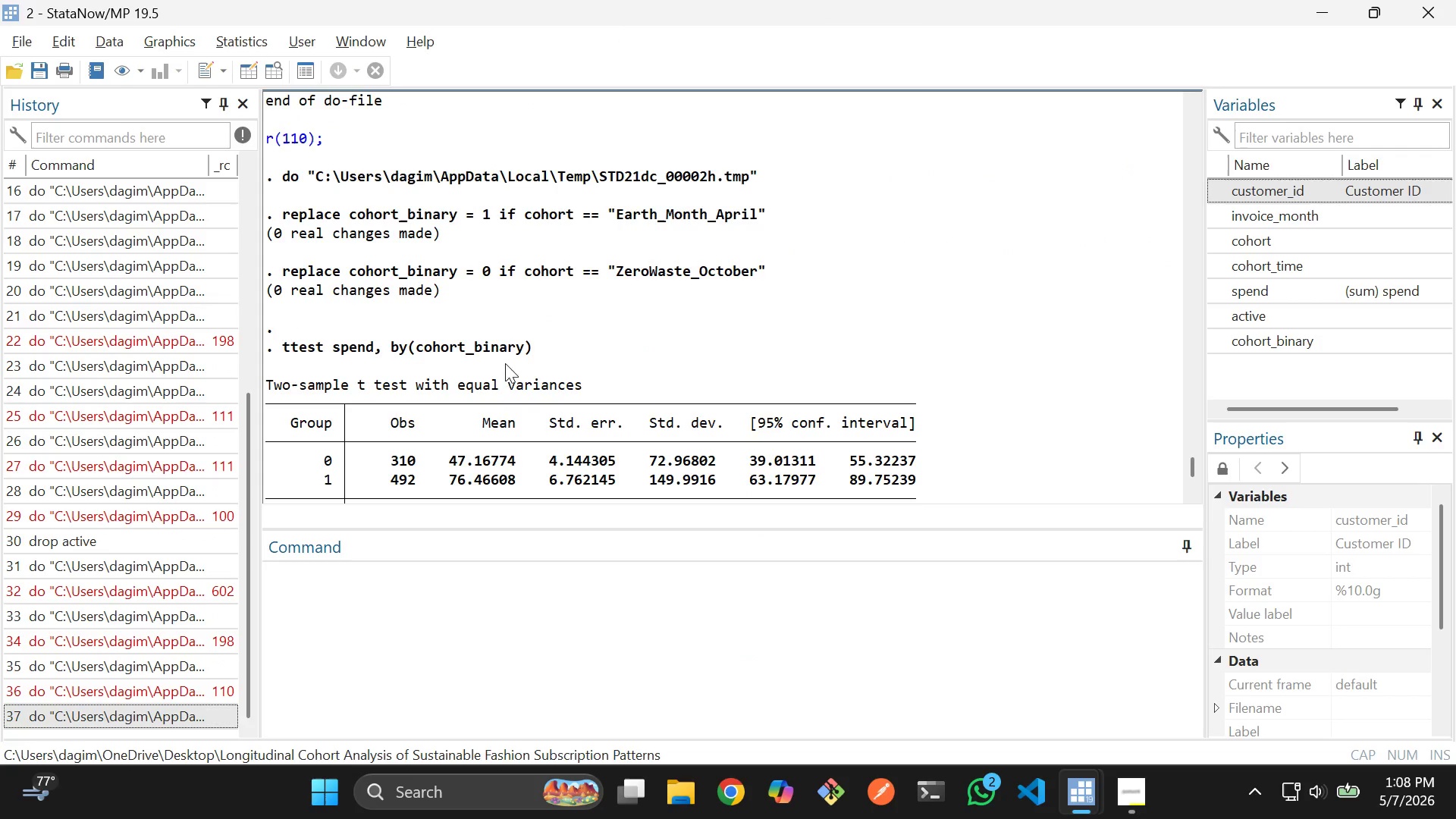 
scroll: coordinate [512, 330], scroll_direction: none, amount: 0.0
 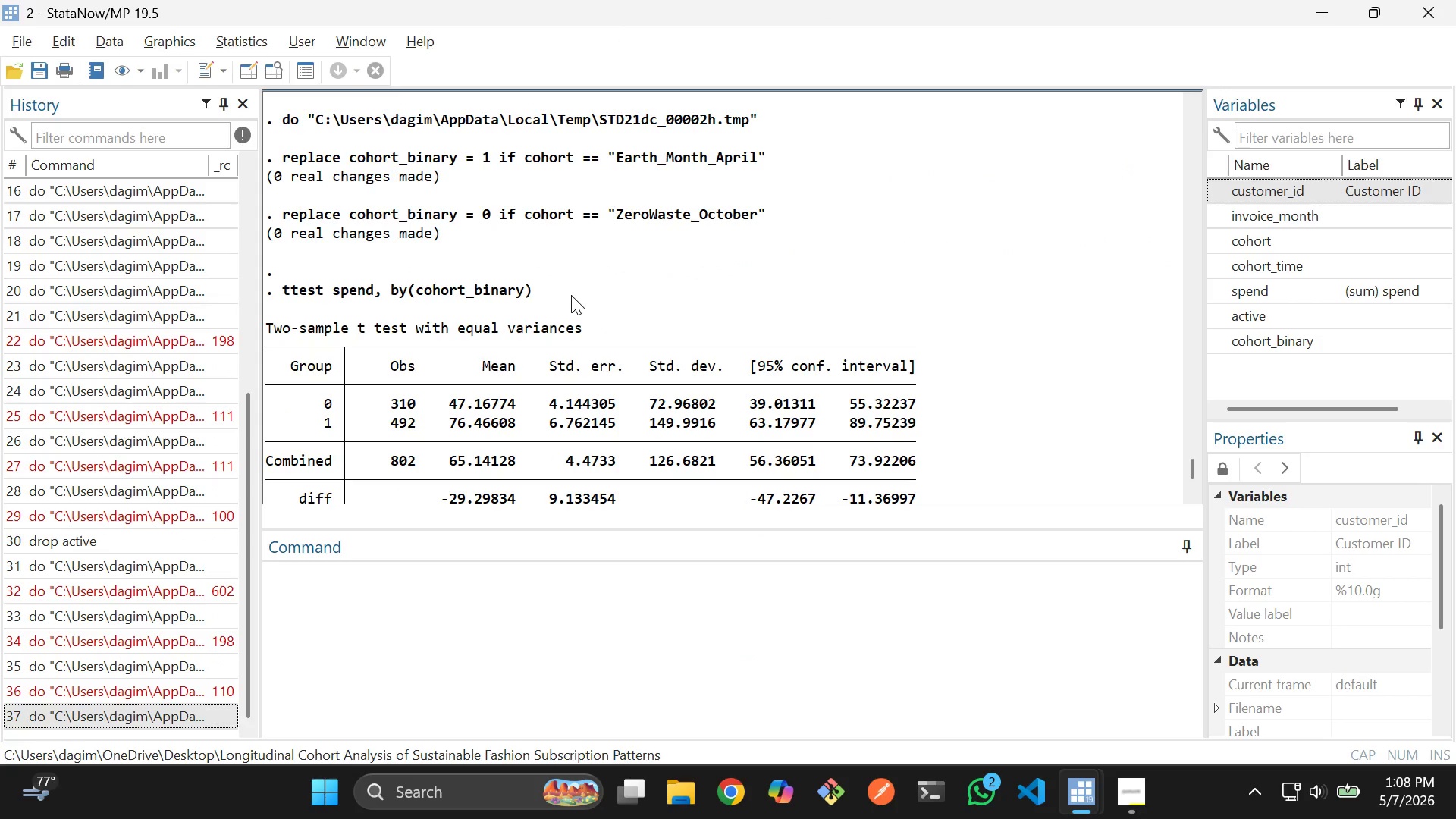 
scroll: coordinate [582, 290], scroll_direction: down, amount: 1.0
 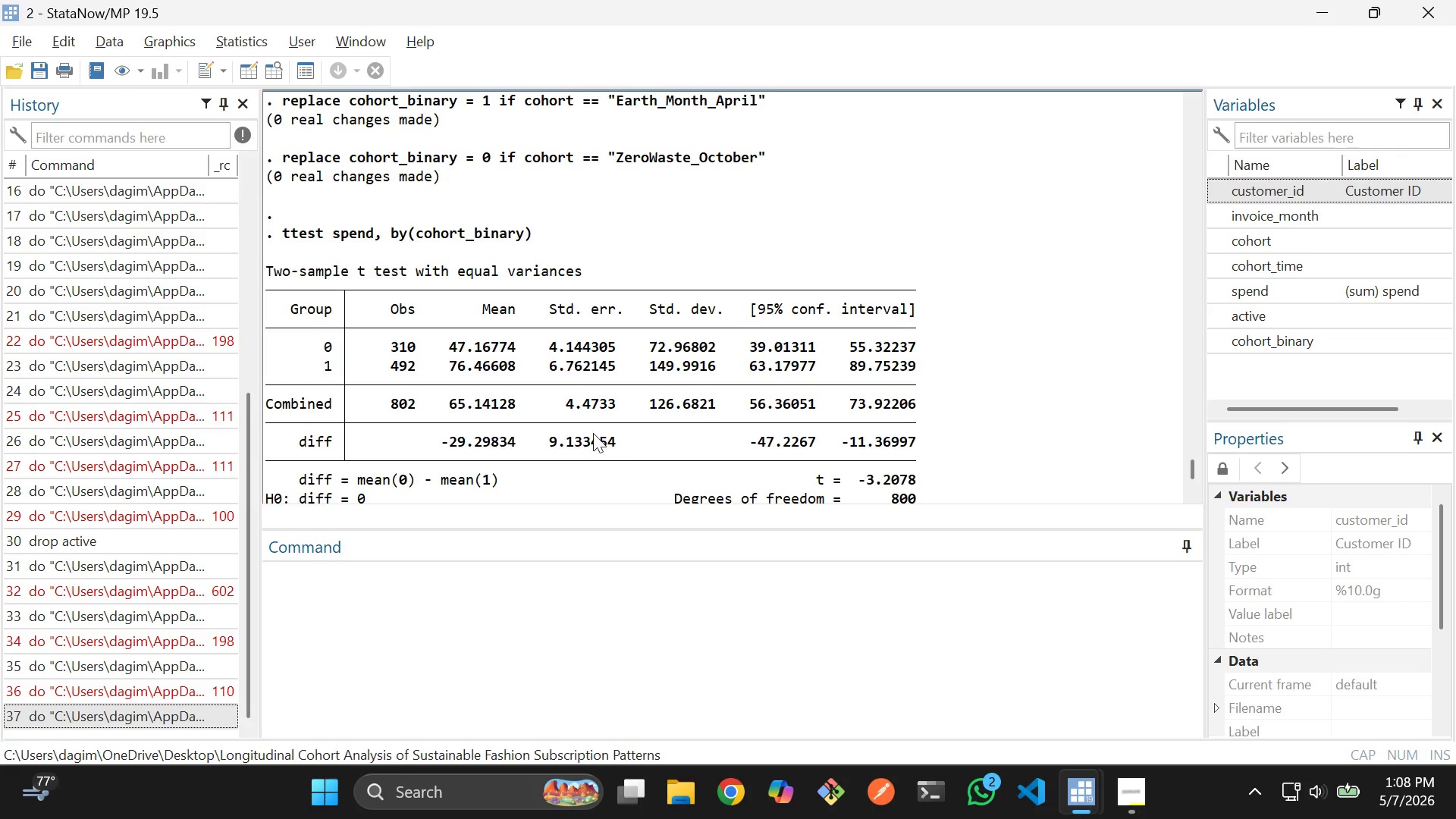 
wait(5.11)
 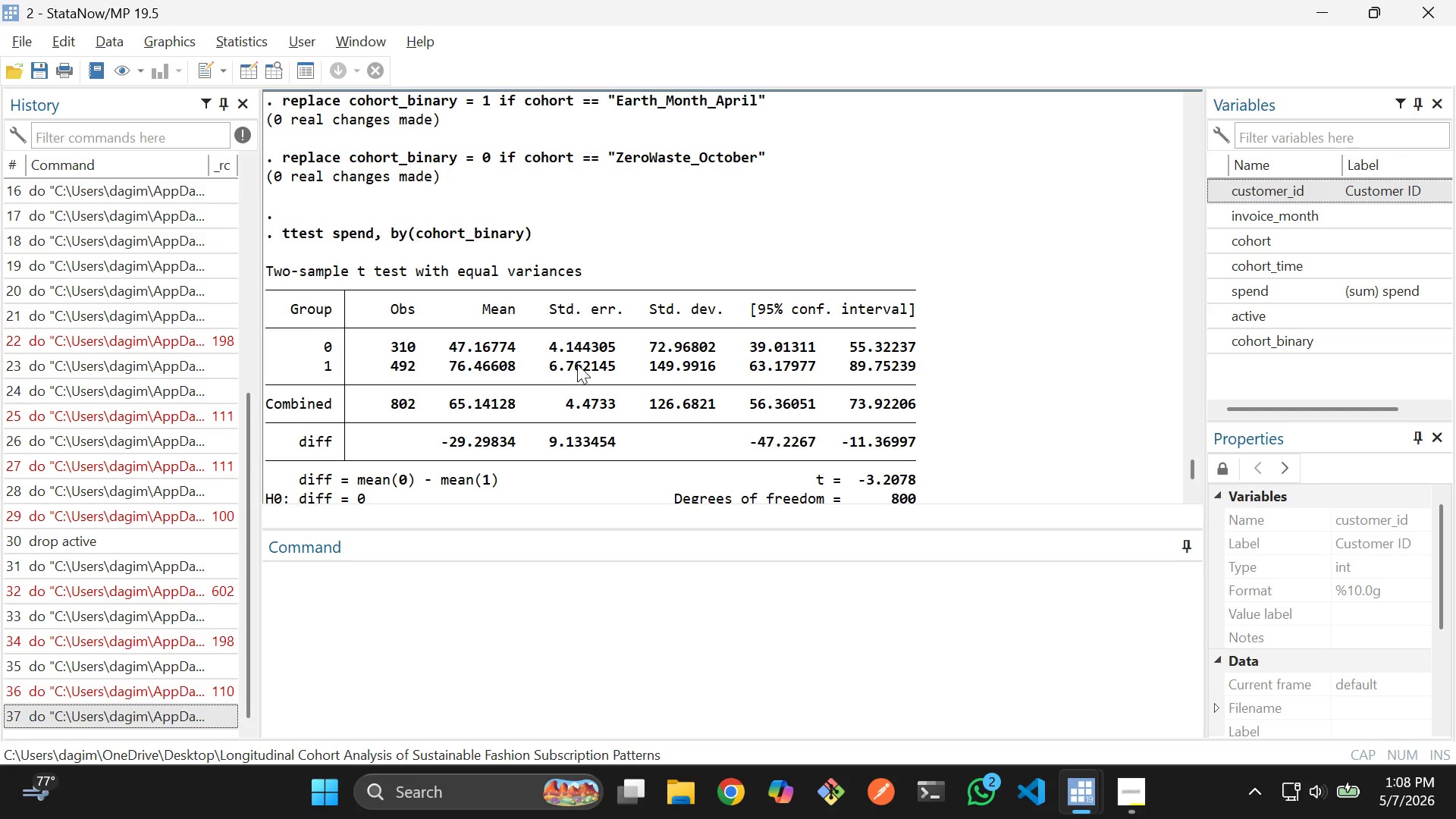 
scroll: coordinate [473, 353], scroll_direction: down, amount: 2.0
 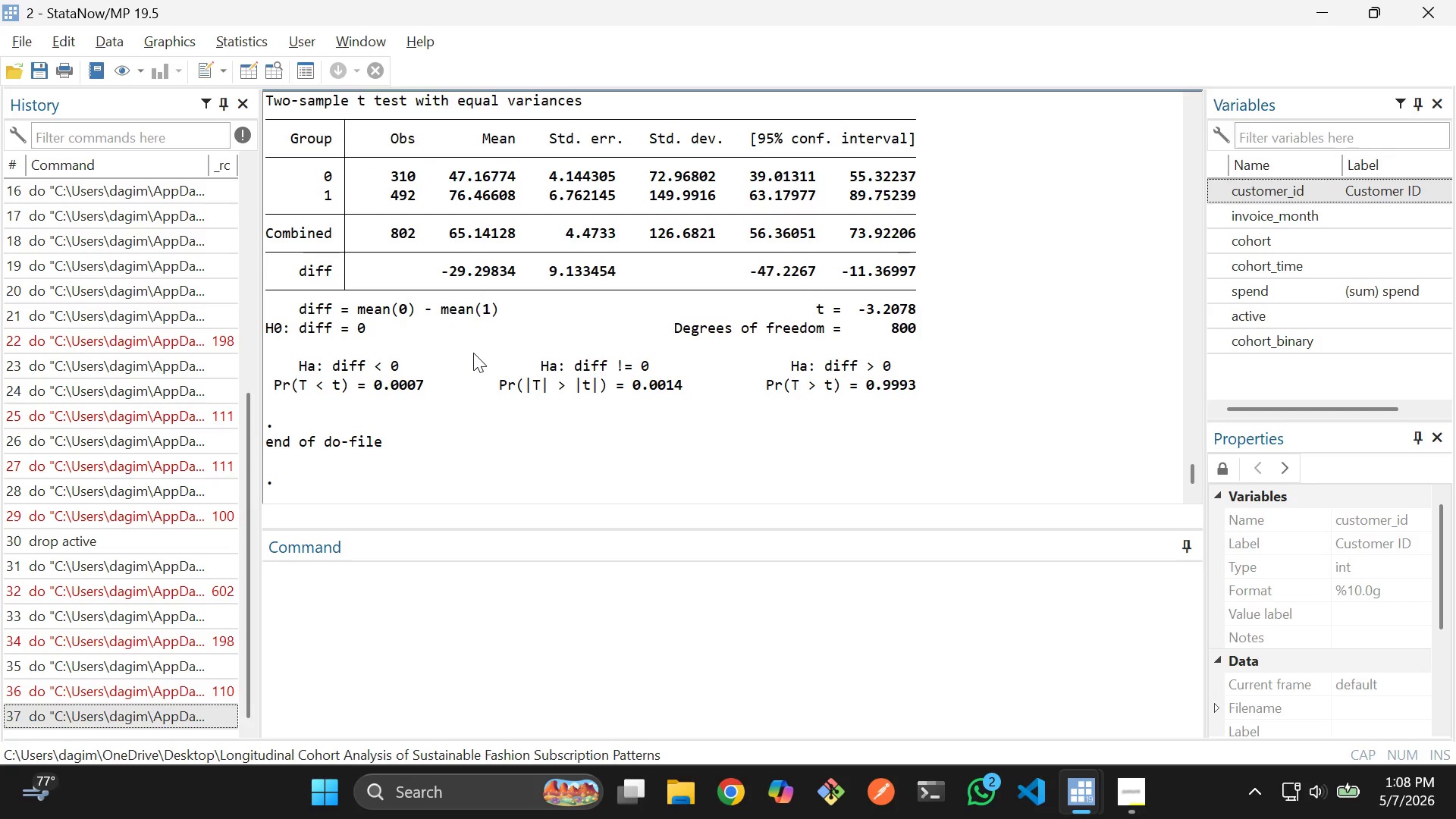 
scroll: coordinate [473, 353], scroll_direction: none, amount: 0.0
 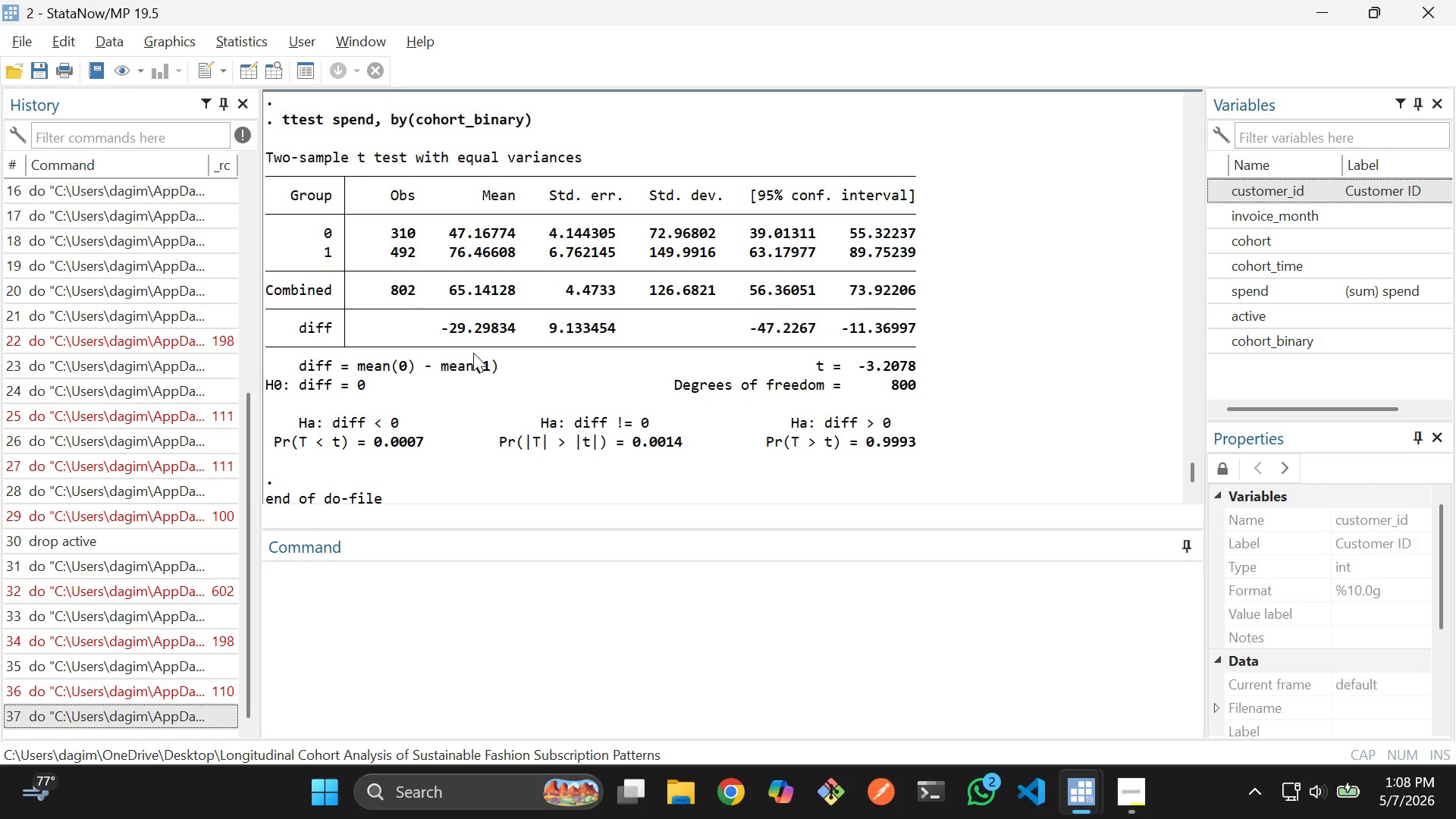 
key(Alt+AltLeft)
 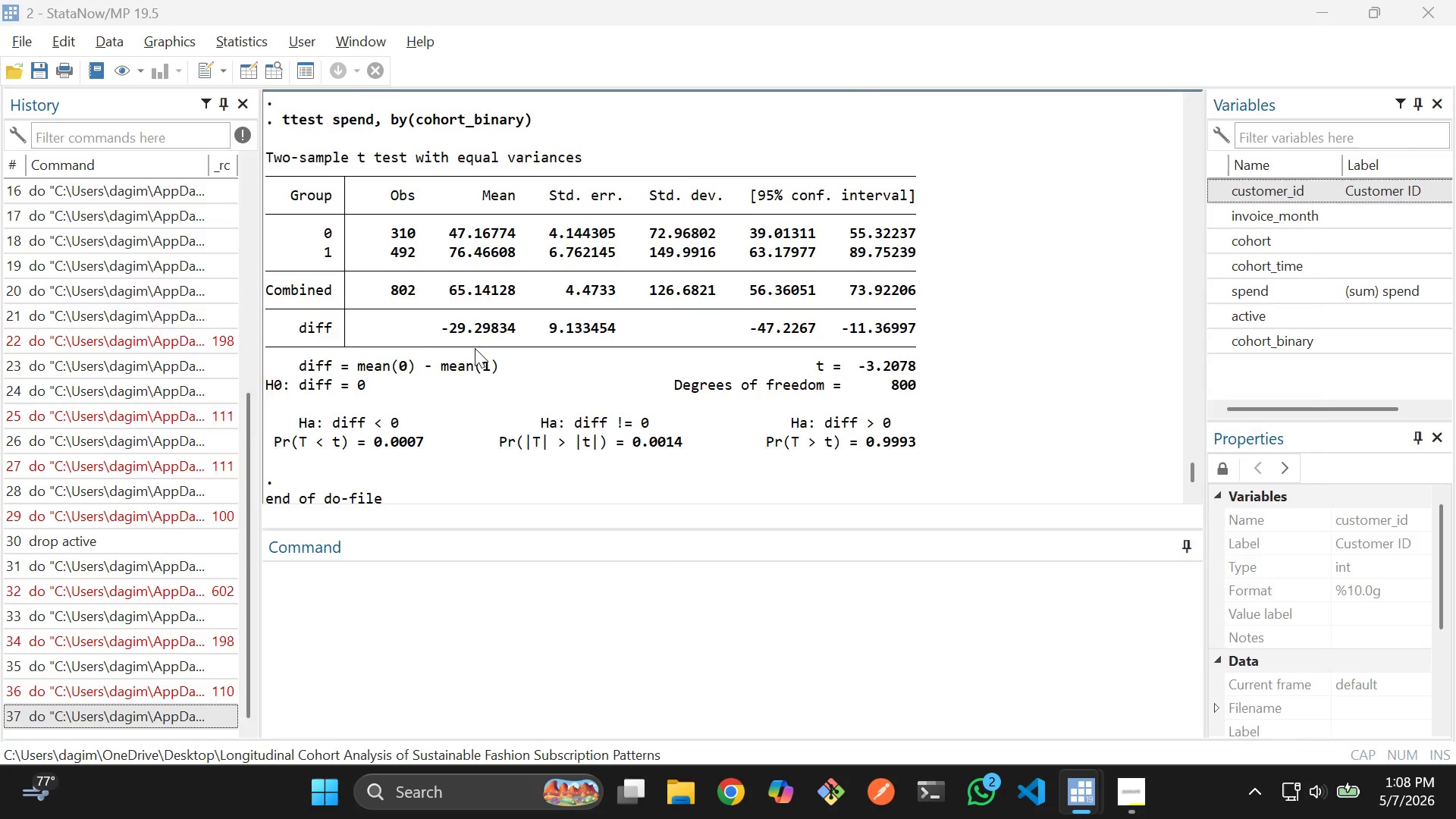 
key(Alt+Tab)
 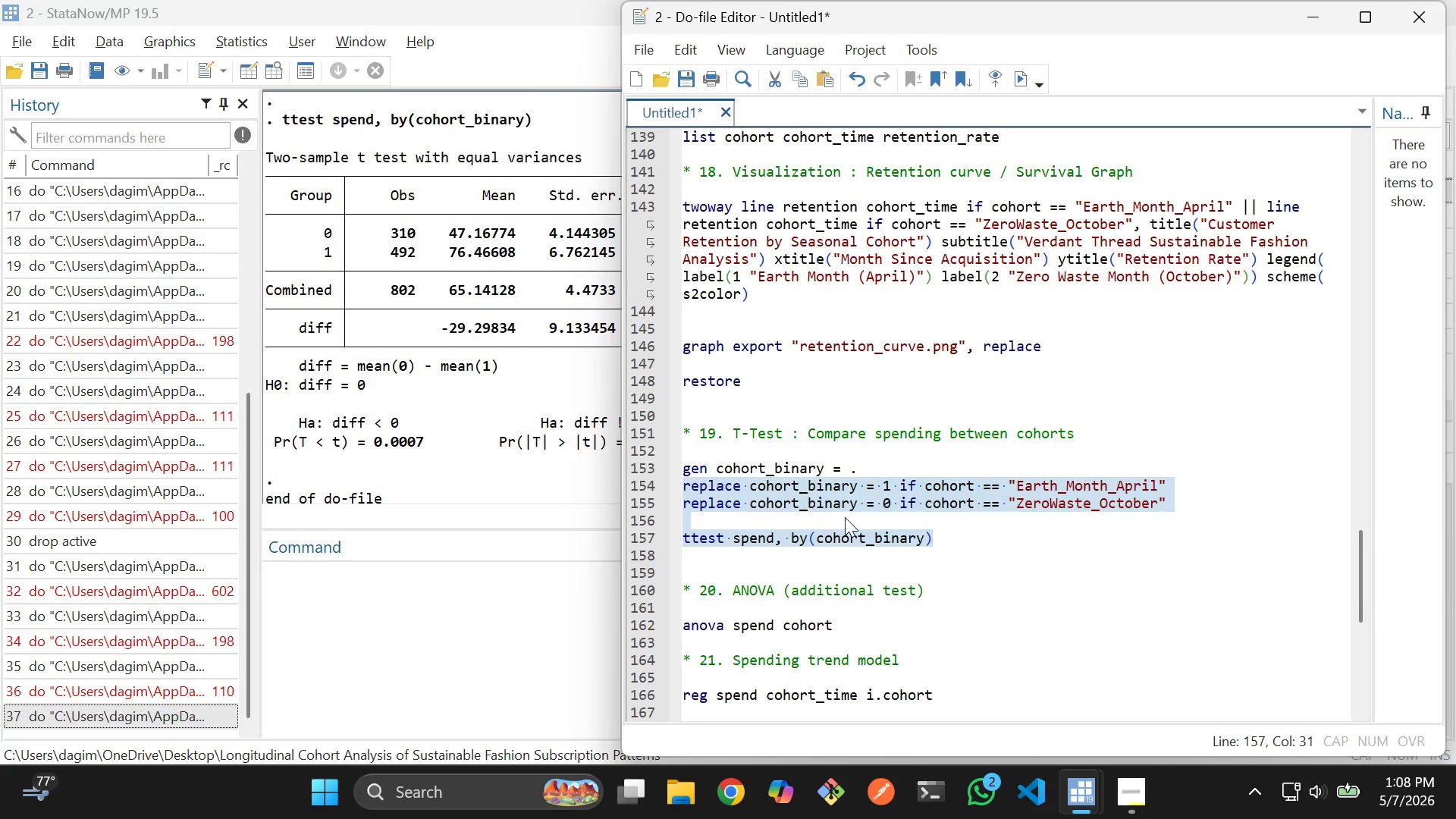 
left_click([846, 517])
 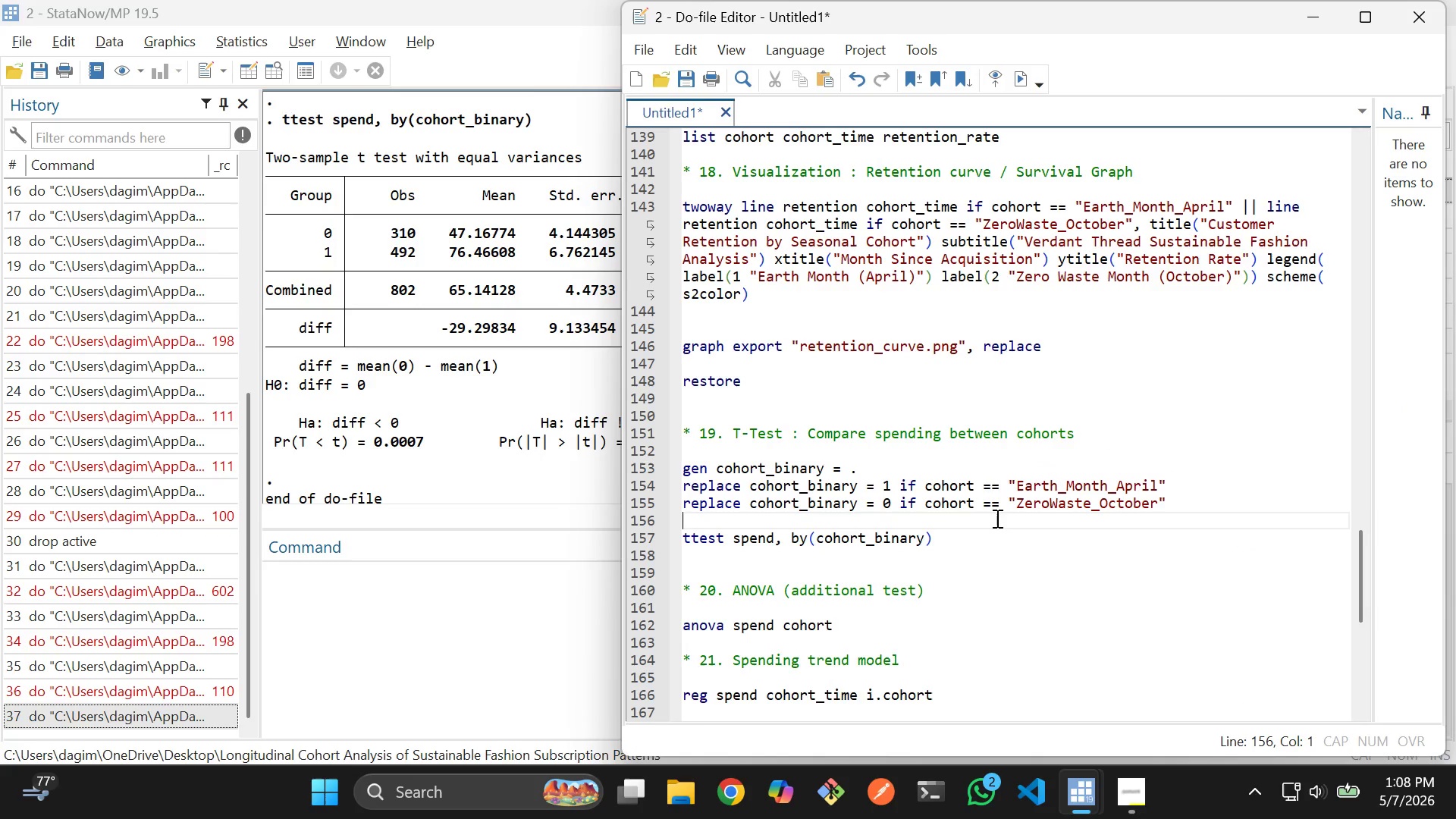 
left_click([1001, 518])
 